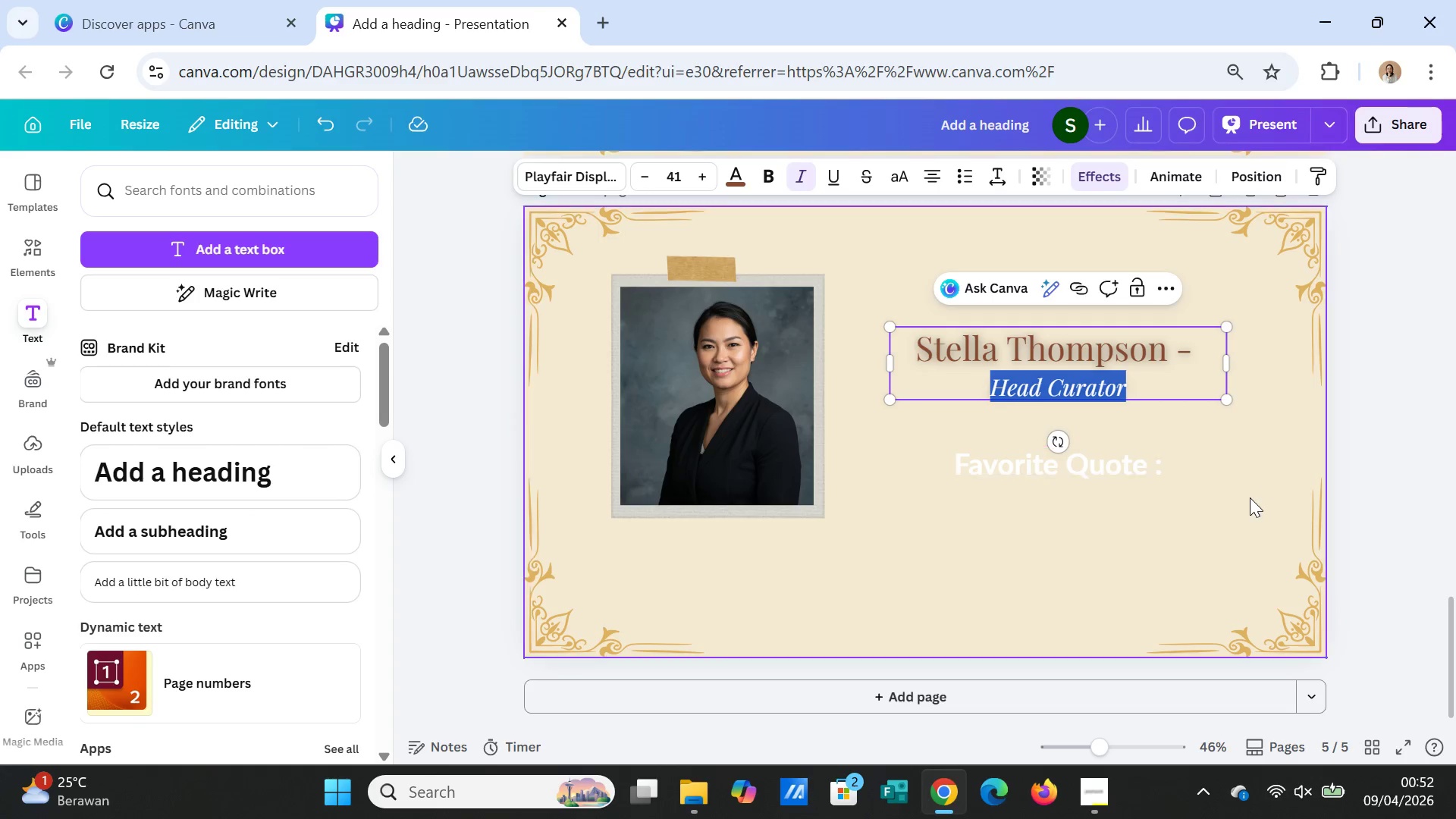 
left_click([1250, 497])
 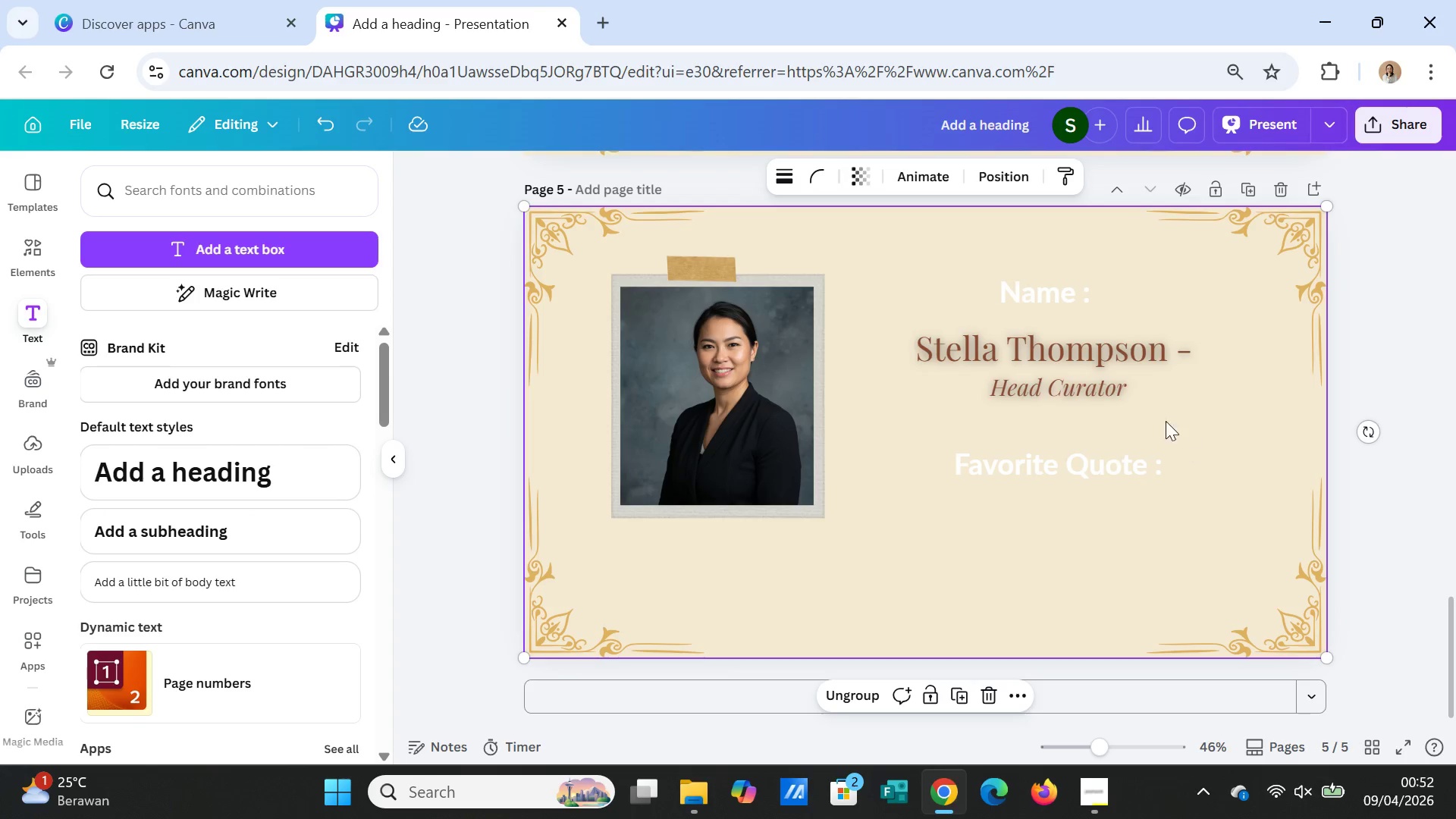 
left_click([1117, 378])
 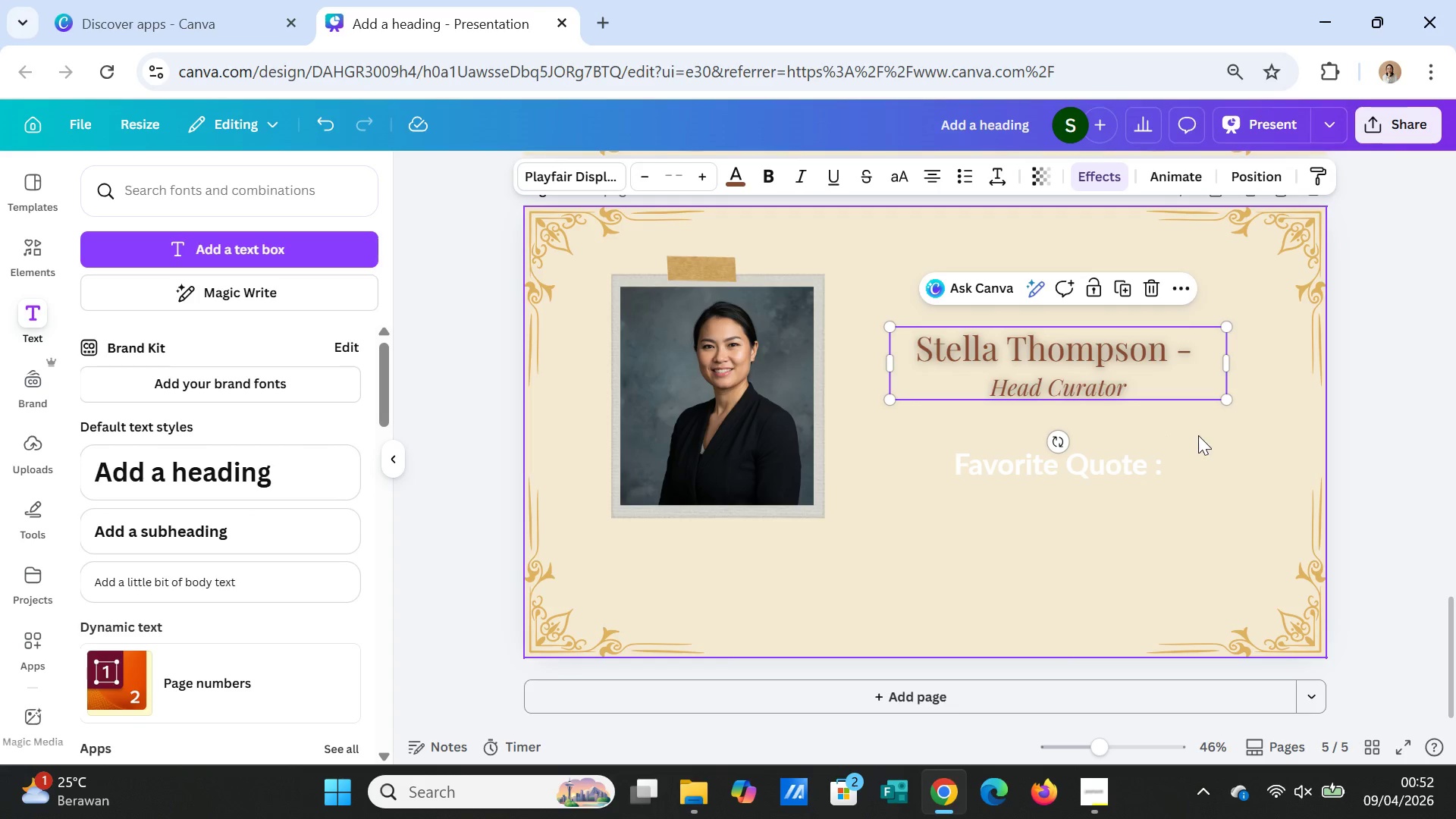 
left_click([1235, 463])
 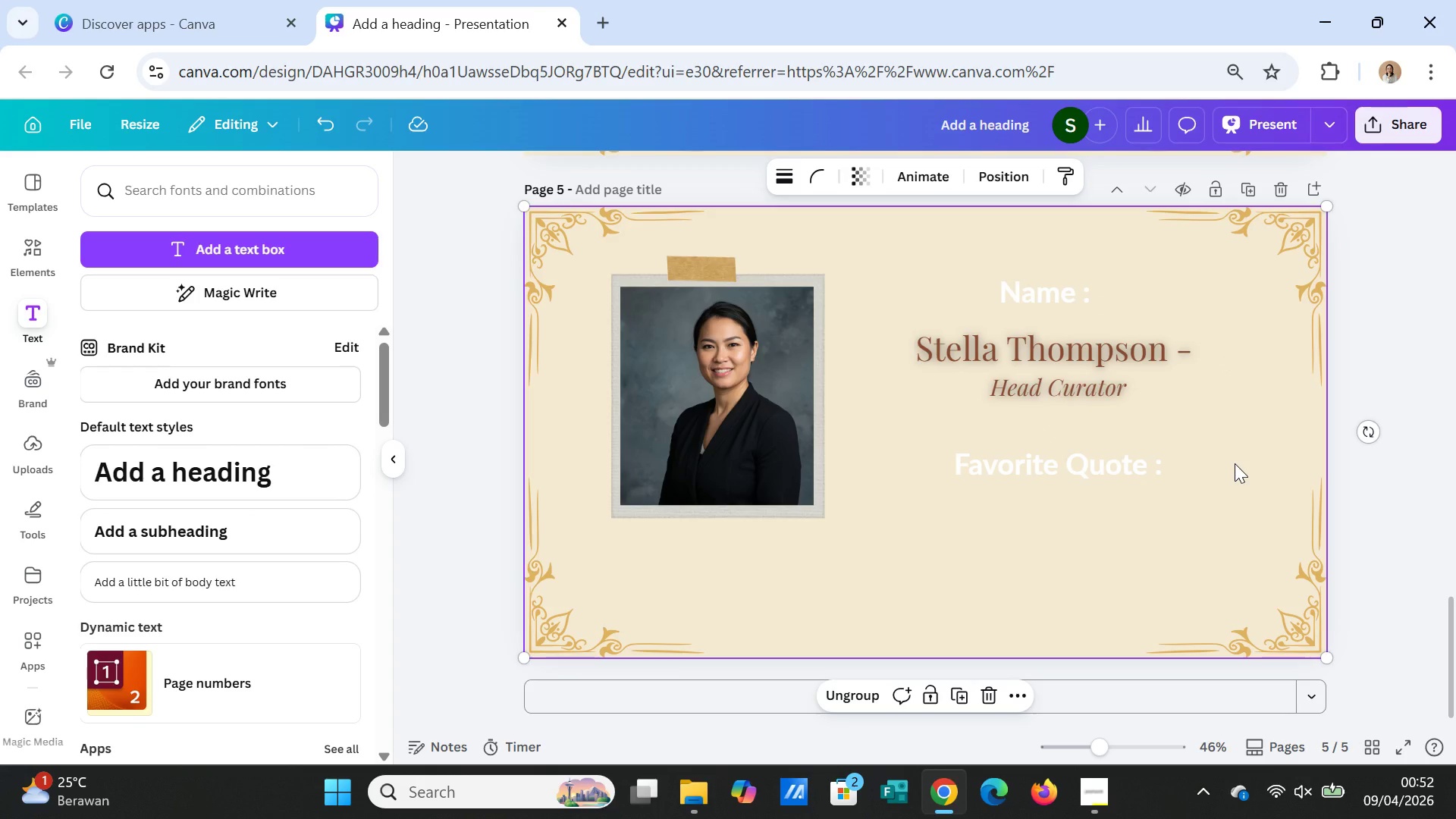 
wait(11.72)
 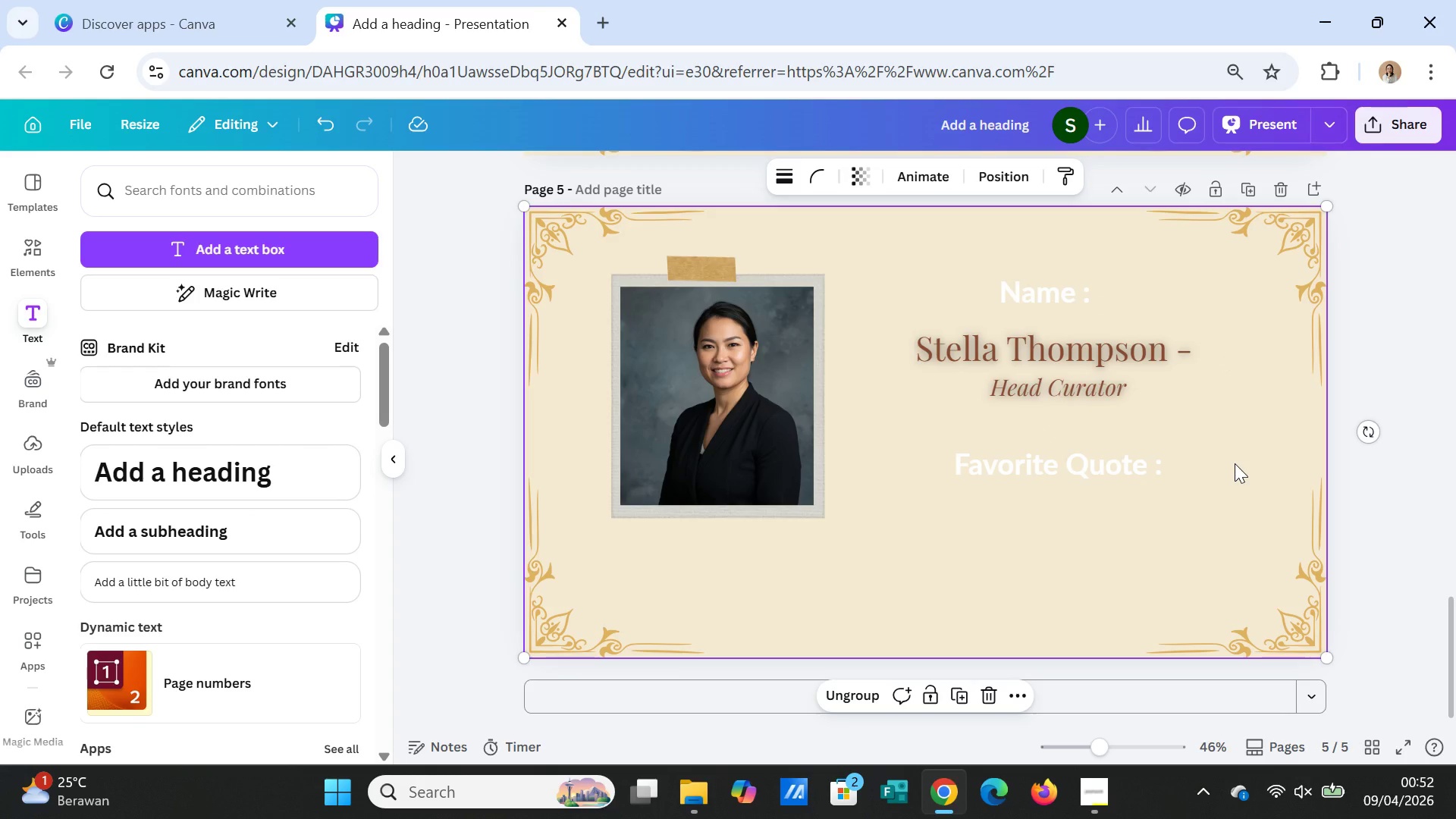 
left_click_drag(start_coordinate=[1056, 361], to_coordinate=[1143, 363])
 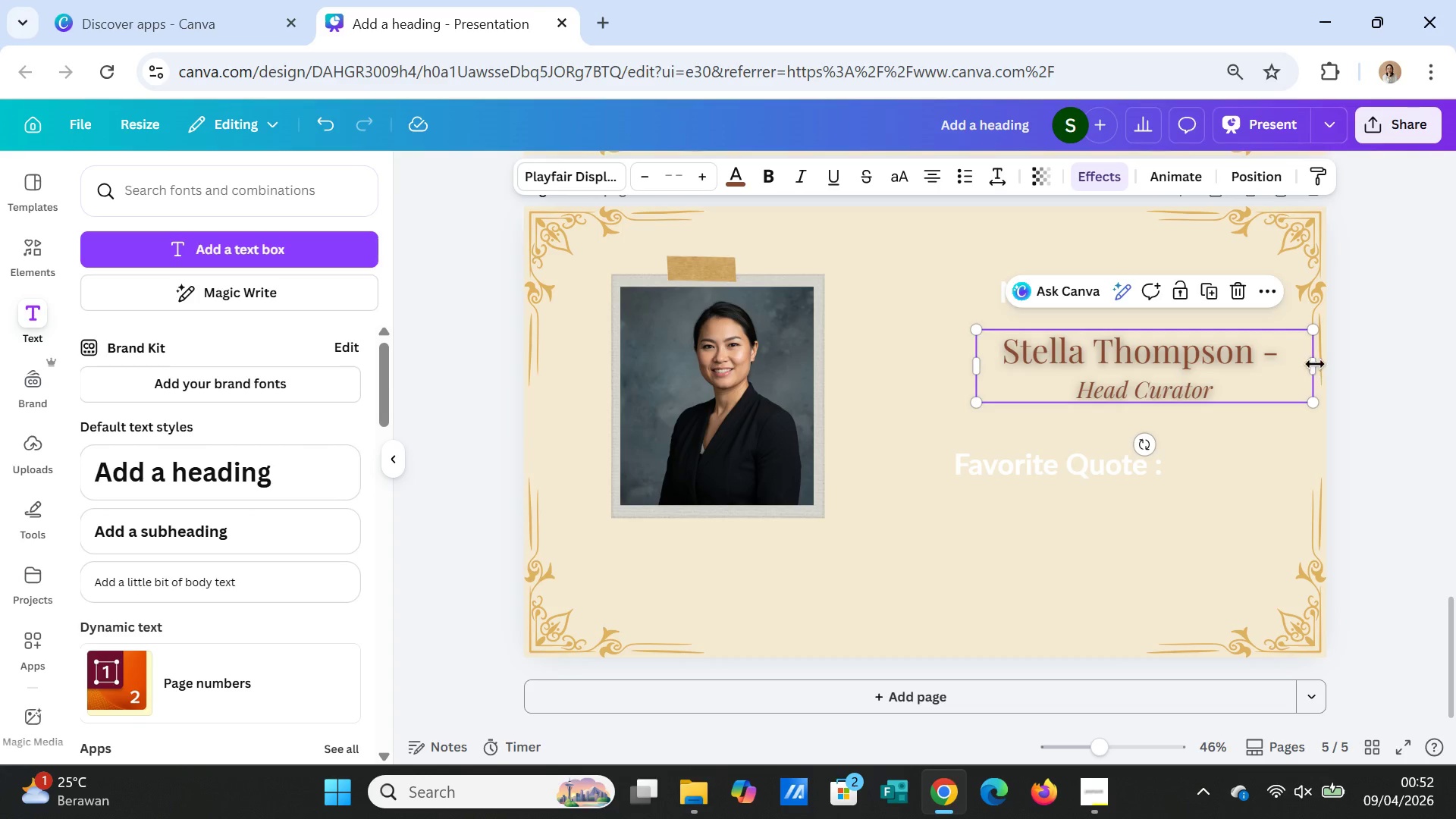 
left_click_drag(start_coordinate=[1316, 366], to_coordinate=[1269, 363])
 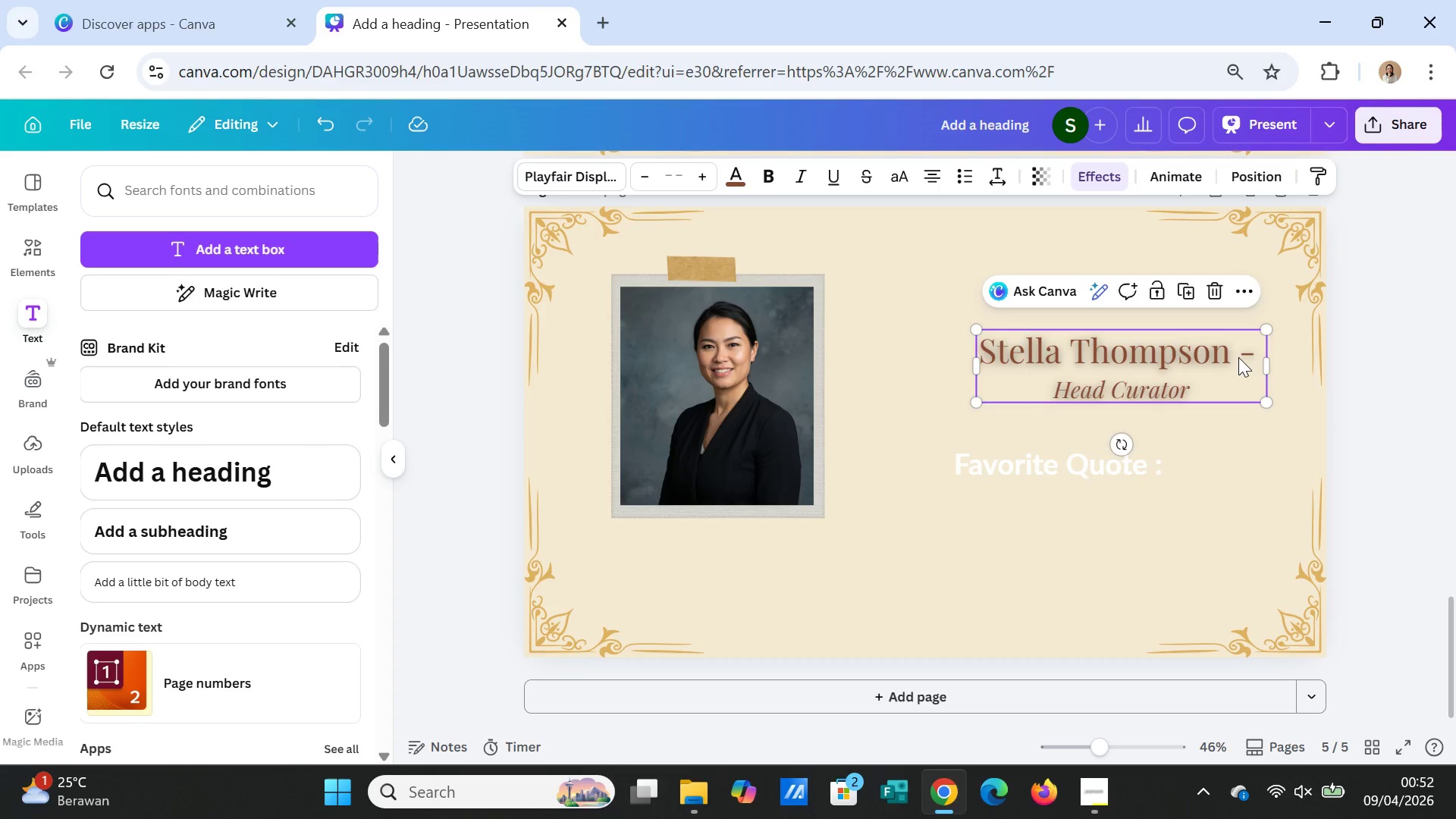 
left_click([1238, 357])
 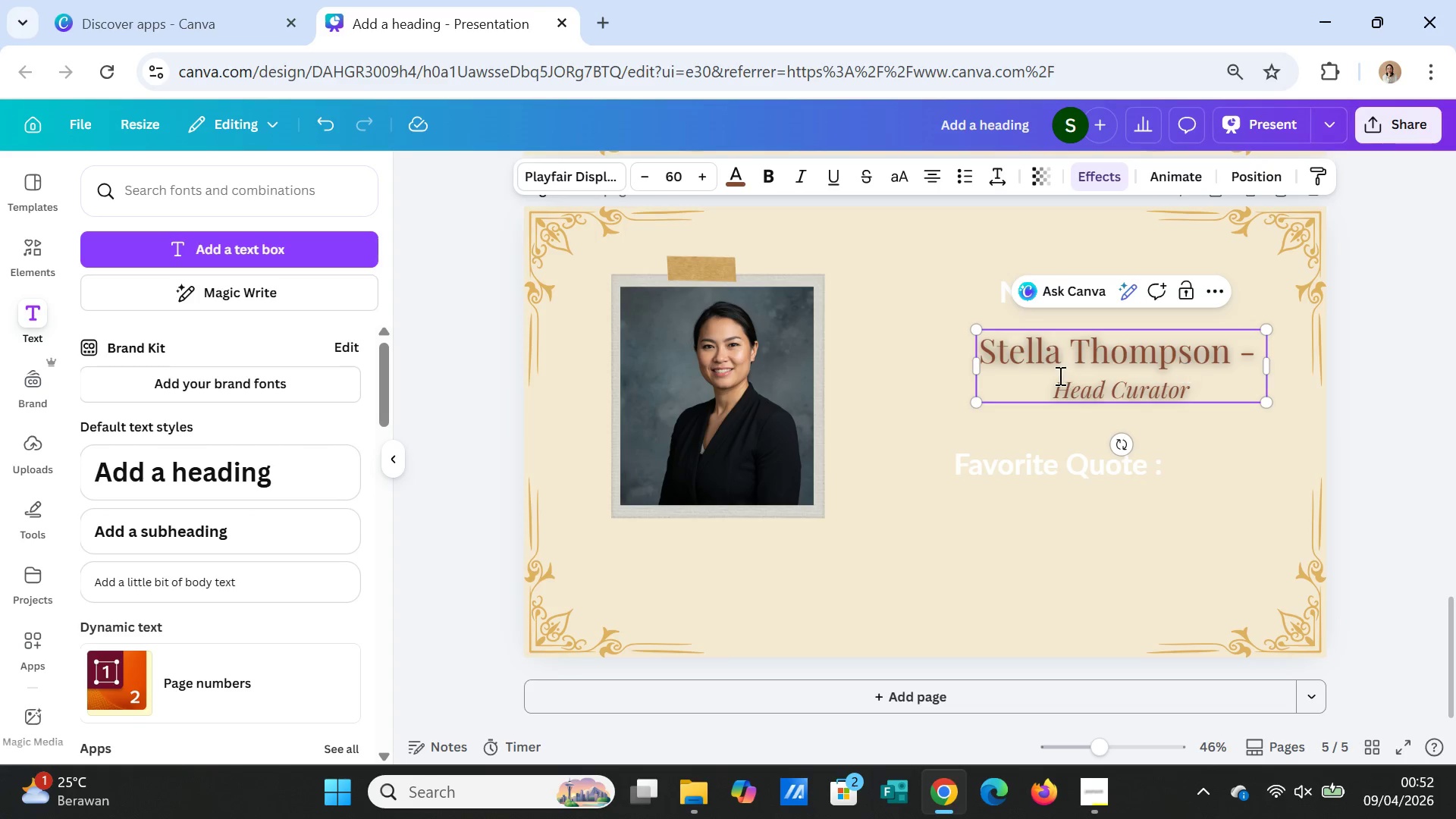 
left_click([1230, 424])
 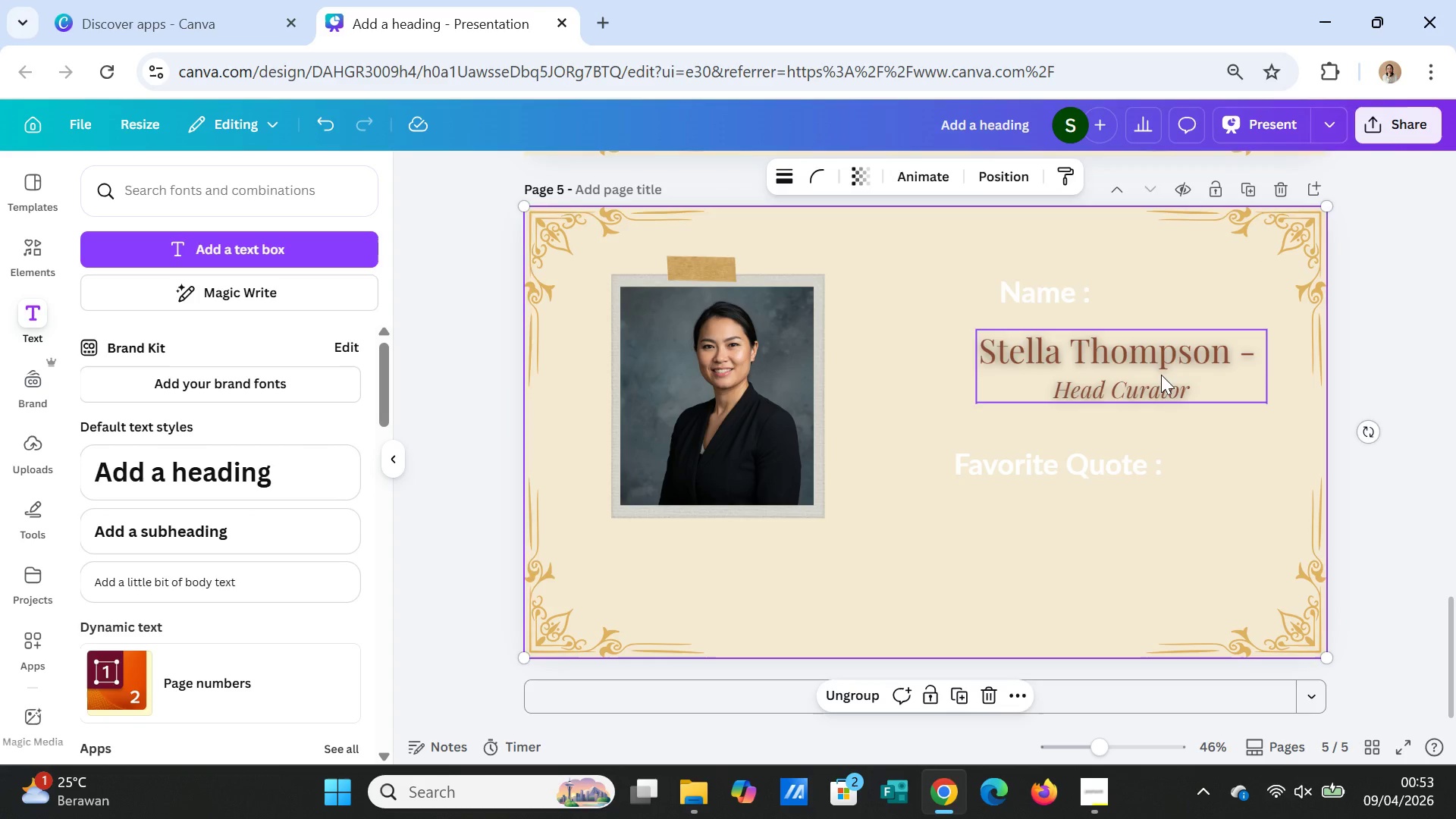 
left_click_drag(start_coordinate=[1161, 375], to_coordinate=[1178, 374])
 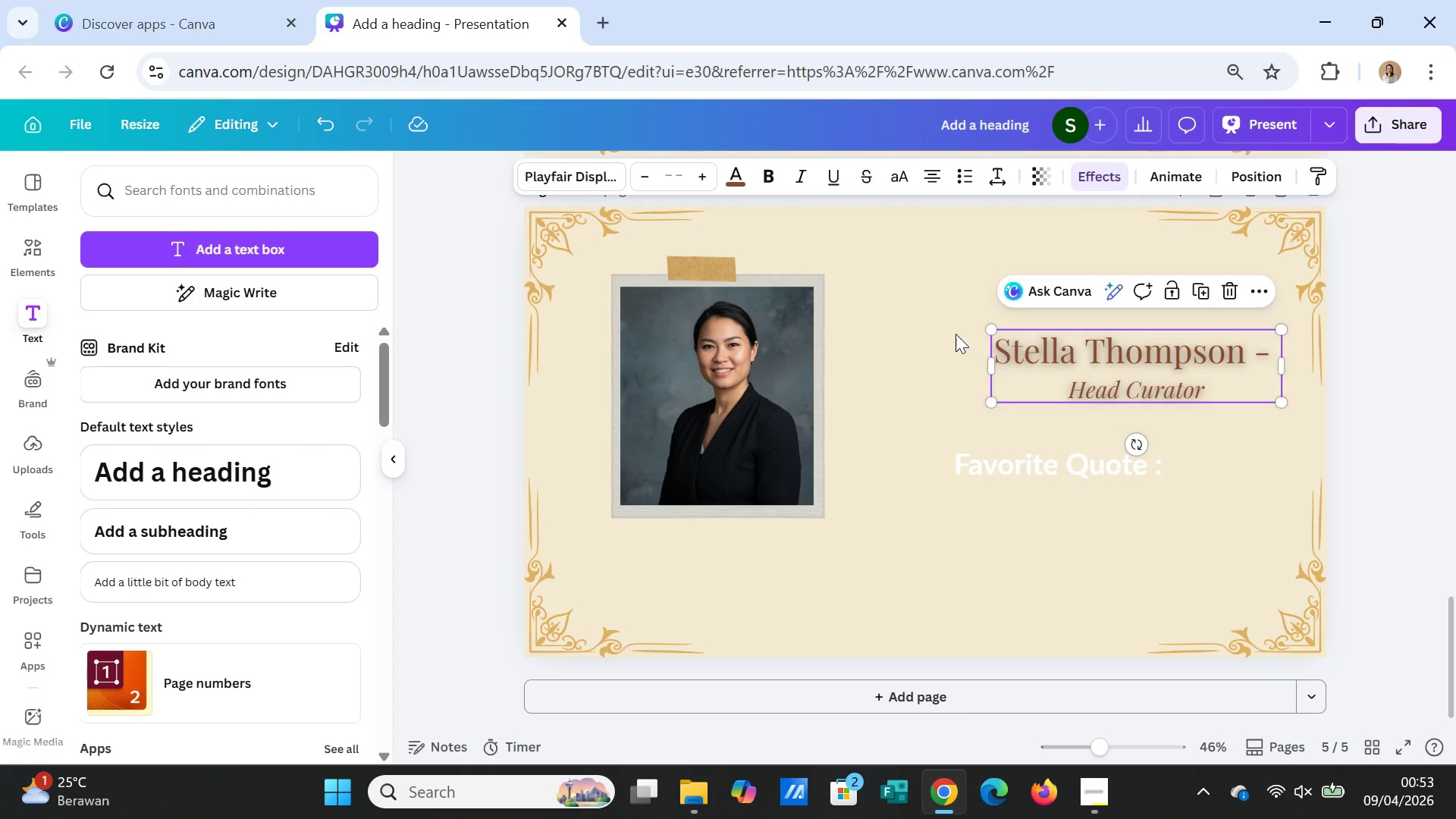 
left_click([946, 334])
 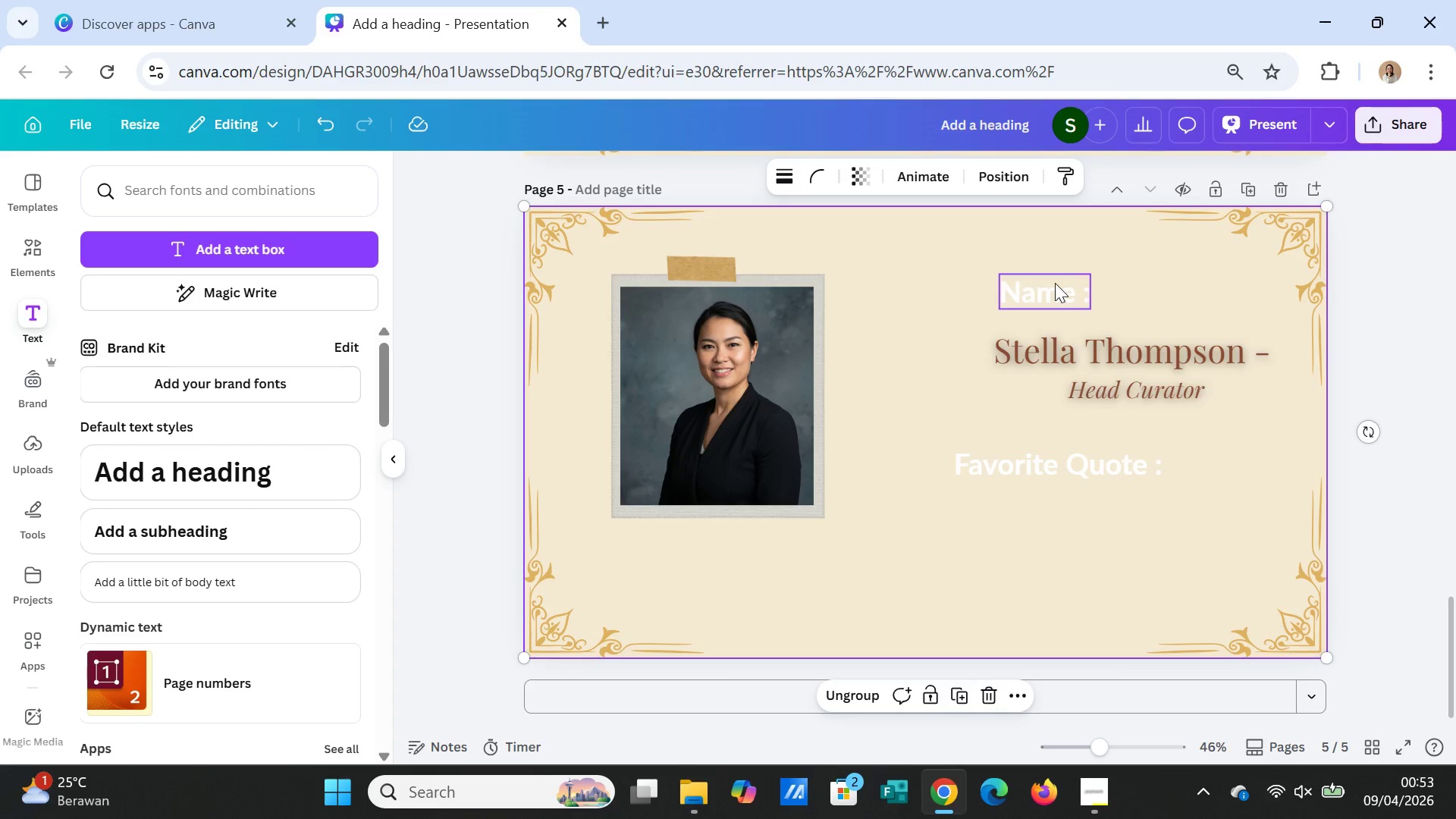 
left_click_drag(start_coordinate=[1055, 283], to_coordinate=[930, 345])
 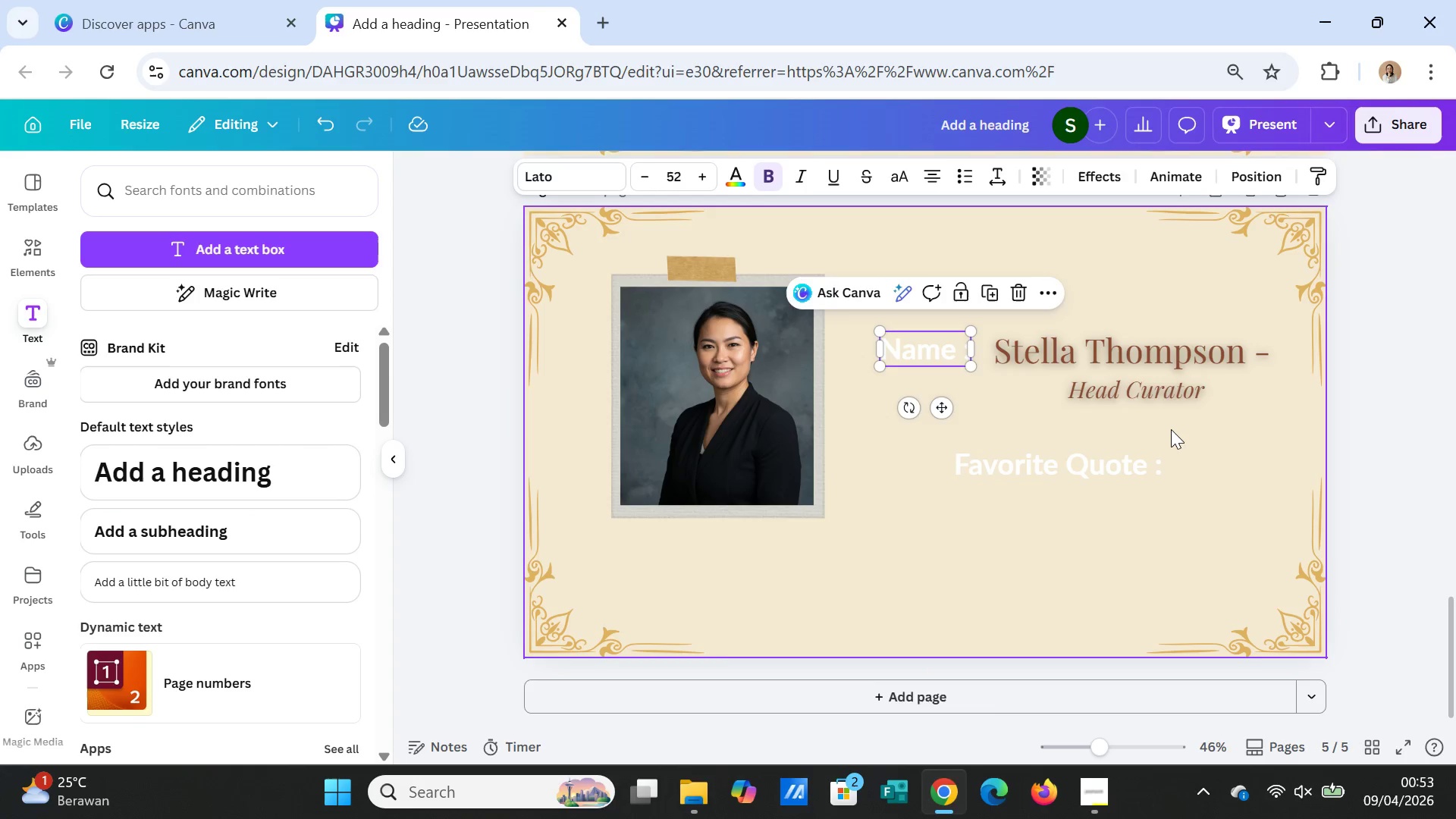 
left_click([1171, 429])
 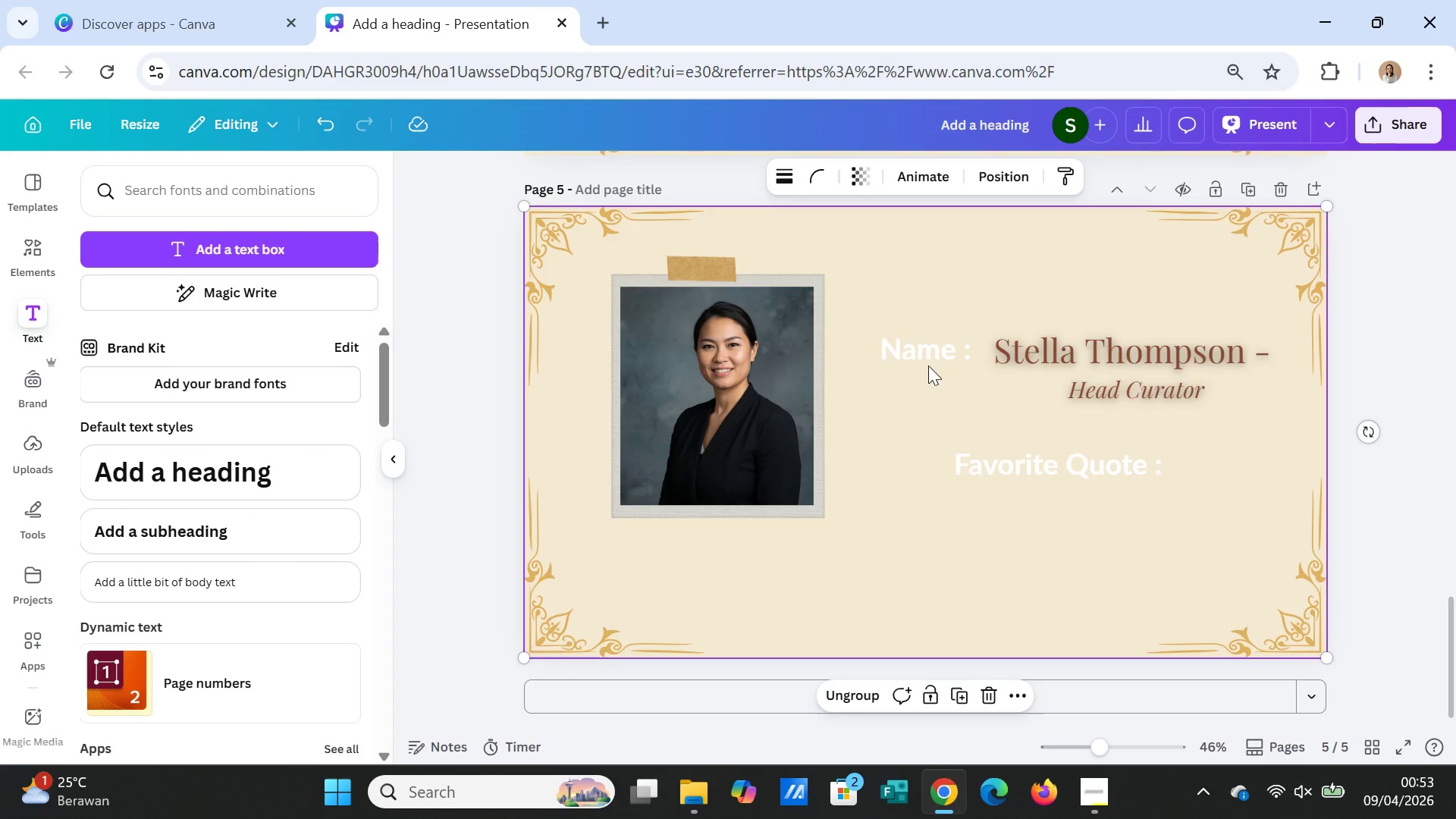 
left_click([921, 357])
 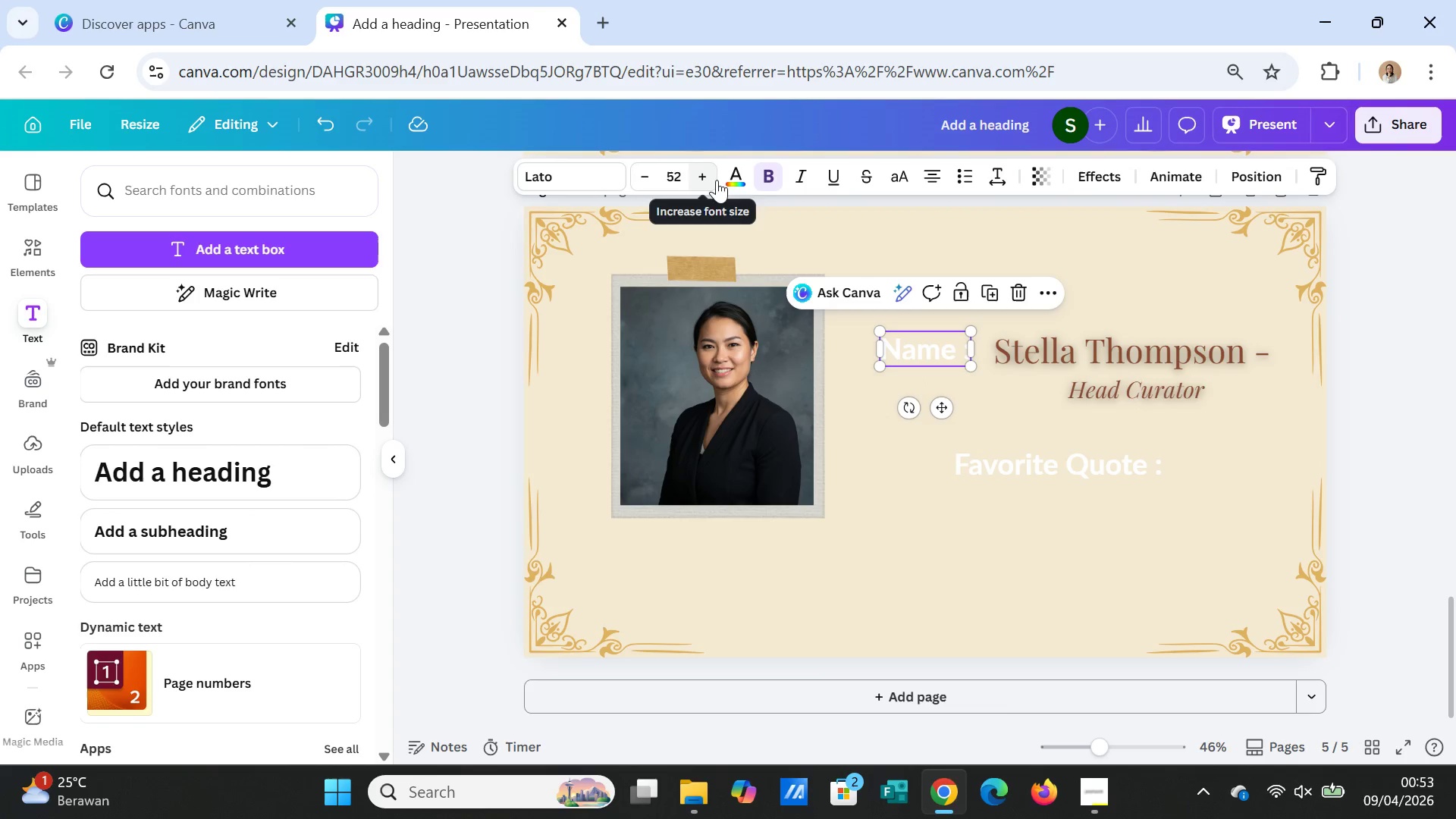 
left_click([733, 180])
 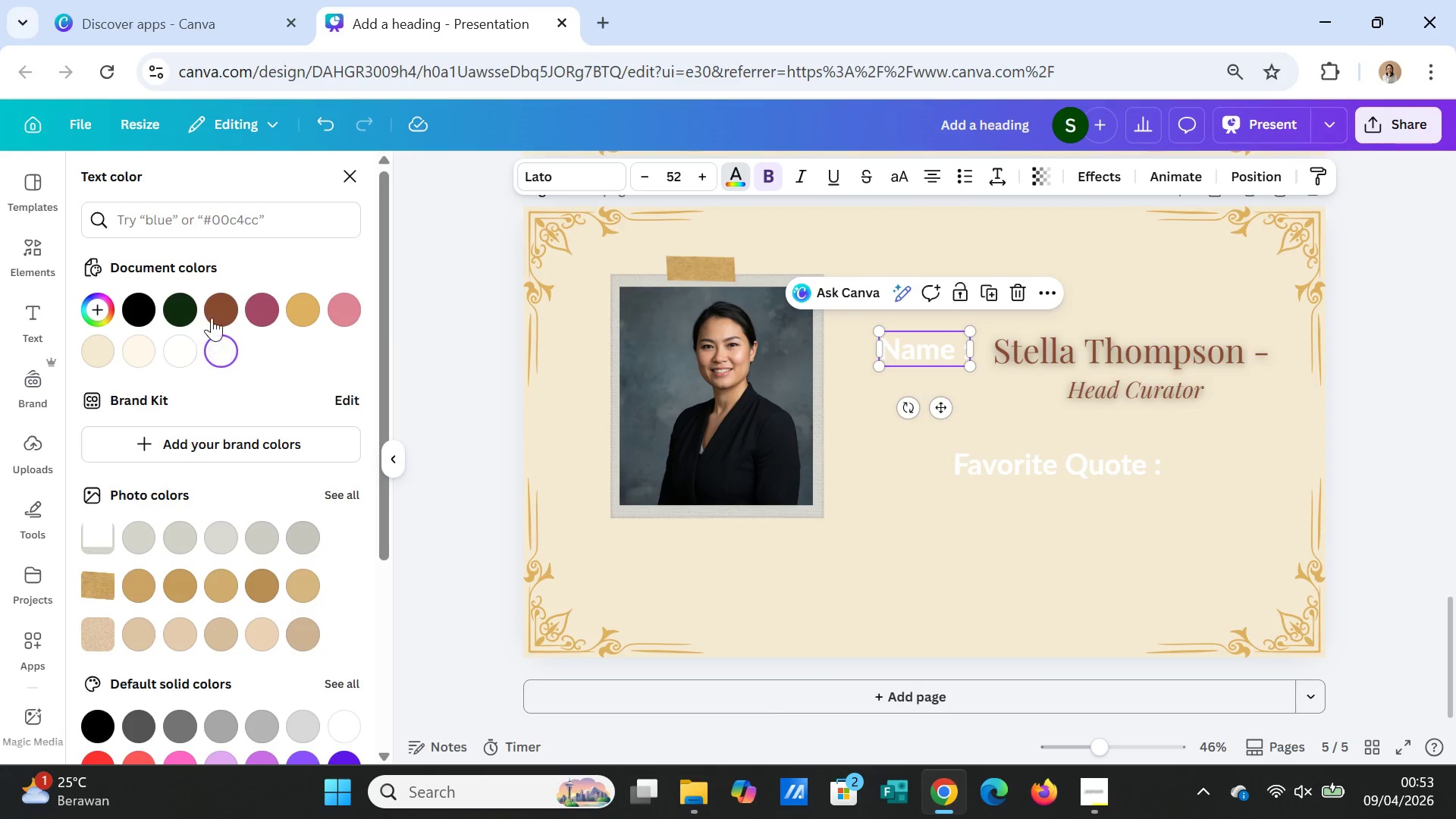 
left_click([218, 313])
 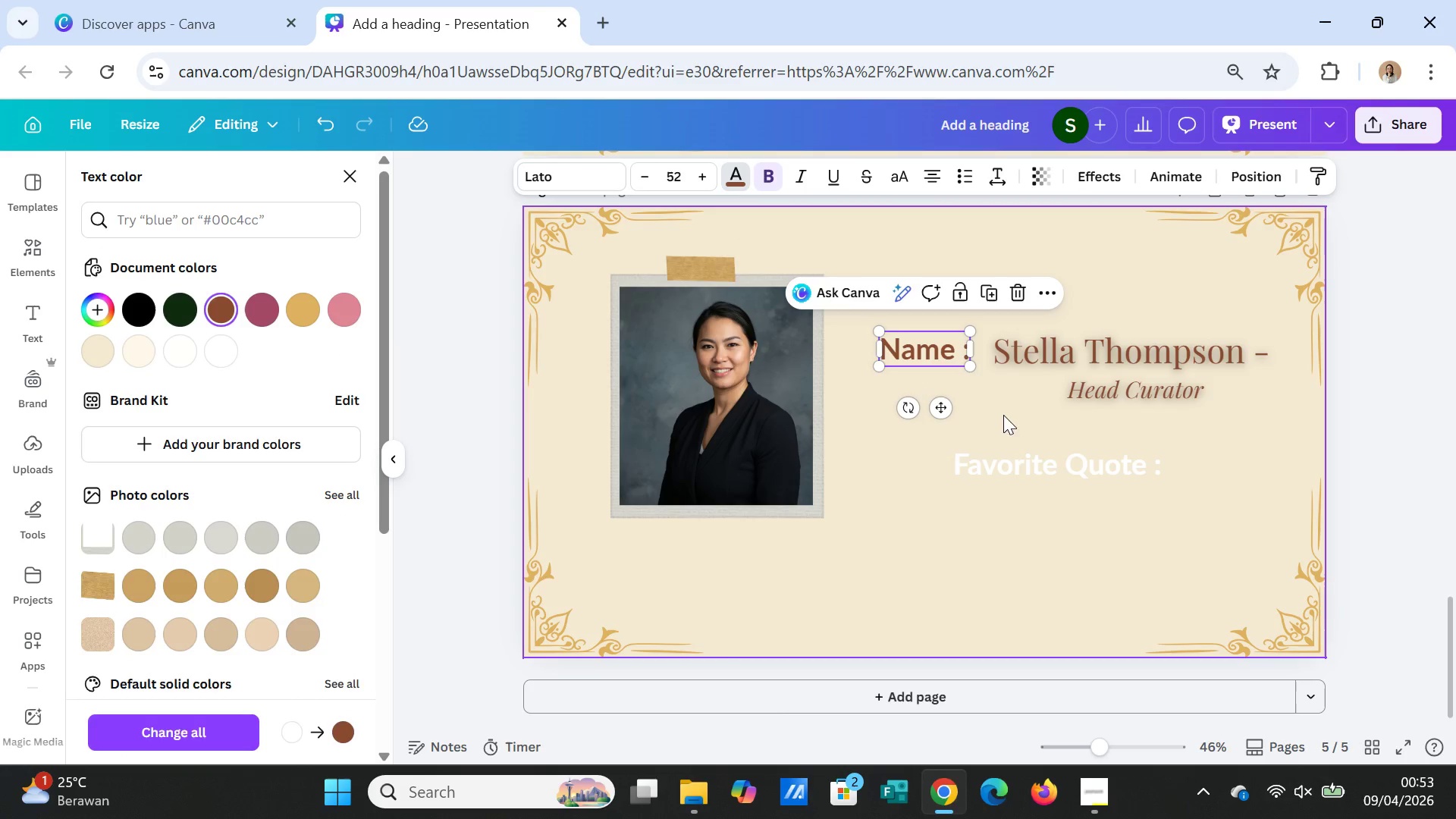 
left_click([1004, 413])
 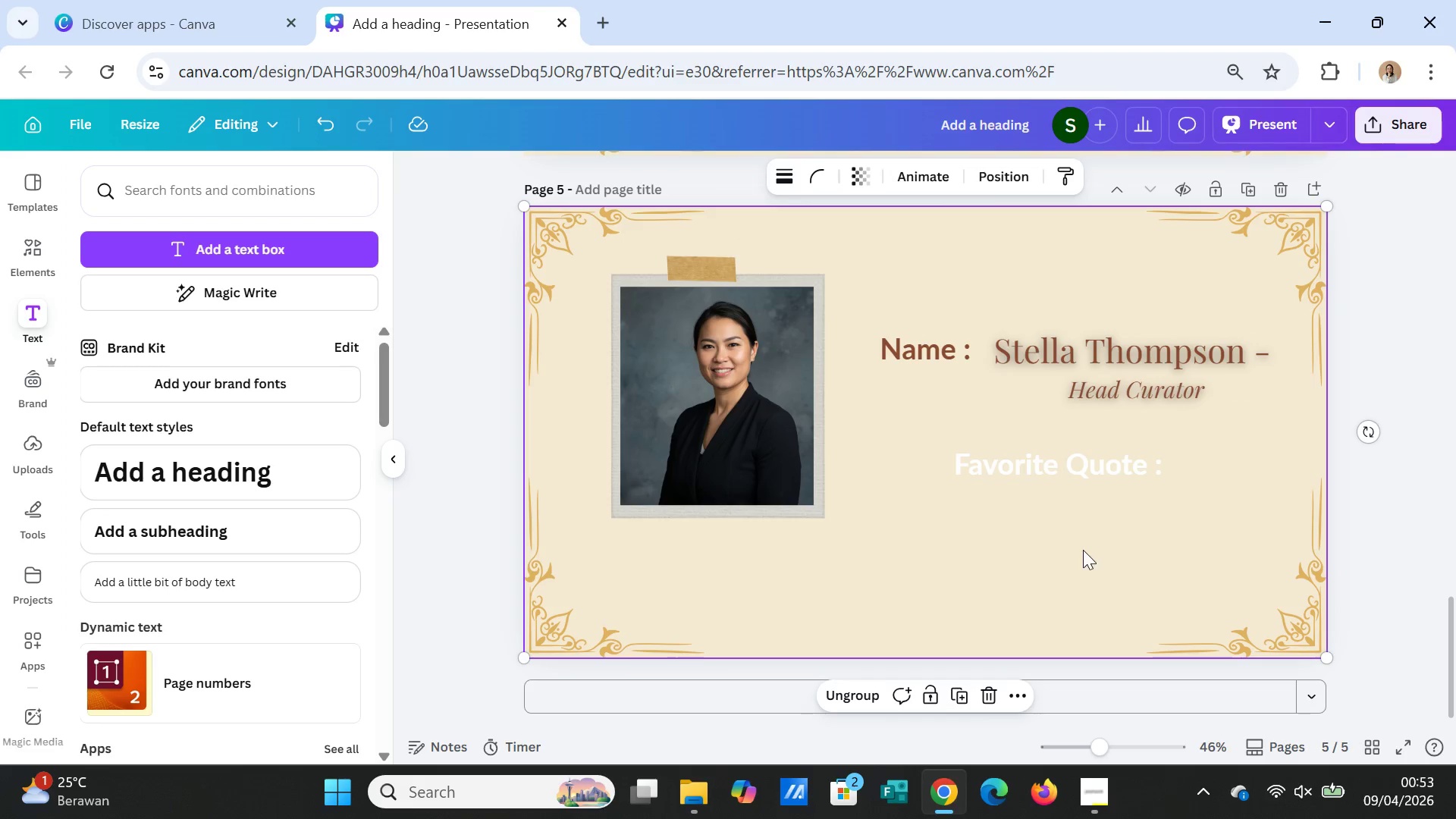 
left_click([1057, 475])
 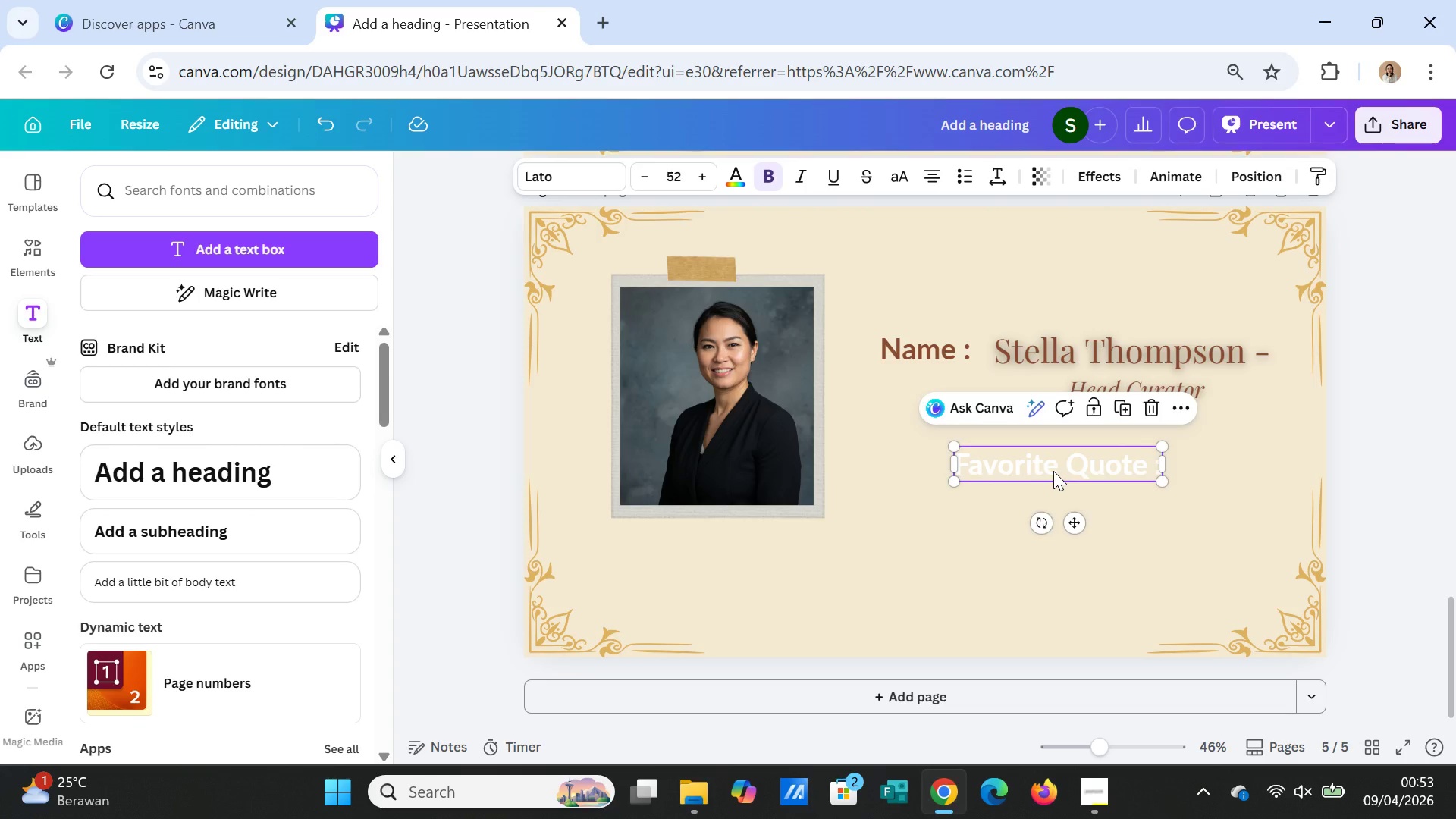 
left_click_drag(start_coordinate=[1053, 471], to_coordinate=[978, 465])
 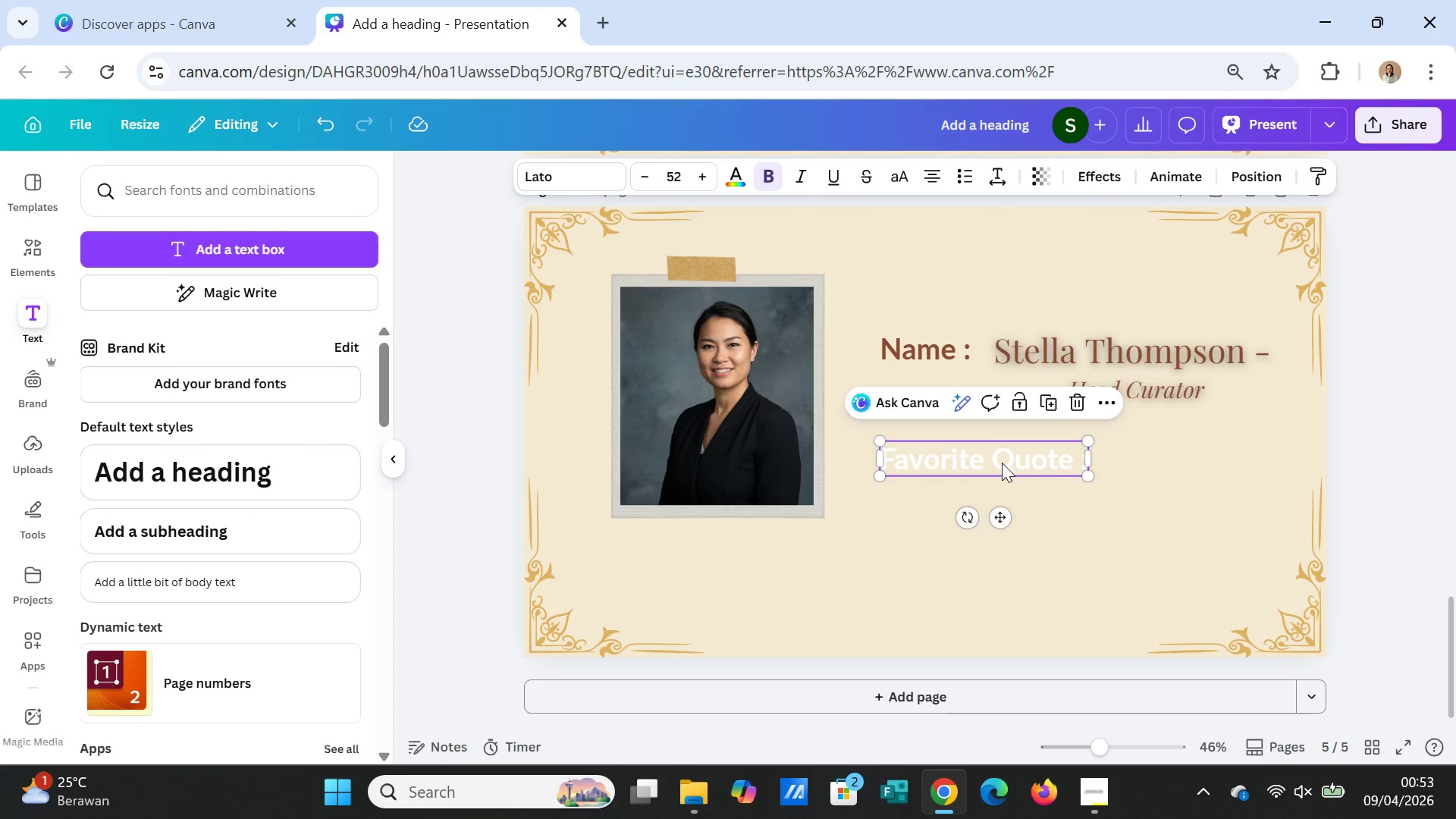 
left_click([1002, 463])
 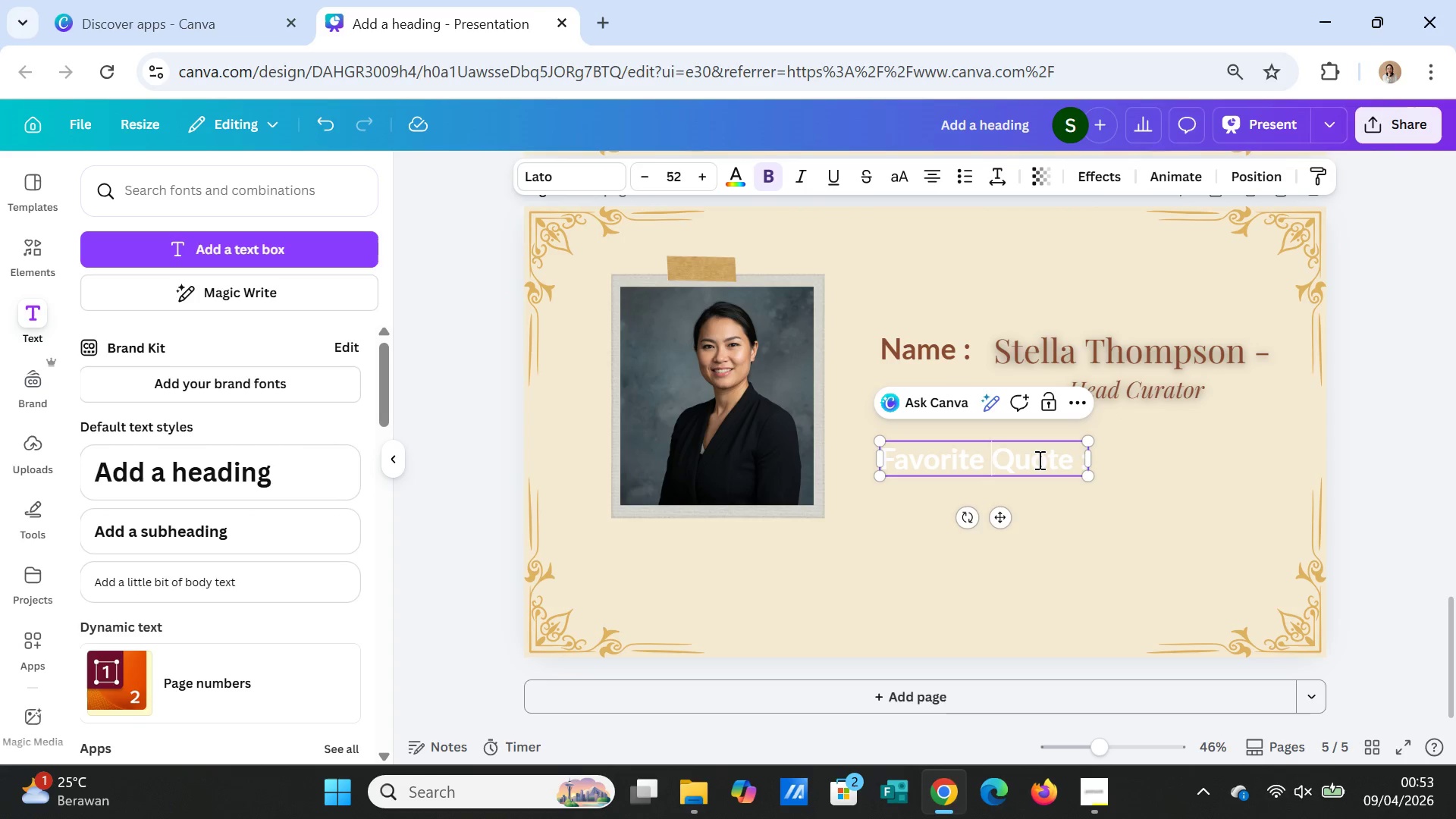 
double_click([1038, 460])
 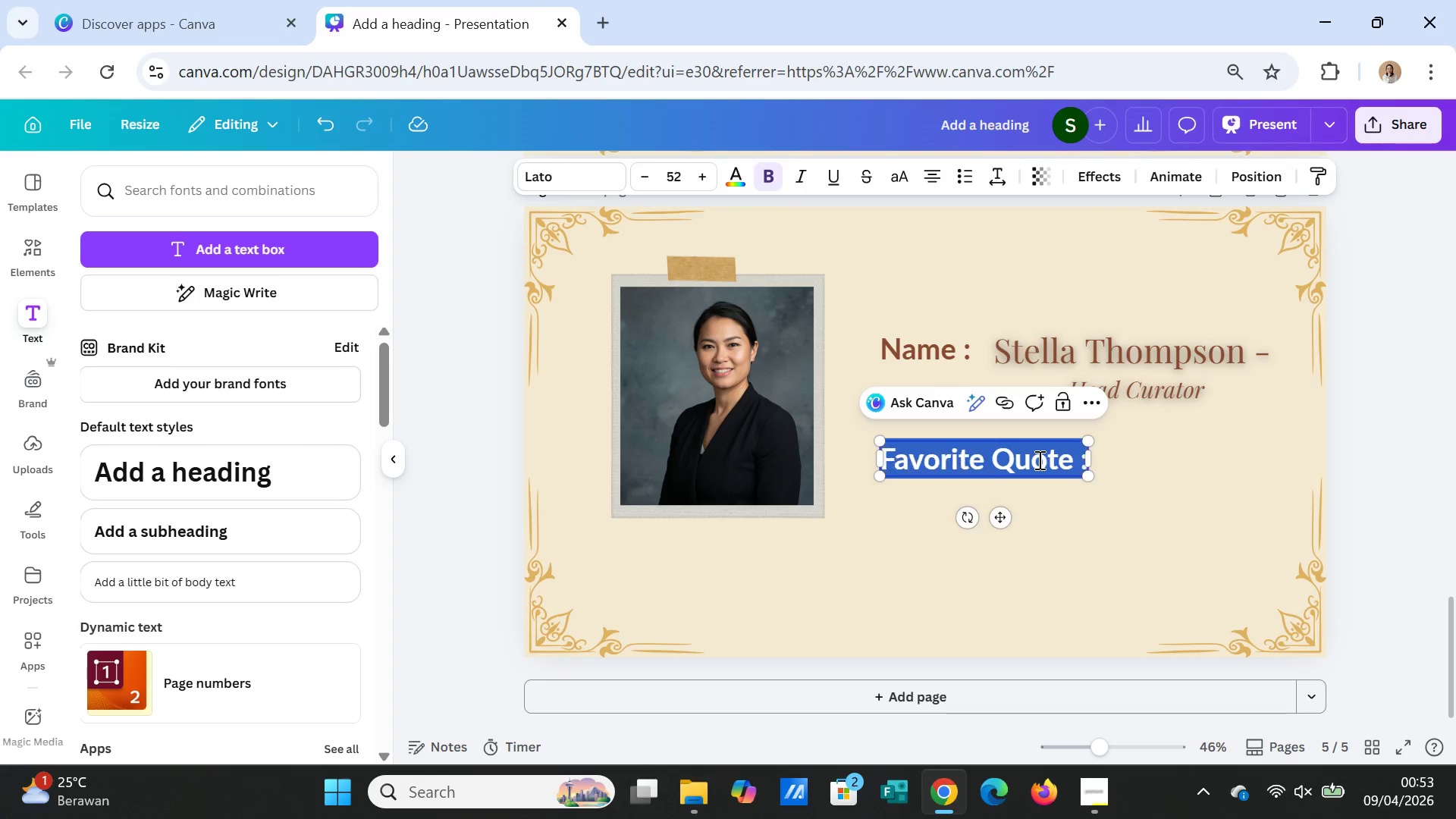 
triple_click([1038, 460])
 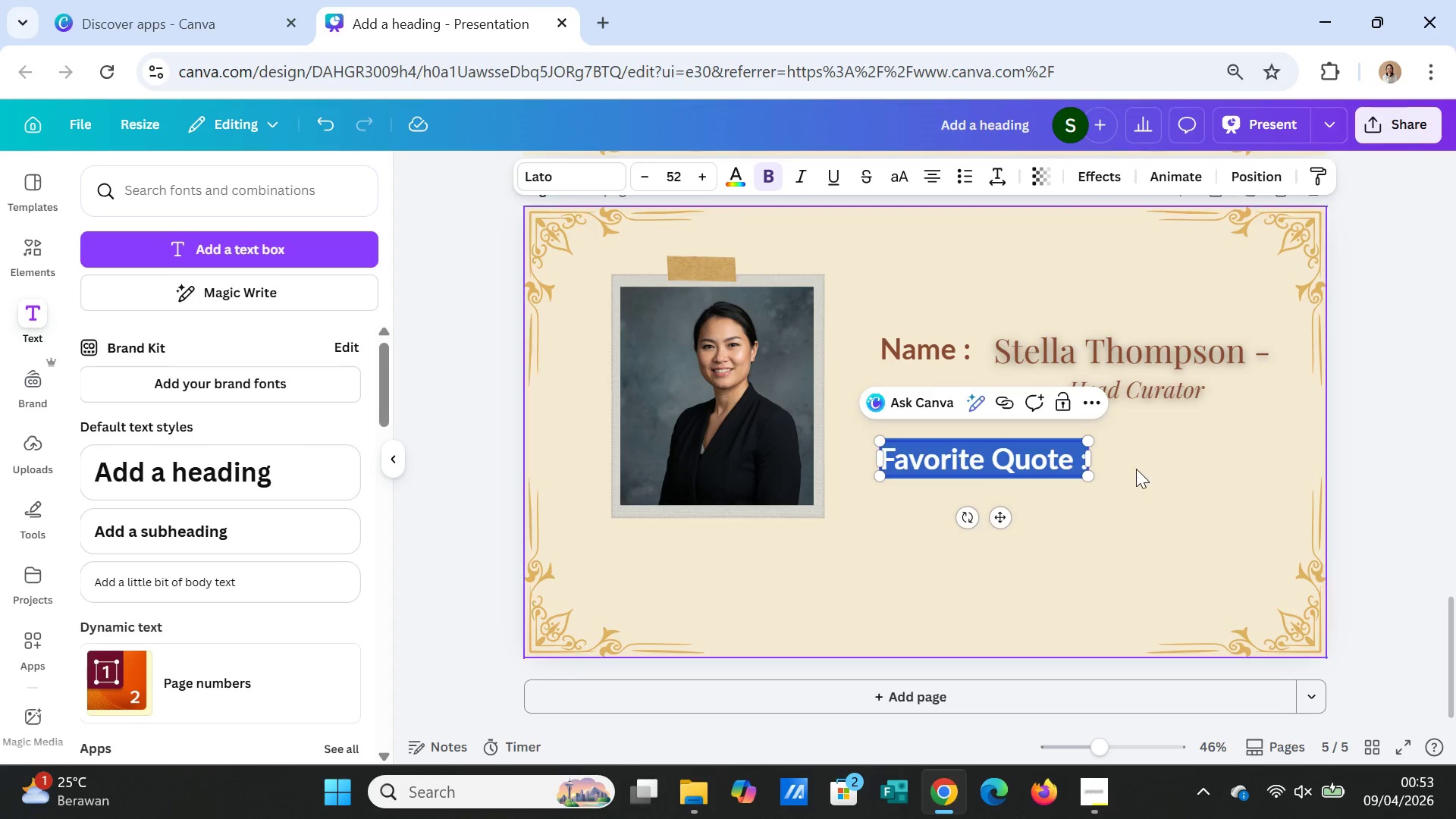 
left_click([1137, 469])
 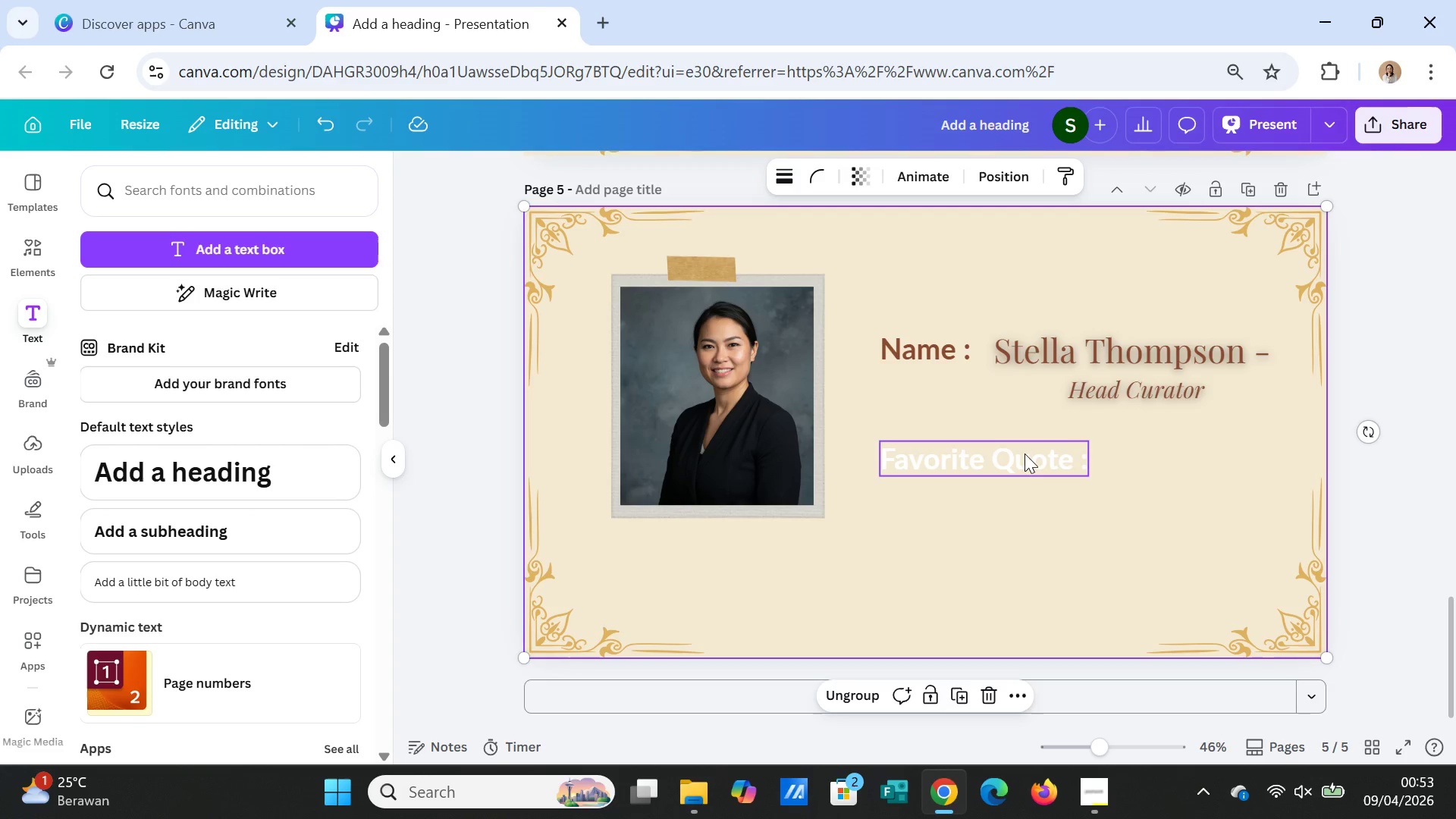 
double_click([1025, 453])
 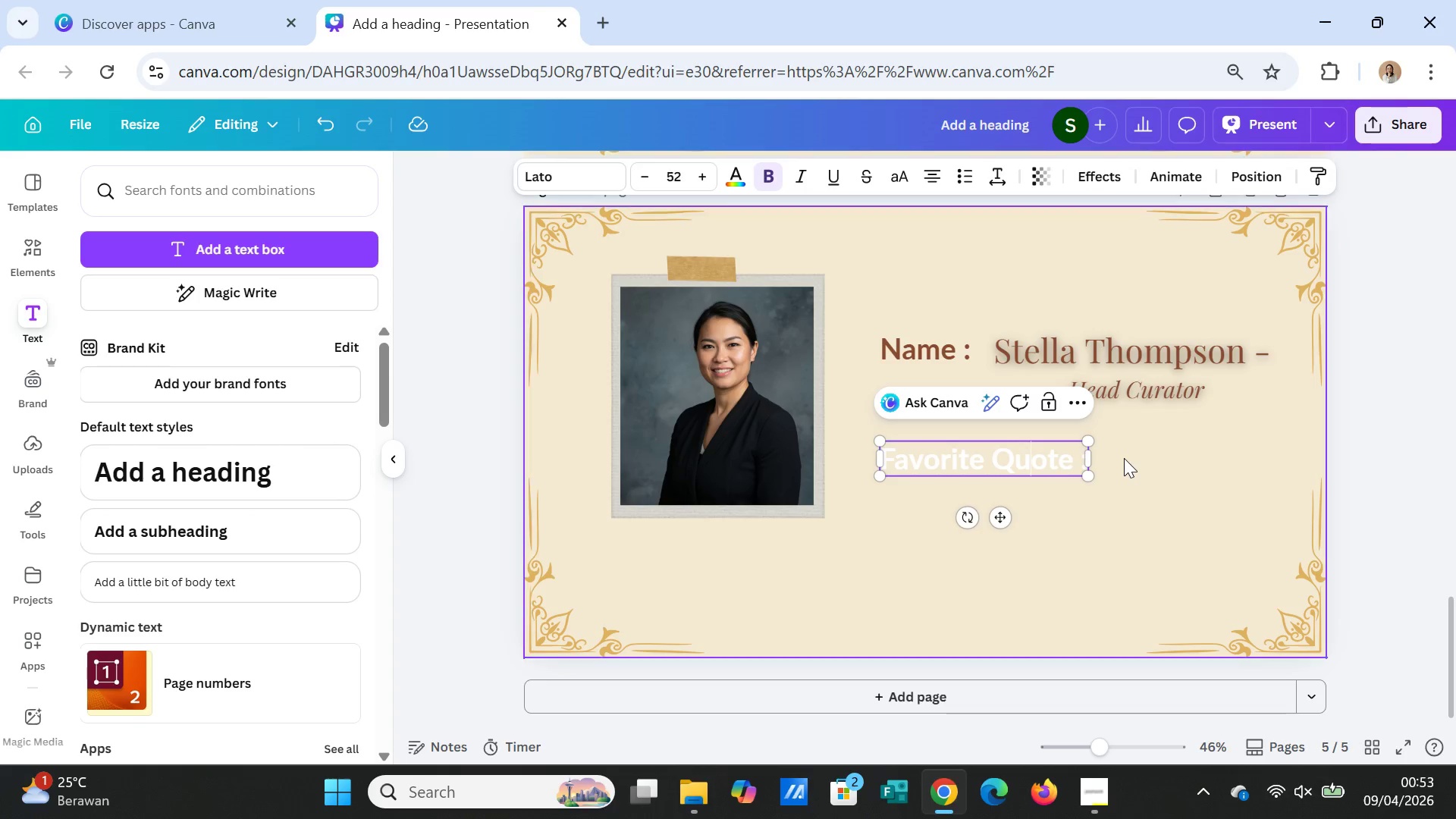 
left_click([1124, 458])
 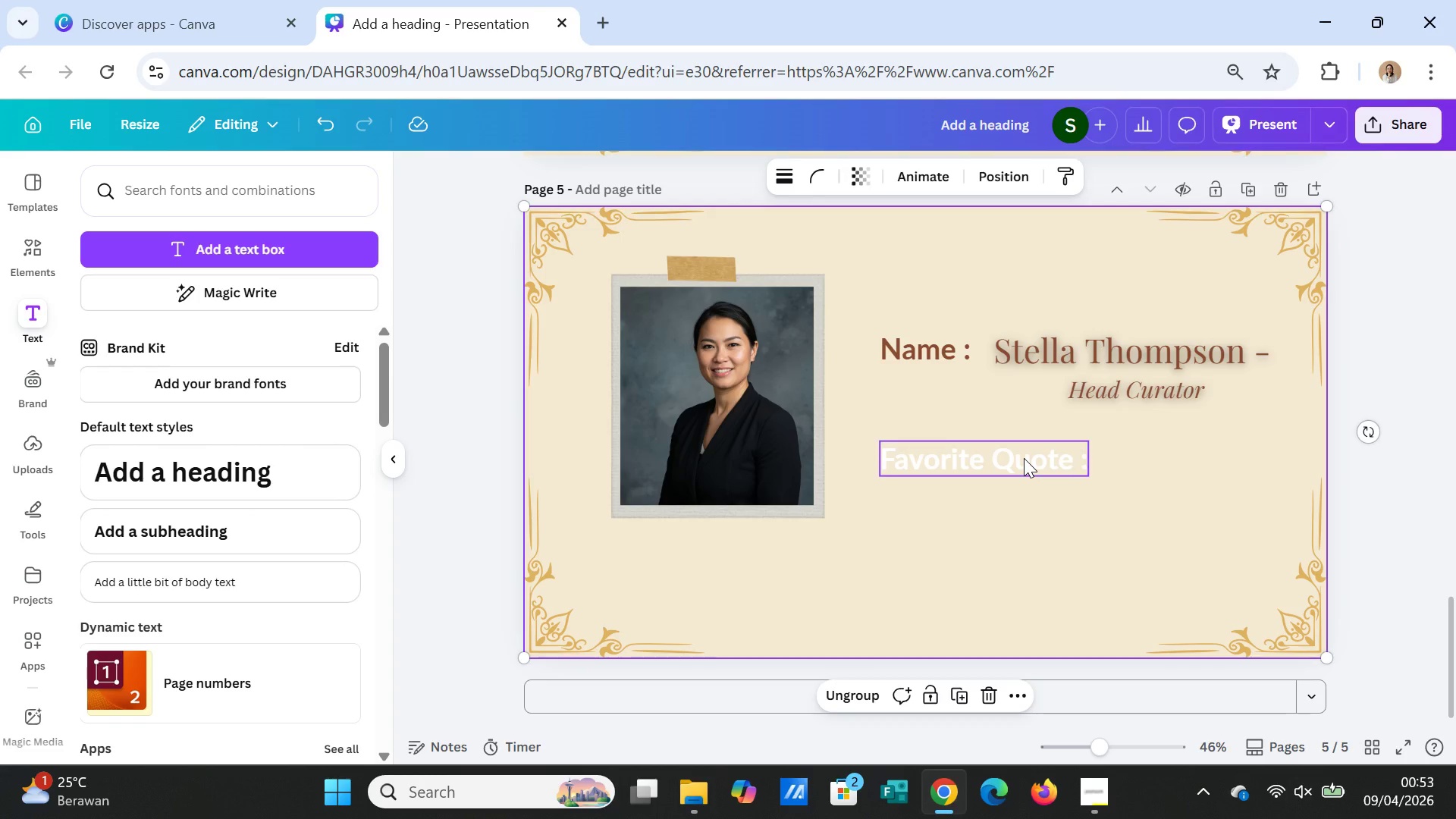 
double_click([1024, 458])
 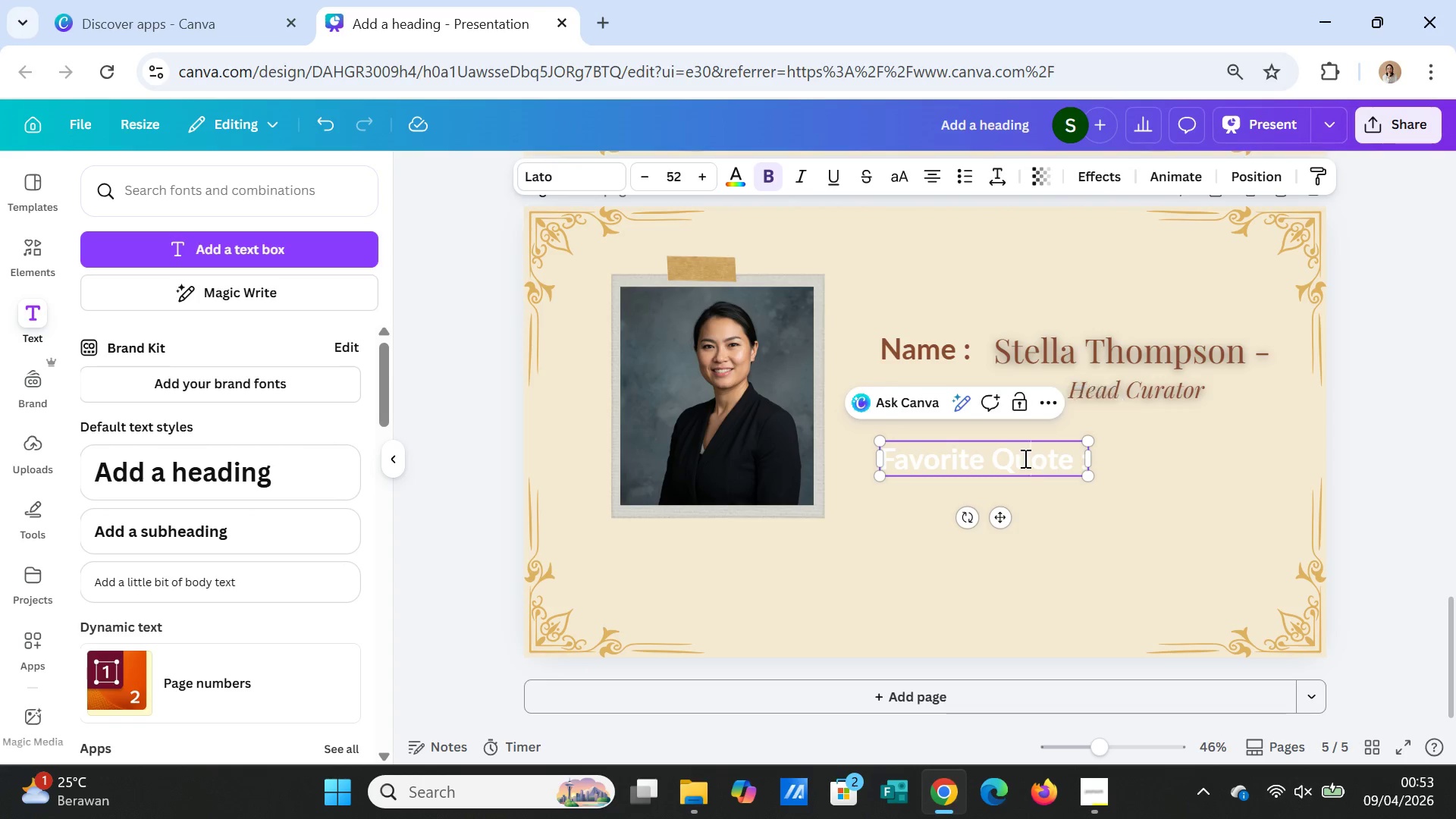 
triple_click([1024, 458])
 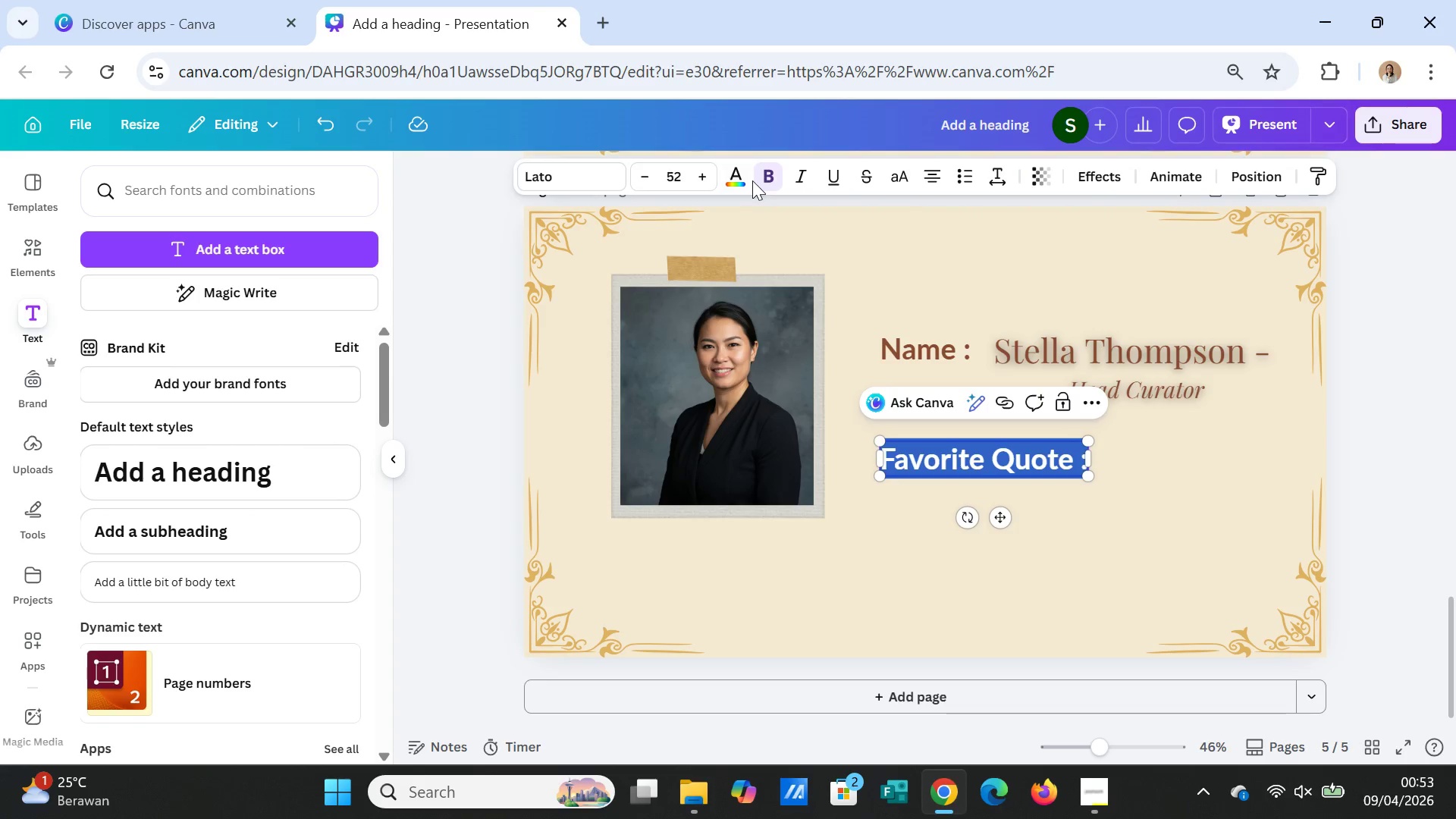 
left_click([742, 174])
 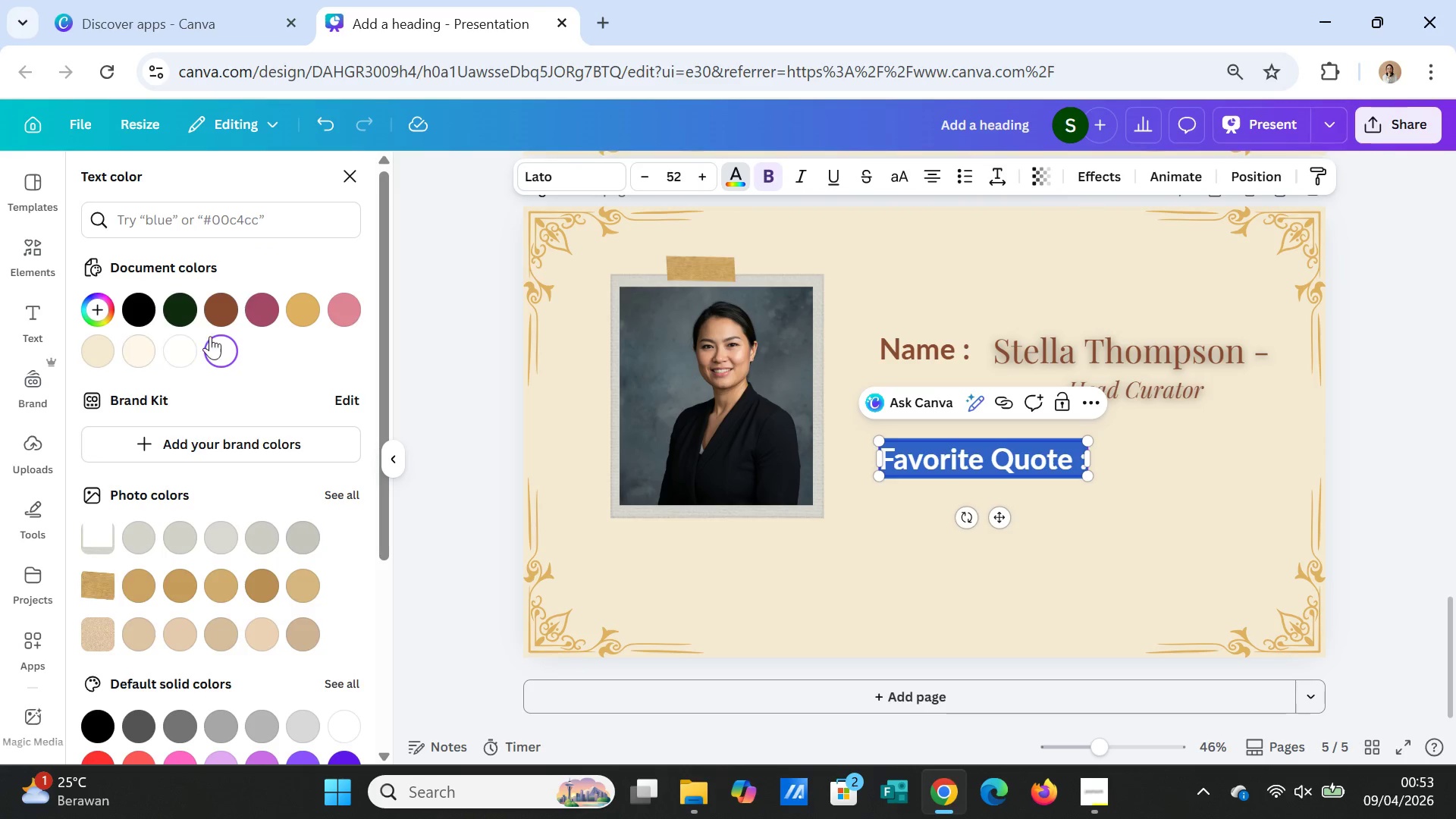 
left_click([214, 306])
 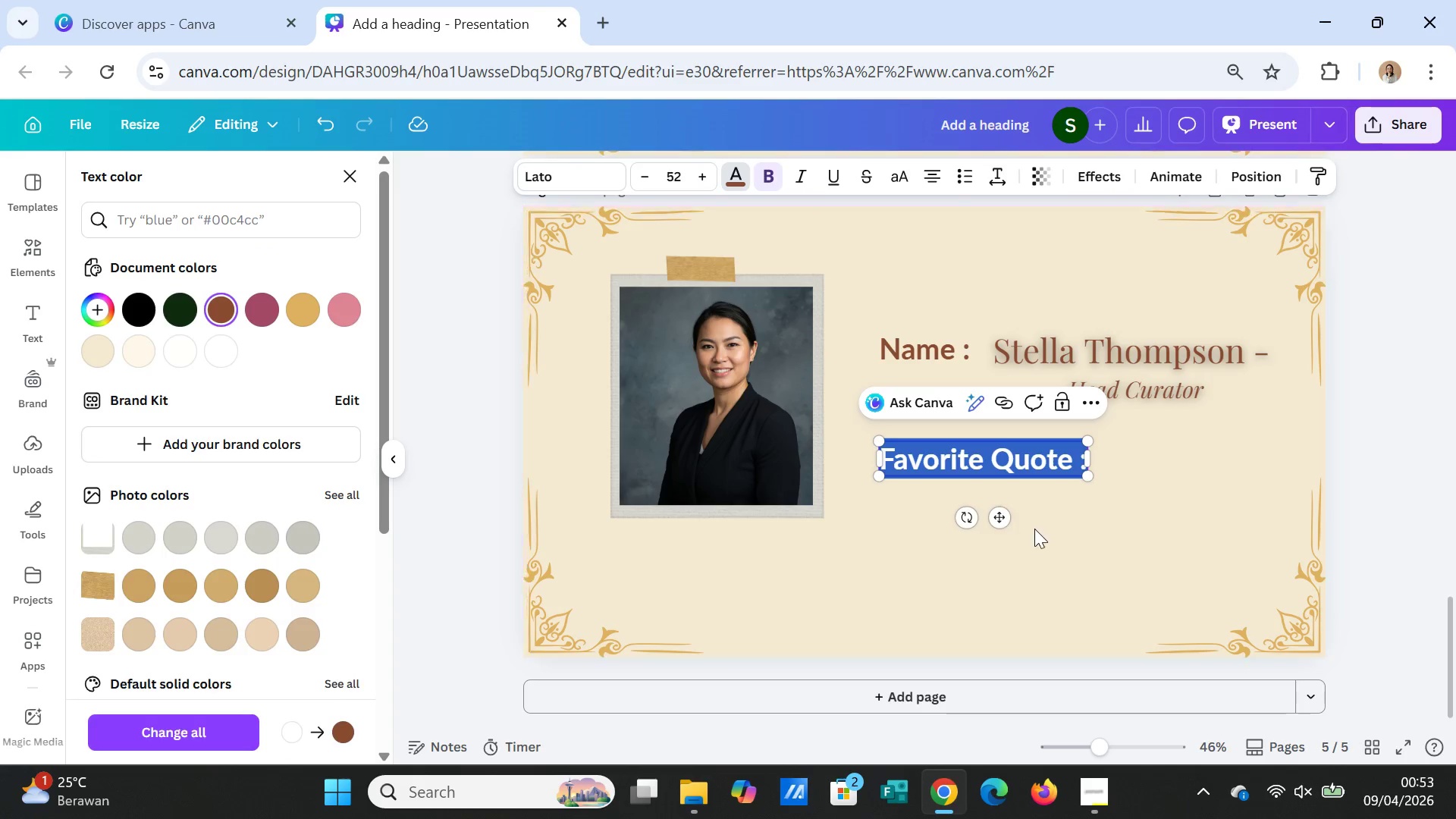 
left_click([1037, 530])
 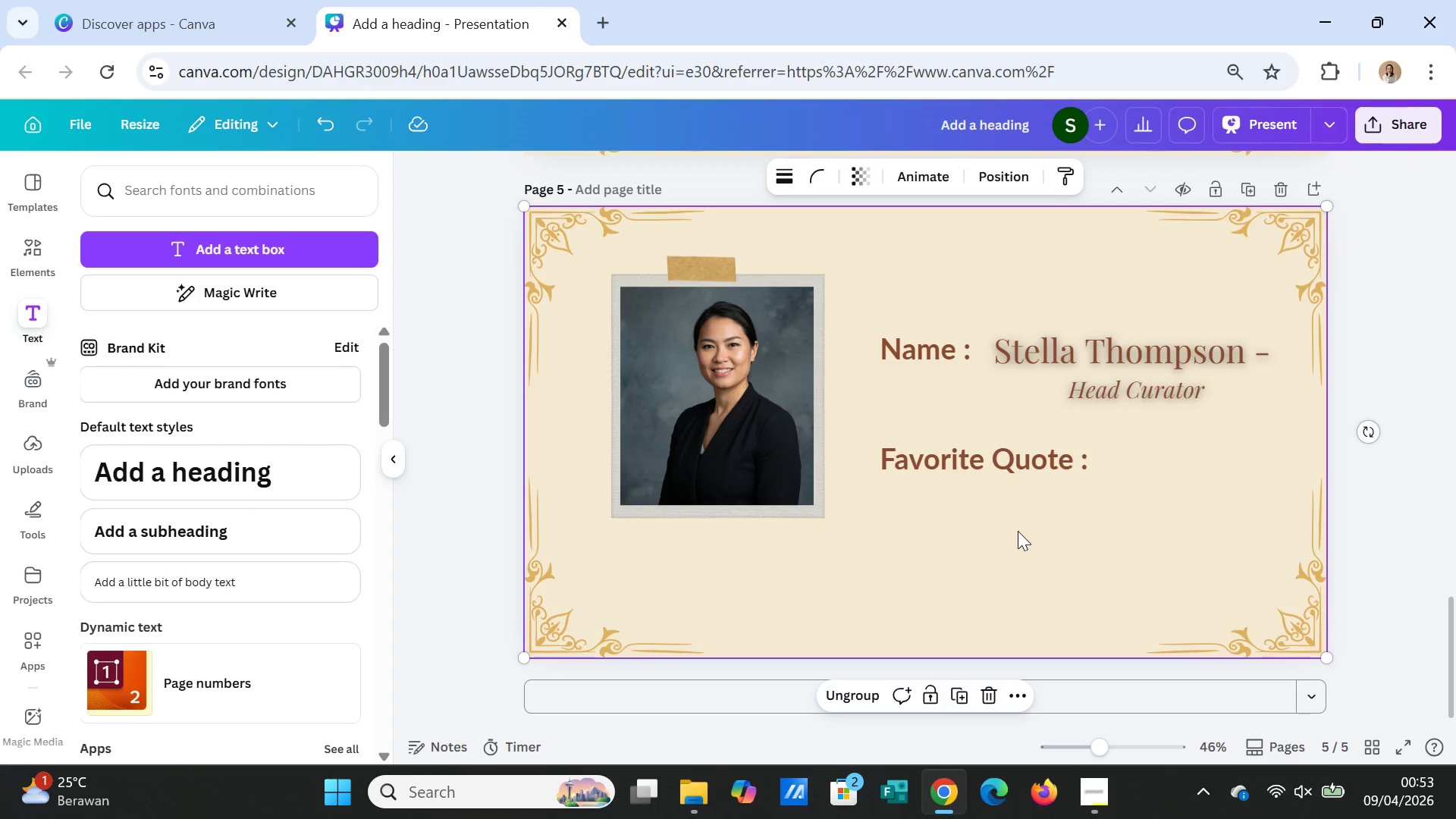 
wait(6.95)
 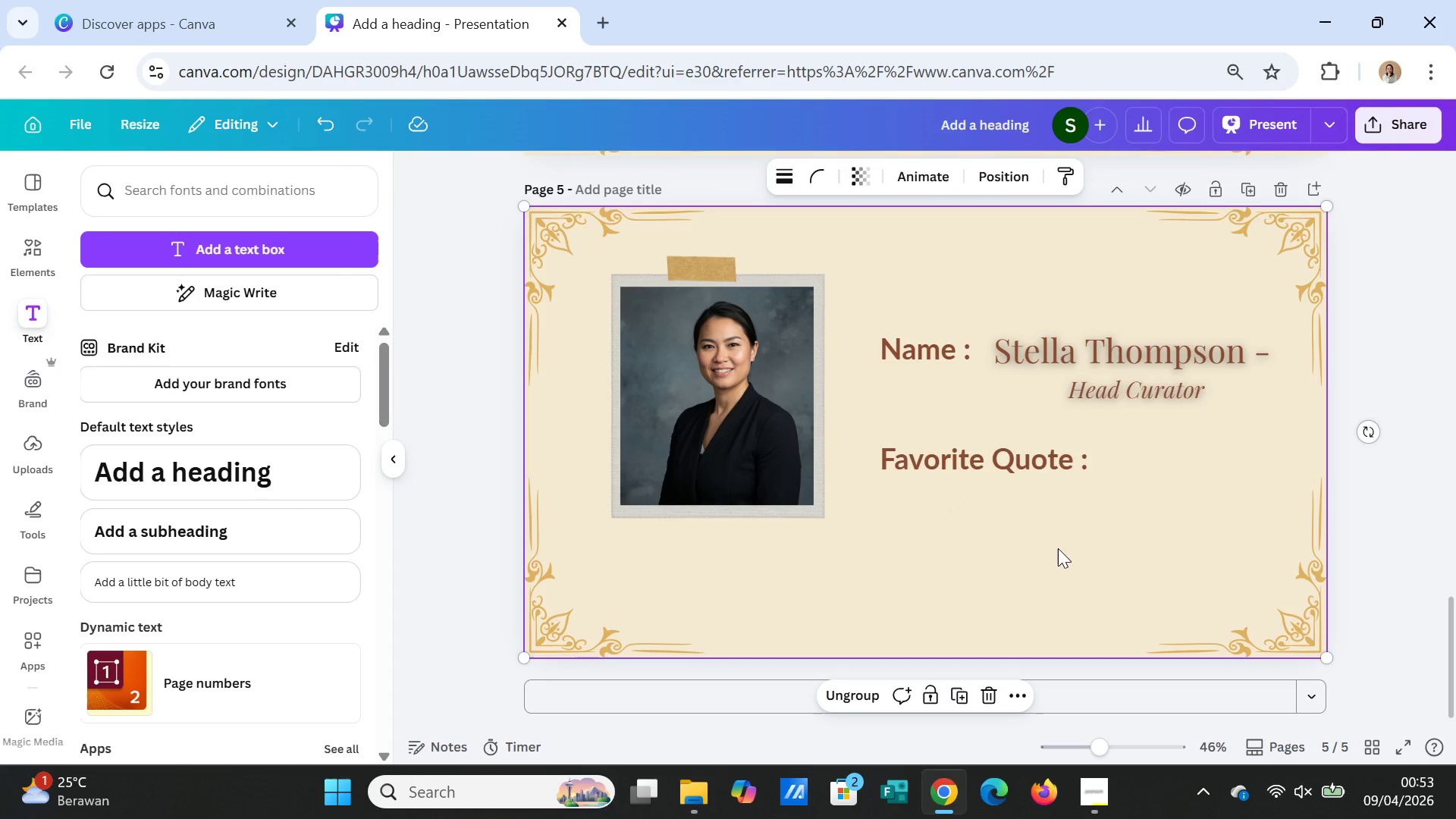 
left_click([1050, 468])
 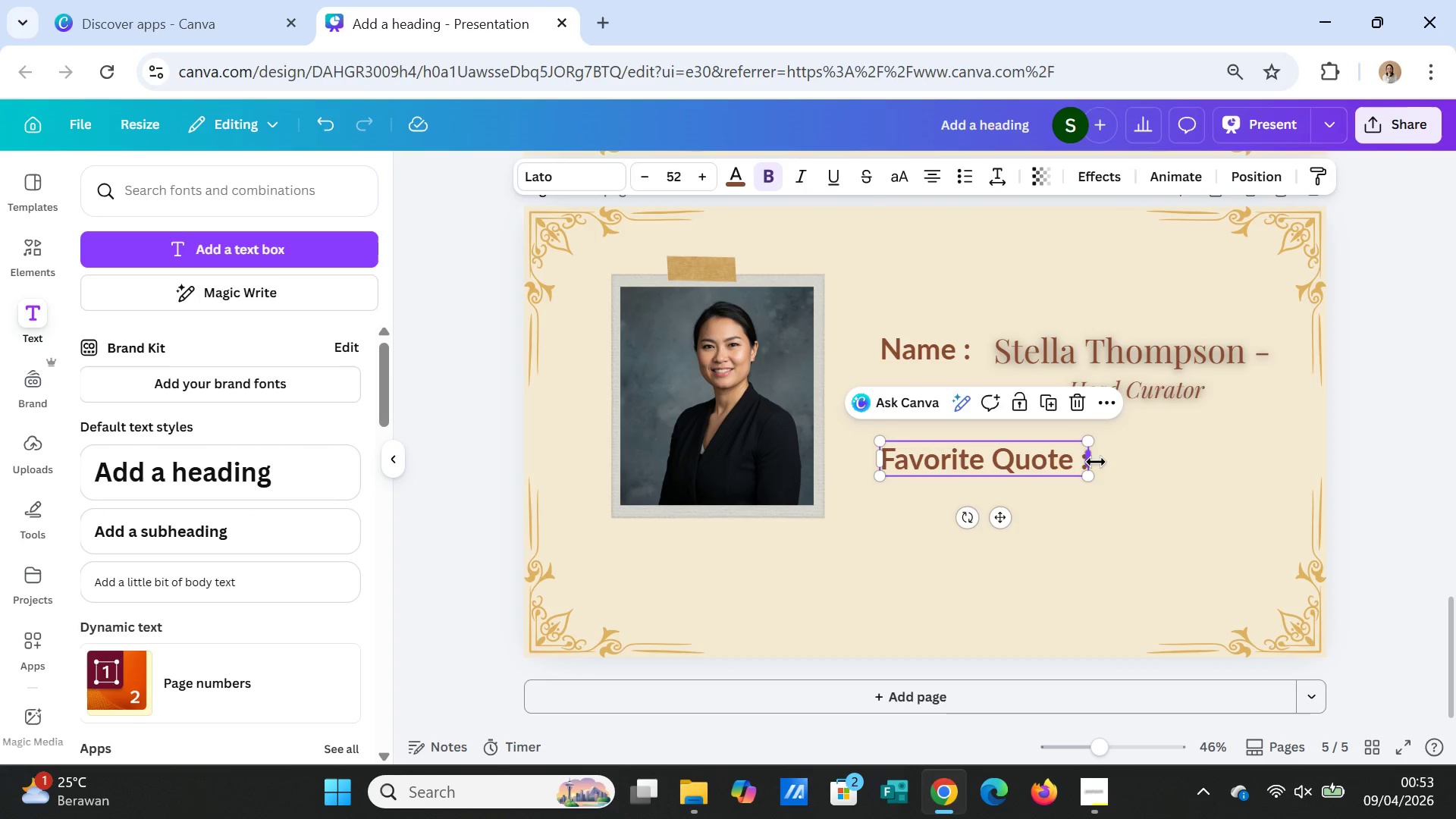 
left_click_drag(start_coordinate=[1091, 458], to_coordinate=[1050, 458])
 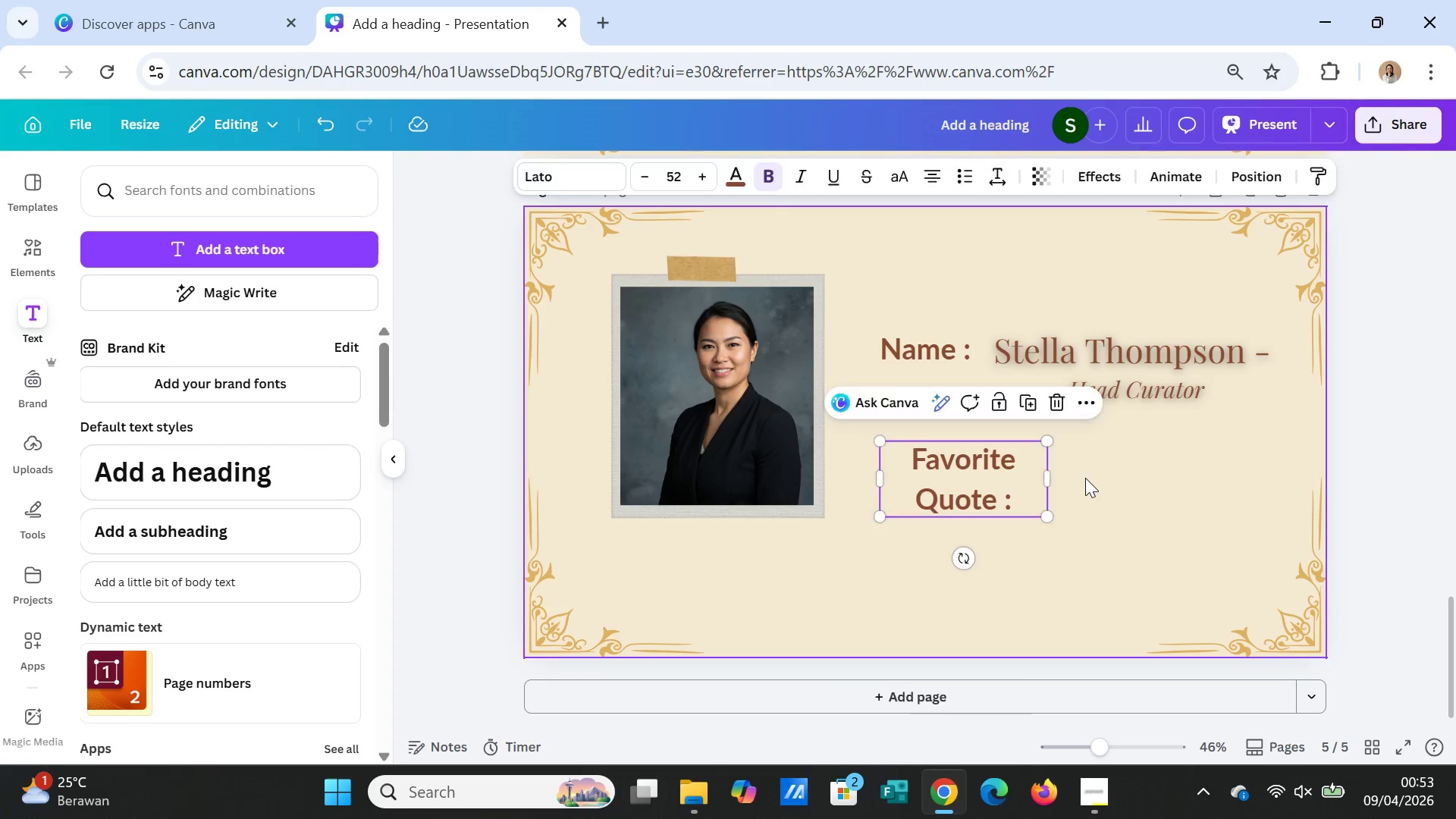 
left_click([1085, 478])
 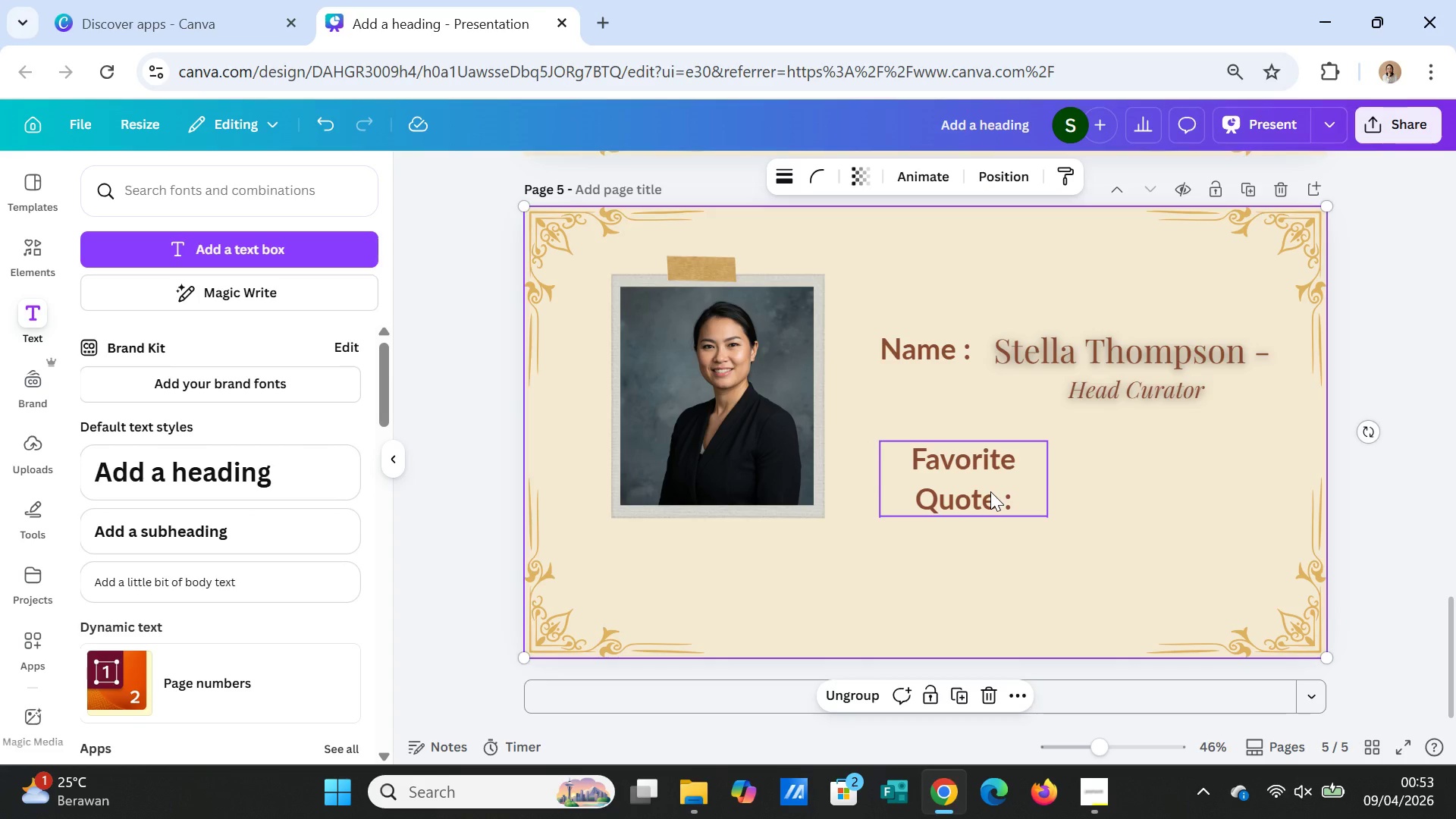 
left_click_drag(start_coordinate=[990, 491], to_coordinate=[977, 490])
 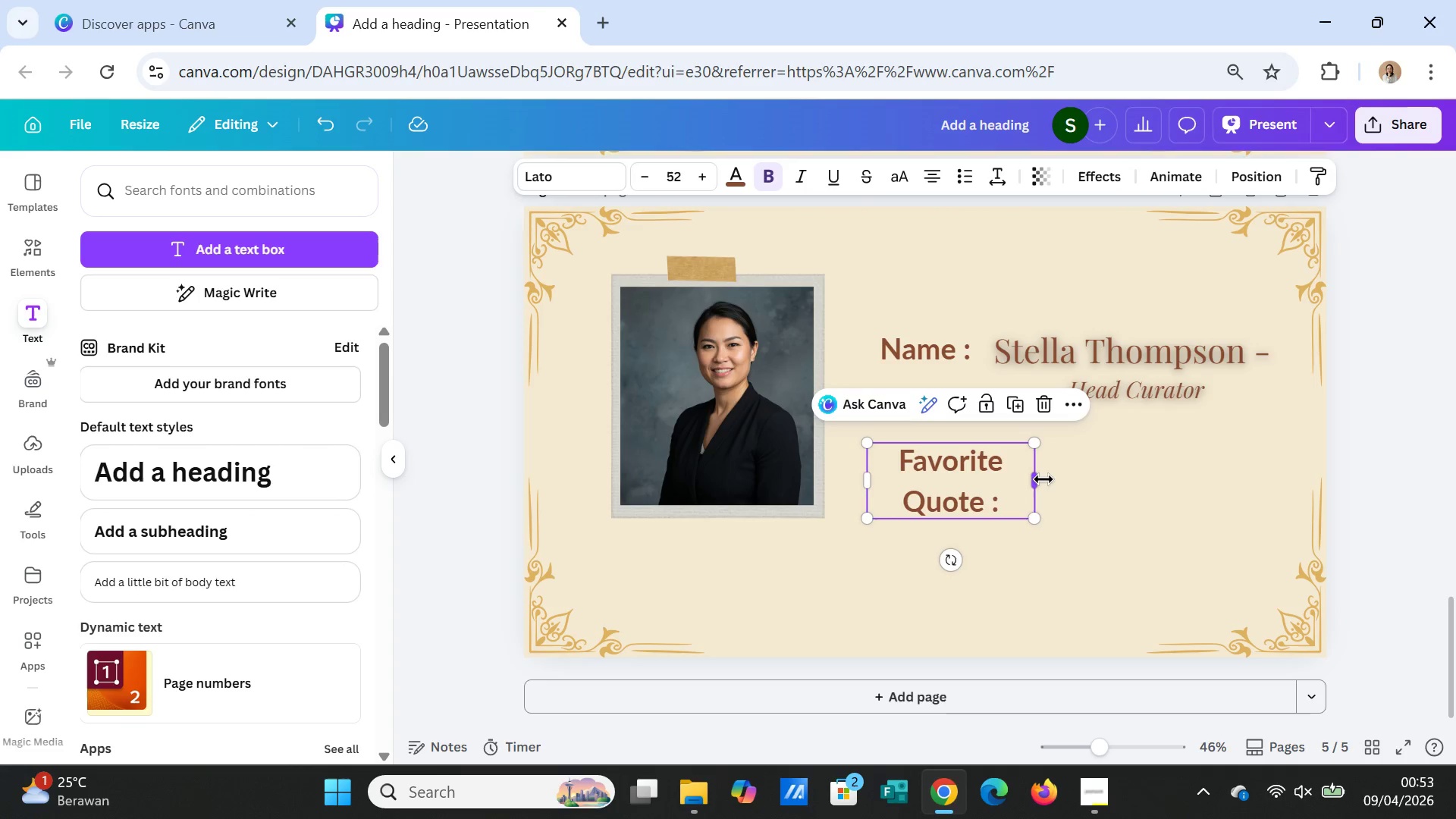 
left_click_drag(start_coordinate=[1043, 479], to_coordinate=[999, 479])
 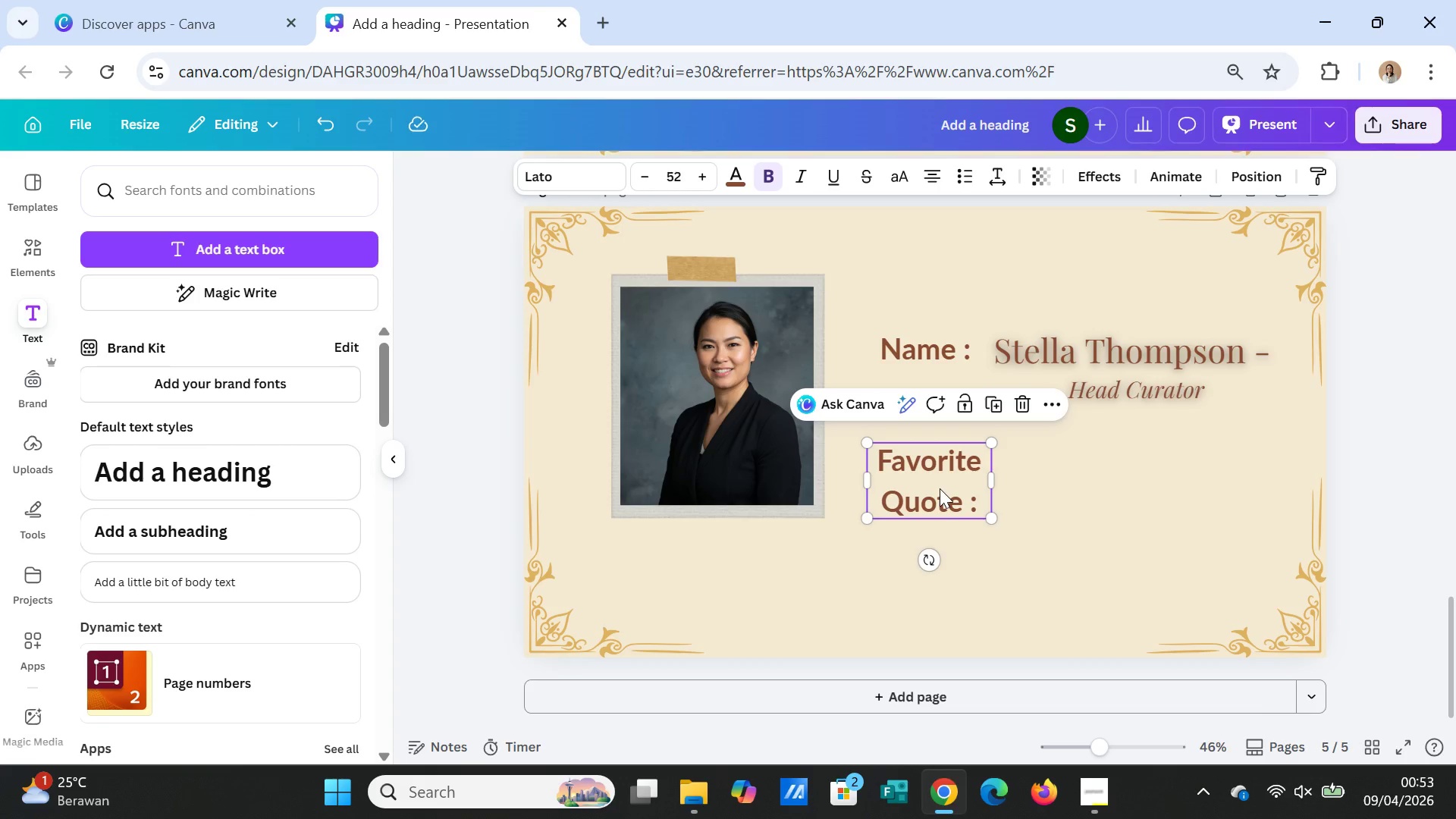 
left_click_drag(start_coordinate=[940, 488], to_coordinate=[950, 485])
 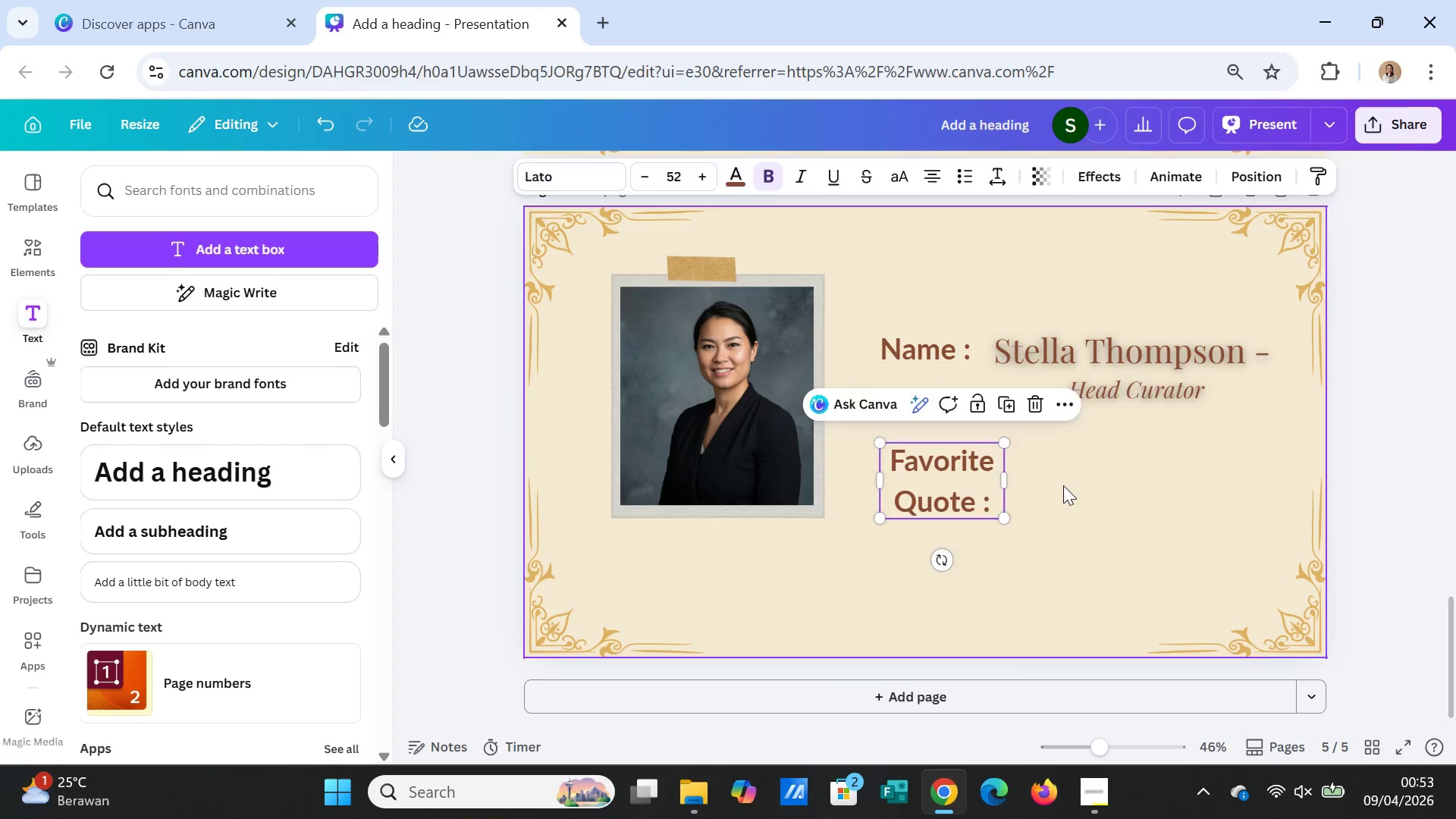 
left_click([1063, 485])
 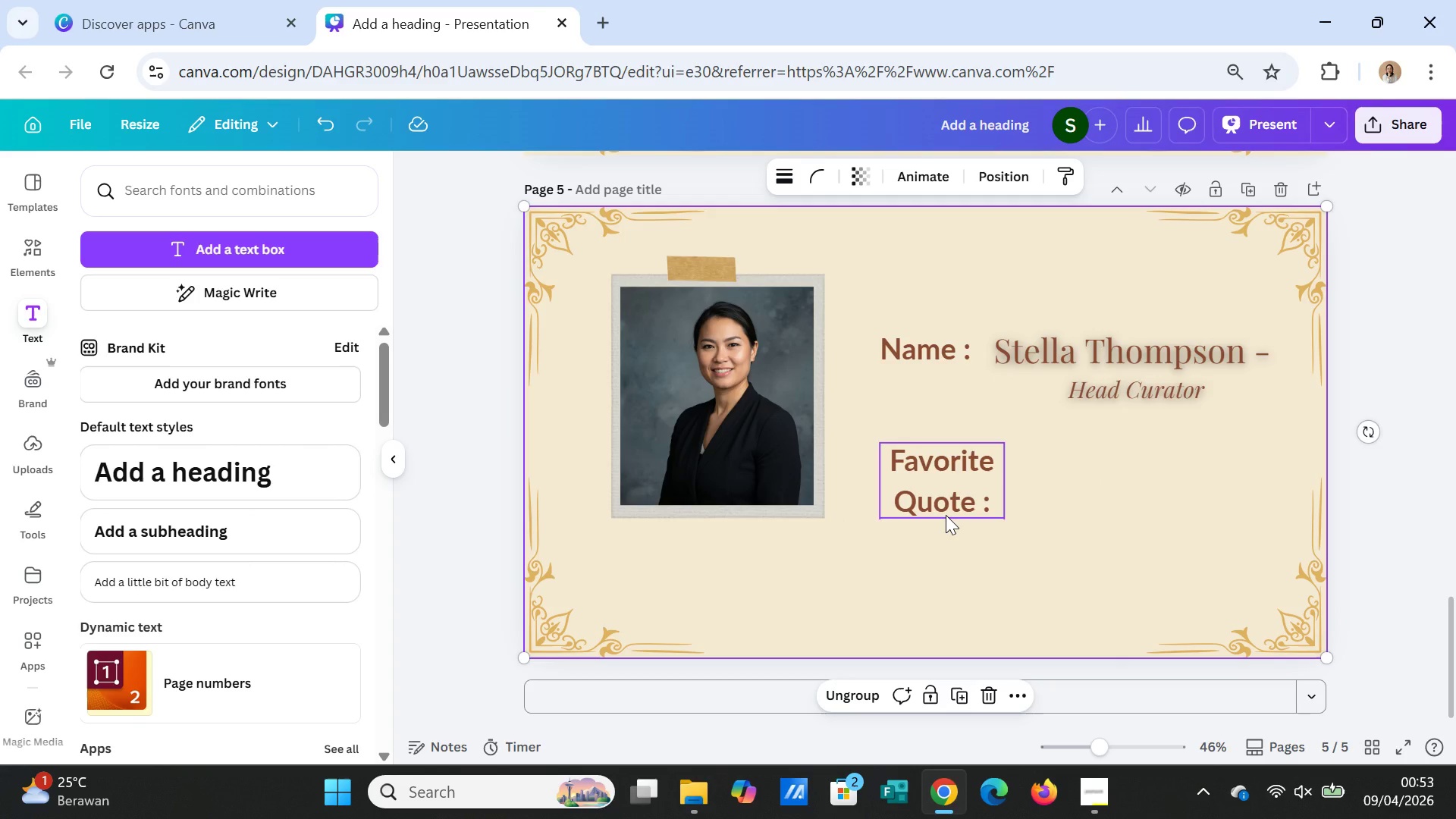 
left_click([946, 515])
 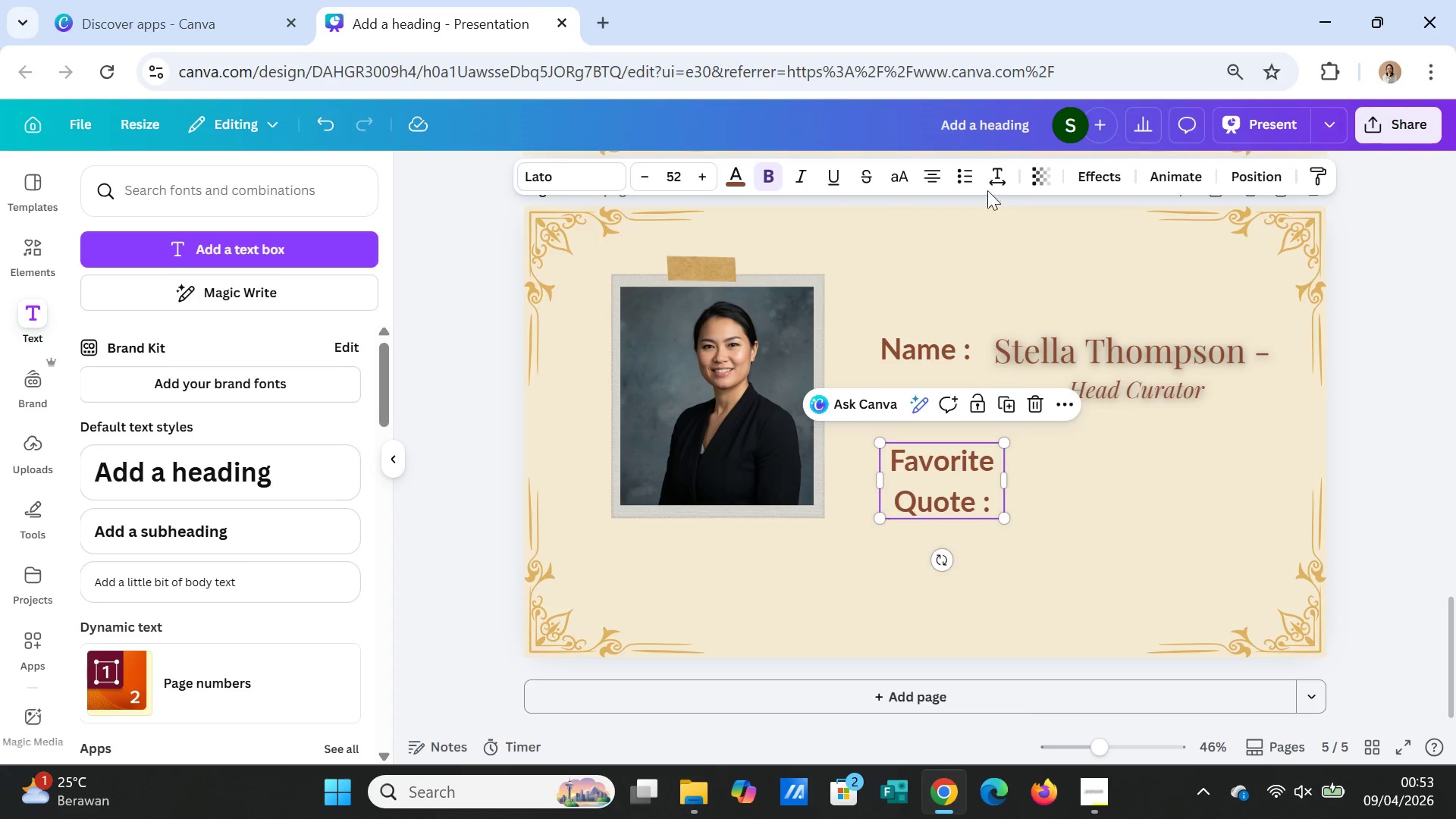 
left_click([996, 178])
 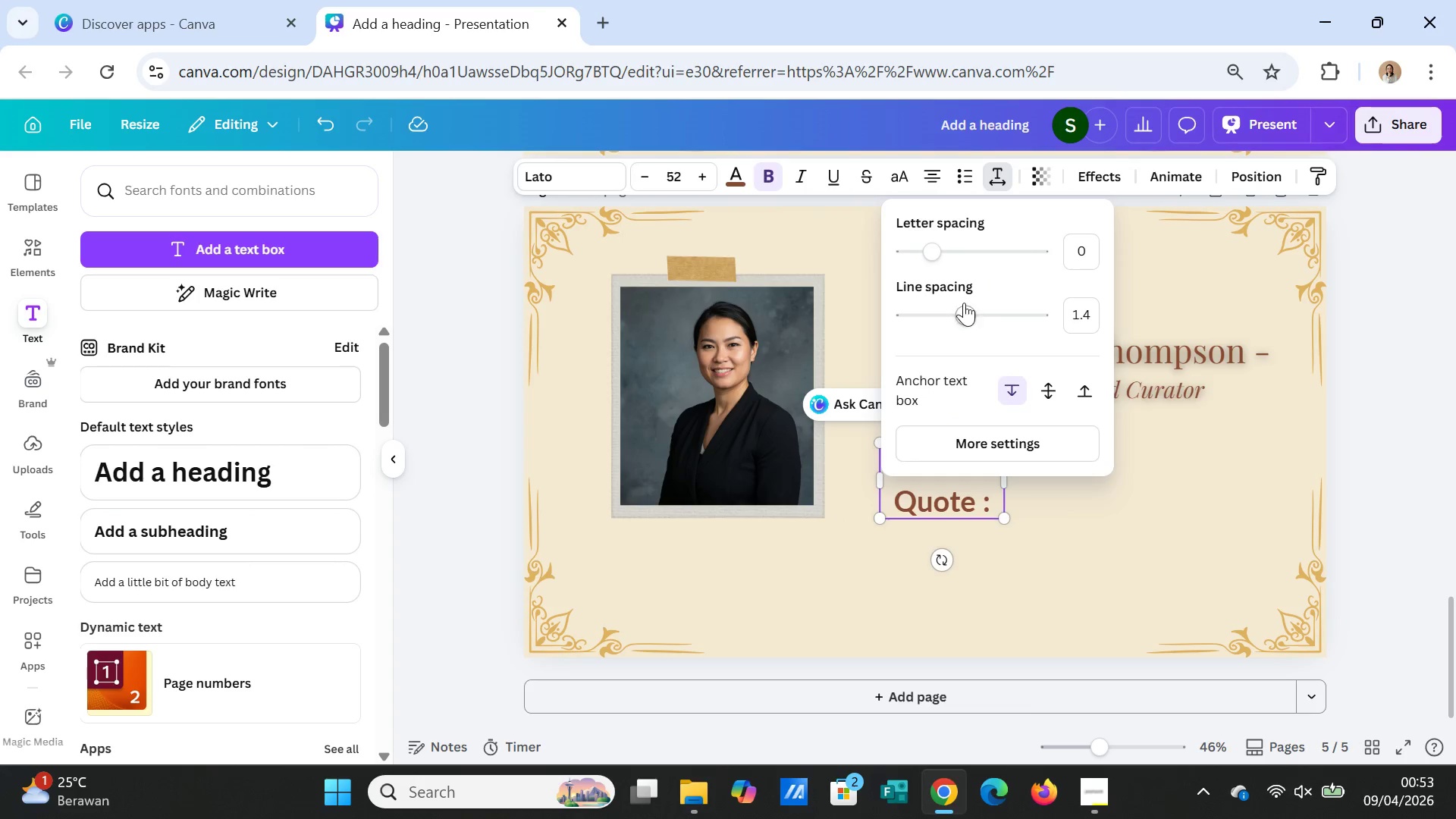 
left_click_drag(start_coordinate=[962, 307], to_coordinate=[945, 303])
 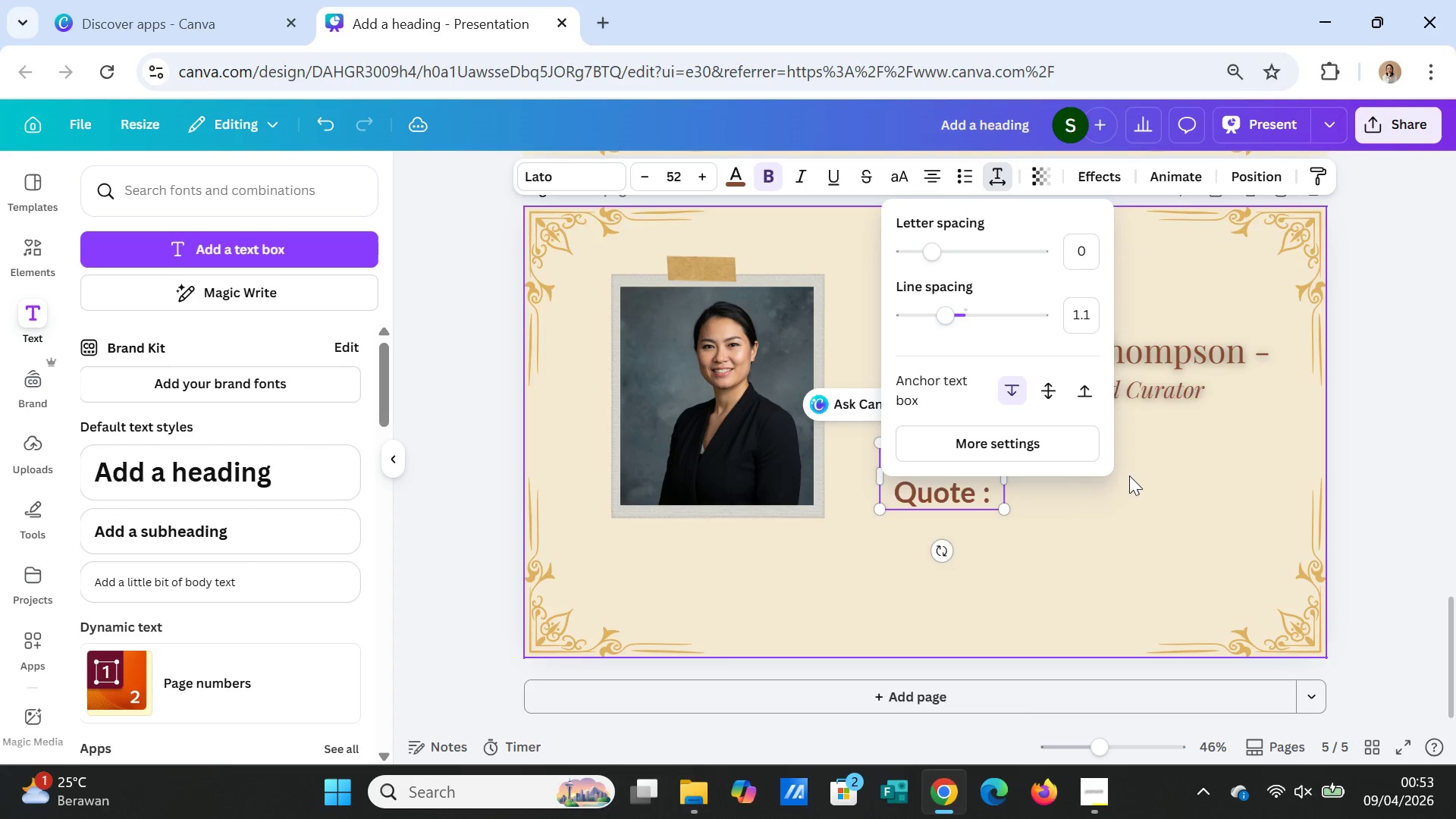 
left_click([1133, 484])
 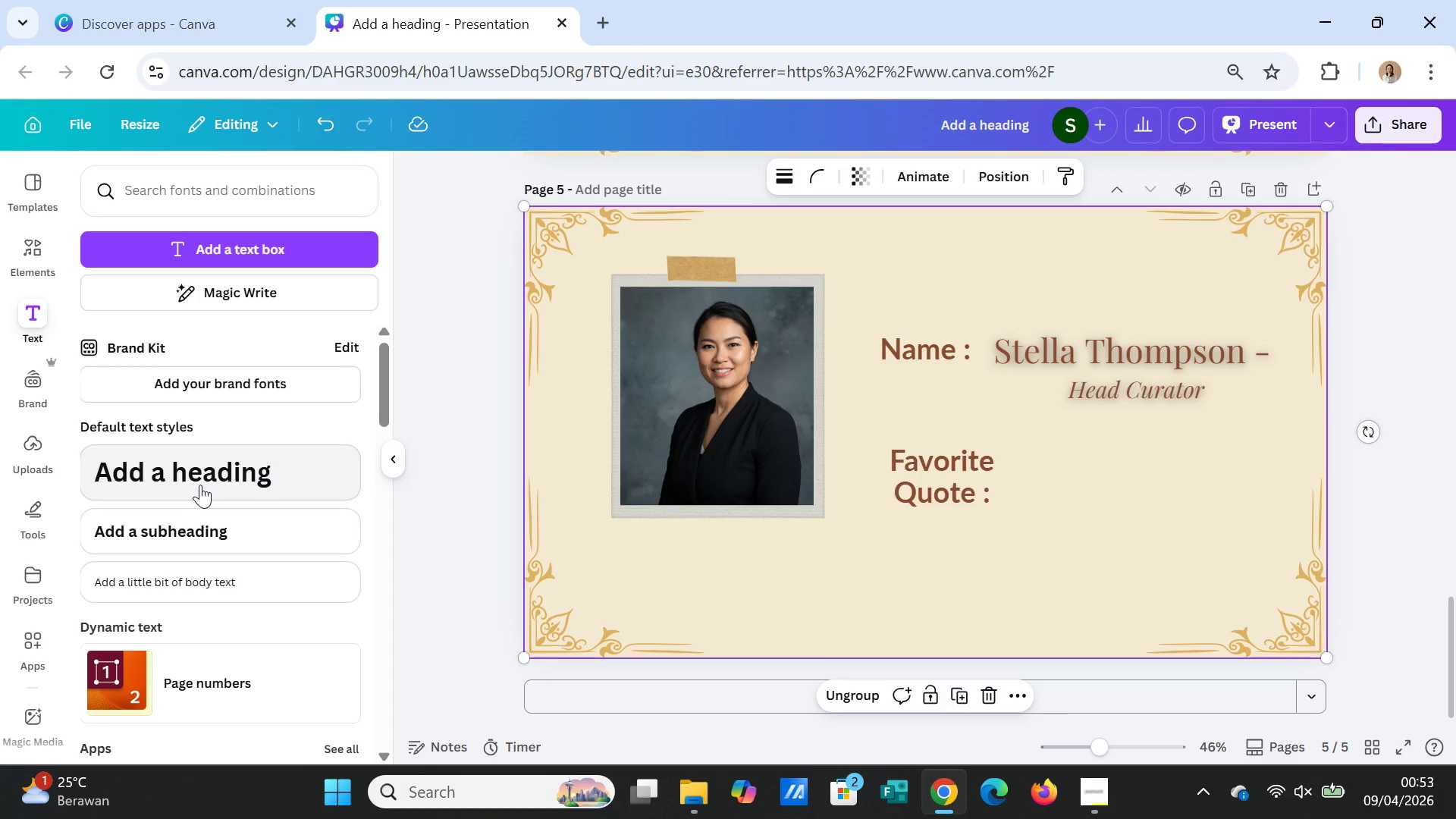 
left_click([197, 525])
 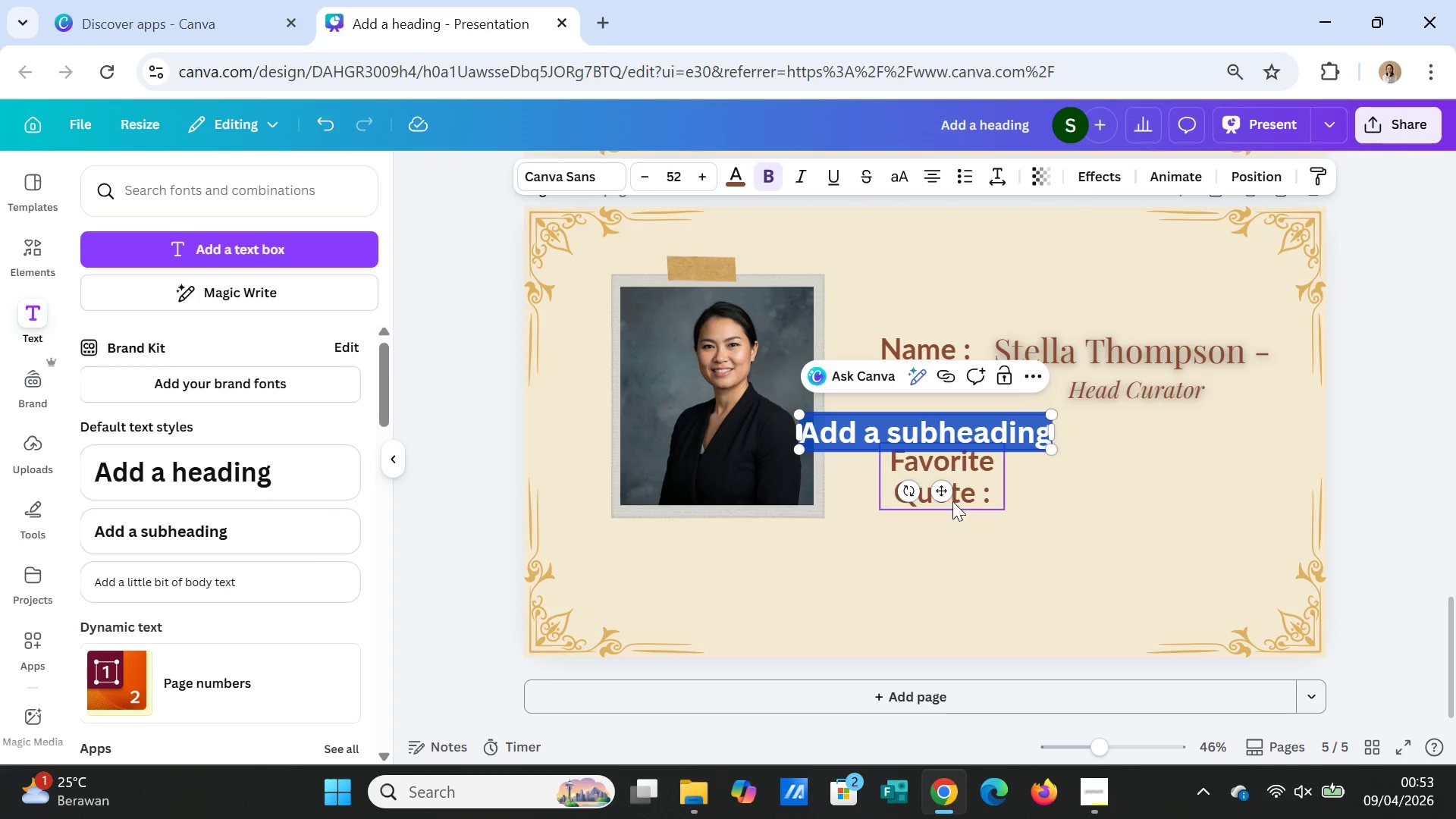 
left_click_drag(start_coordinate=[946, 488], to_coordinate=[1148, 543])
 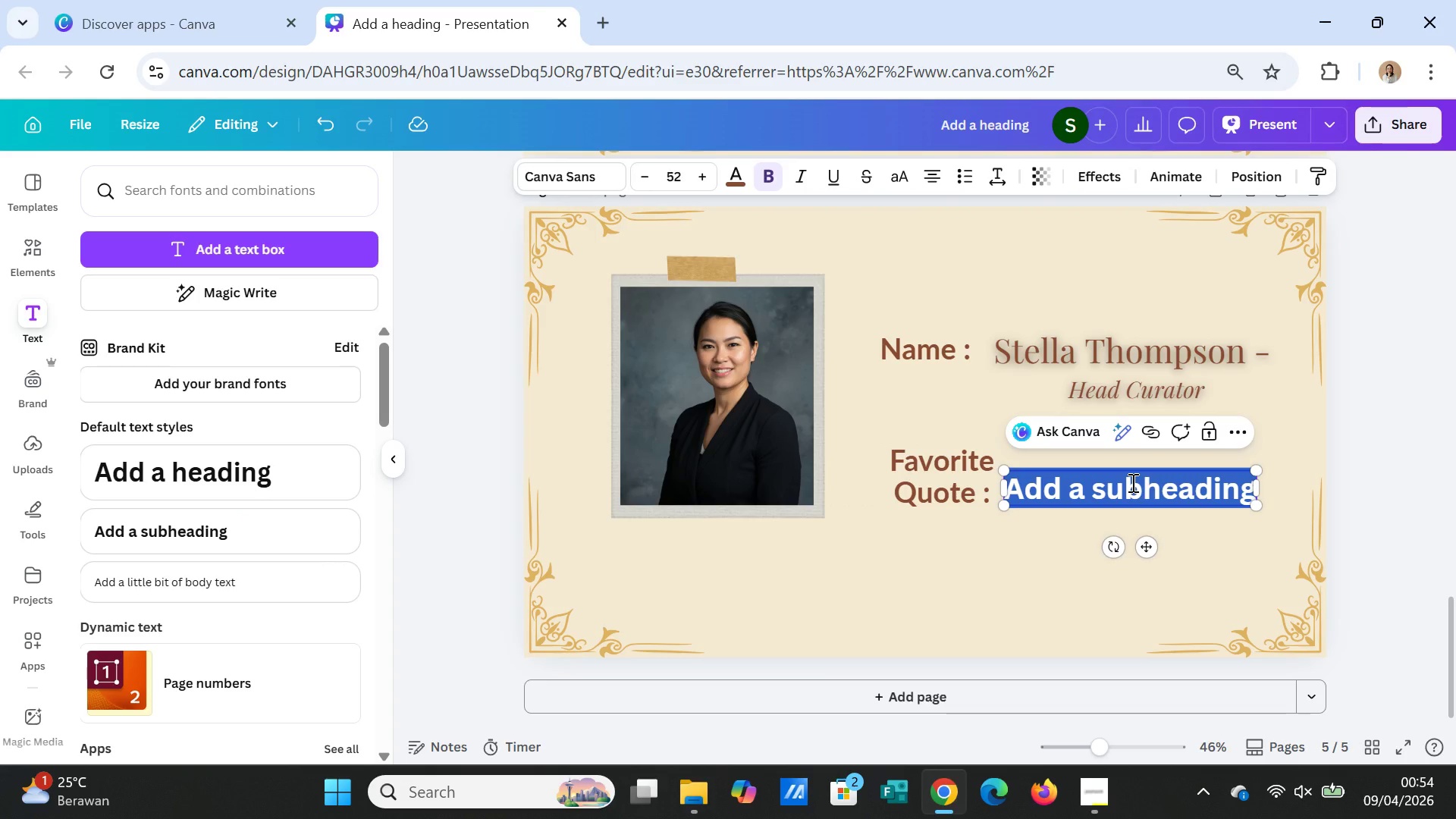 
type(This )
key(Escape)
 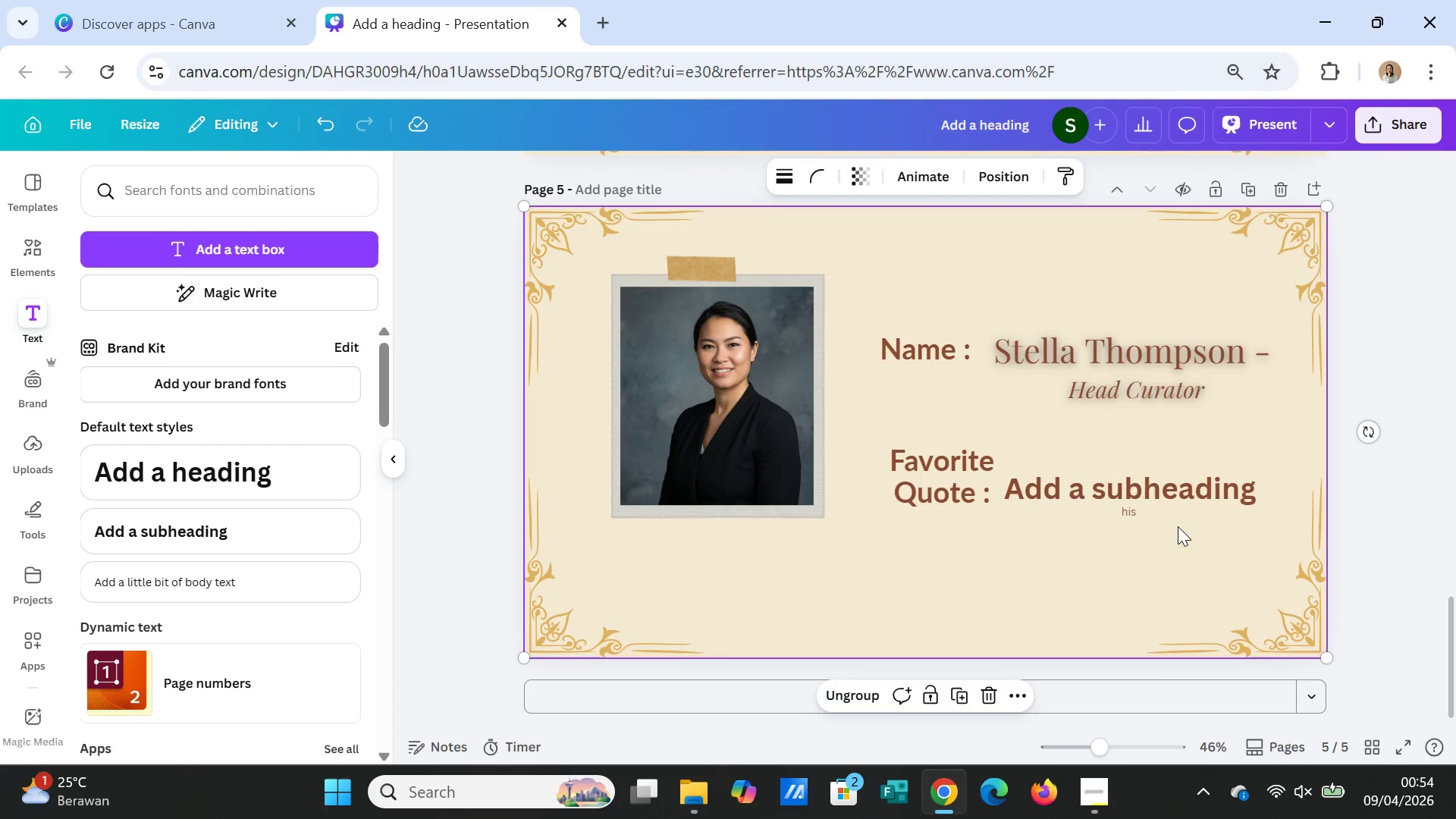 
left_click([1169, 511])
 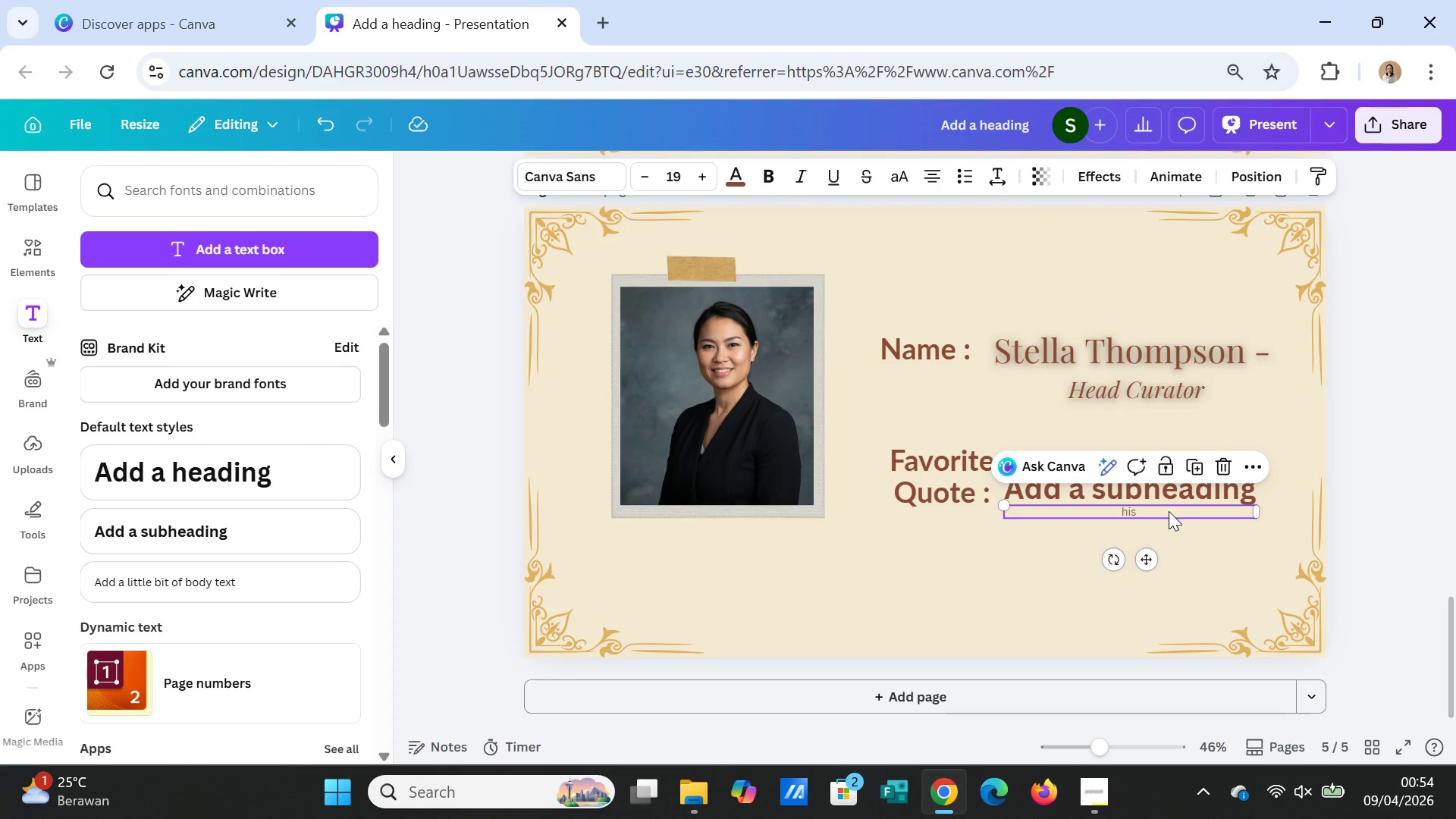 
key(Delete)
 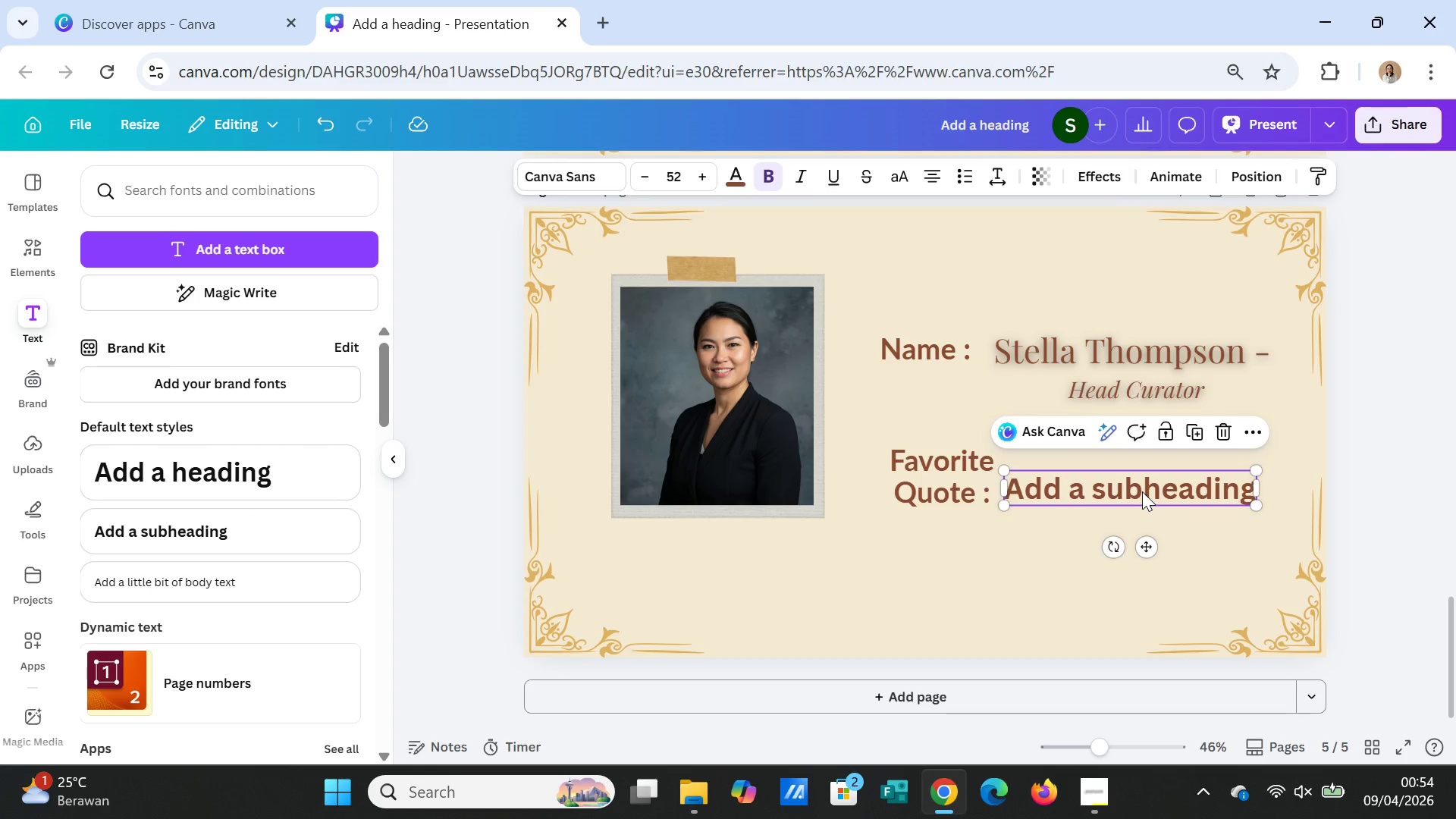 
double_click([1142, 491])
 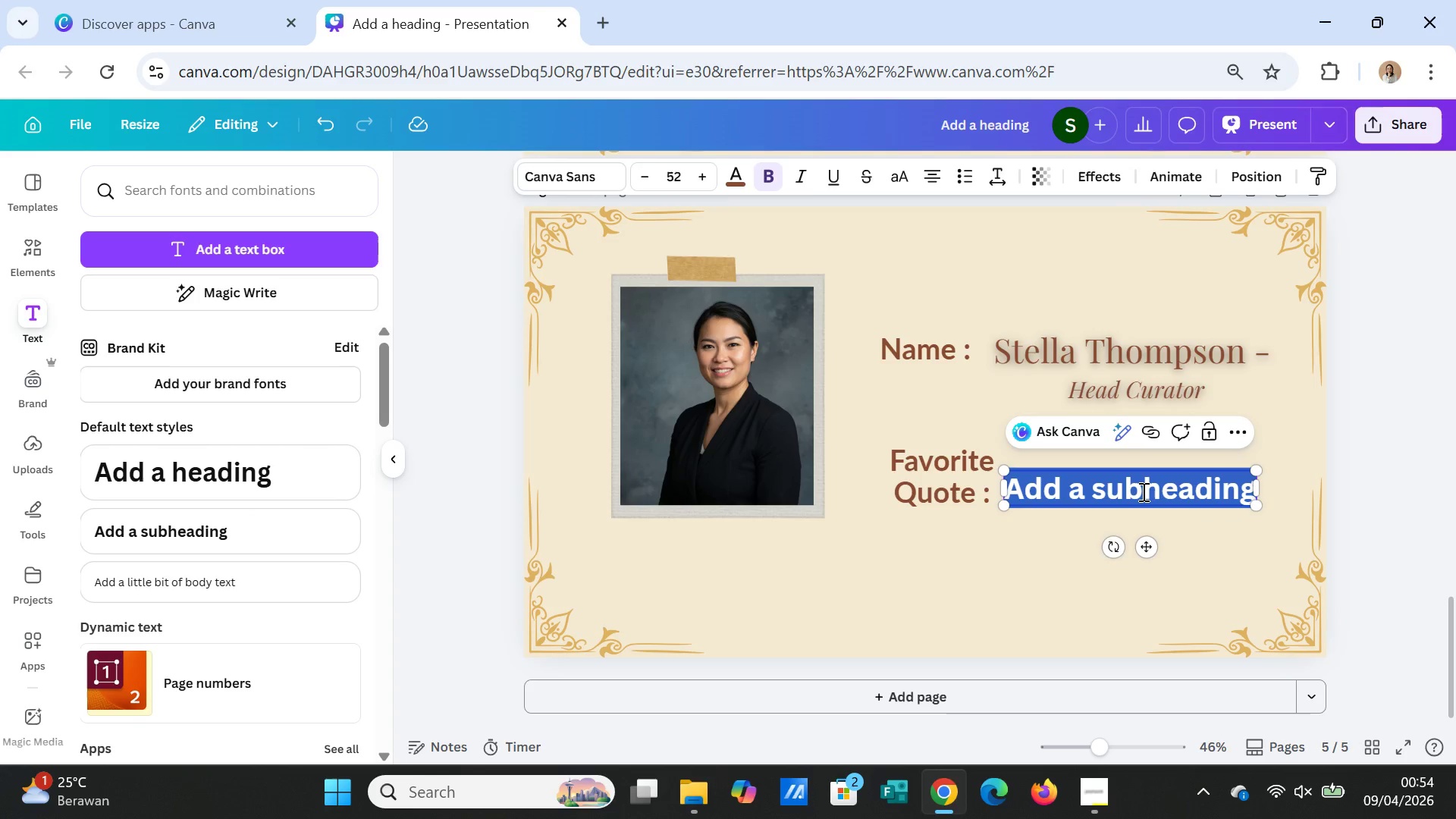 
triple_click([1142, 491])
 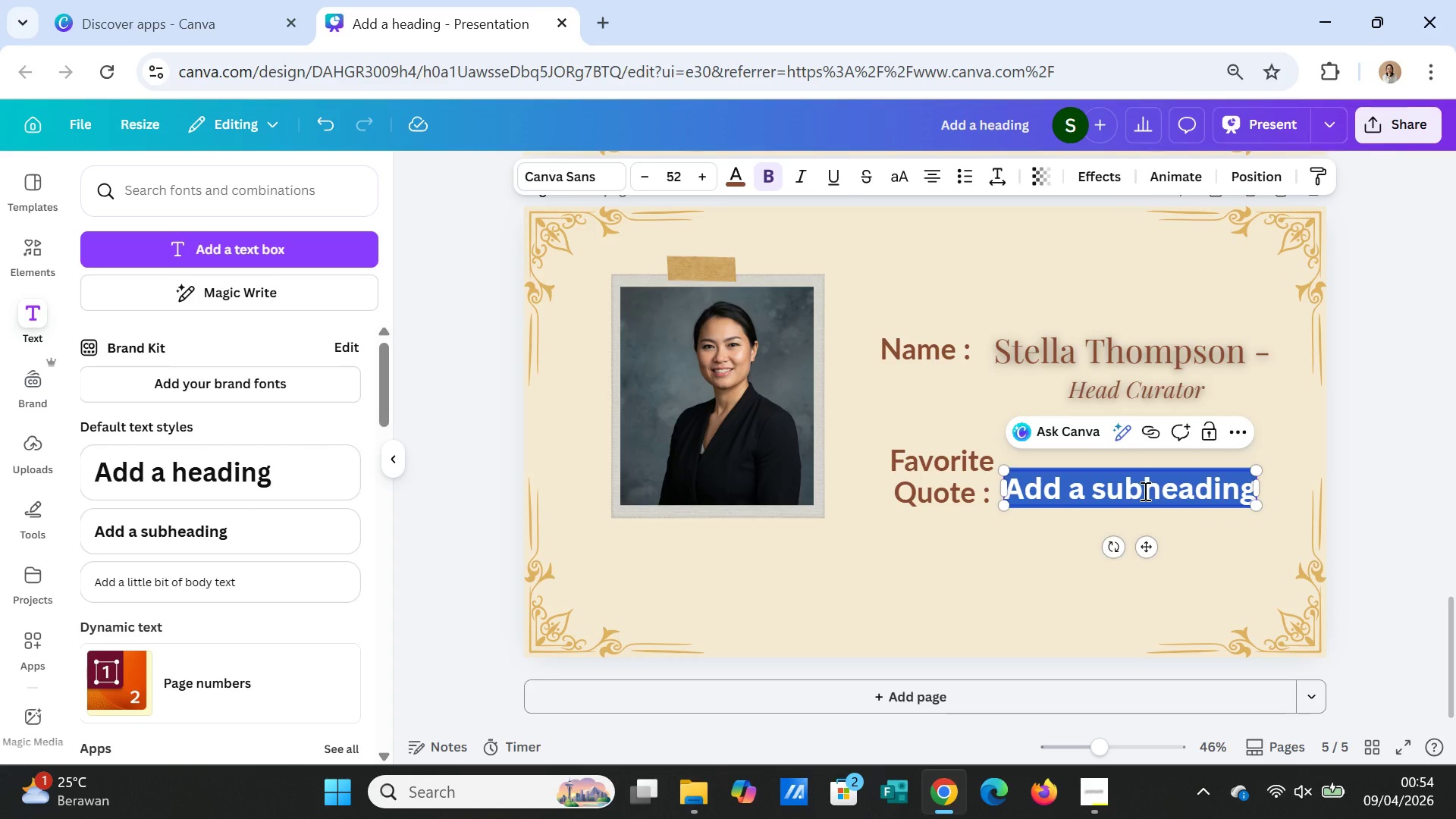 
type(This week, I love " The Midnight Library)
 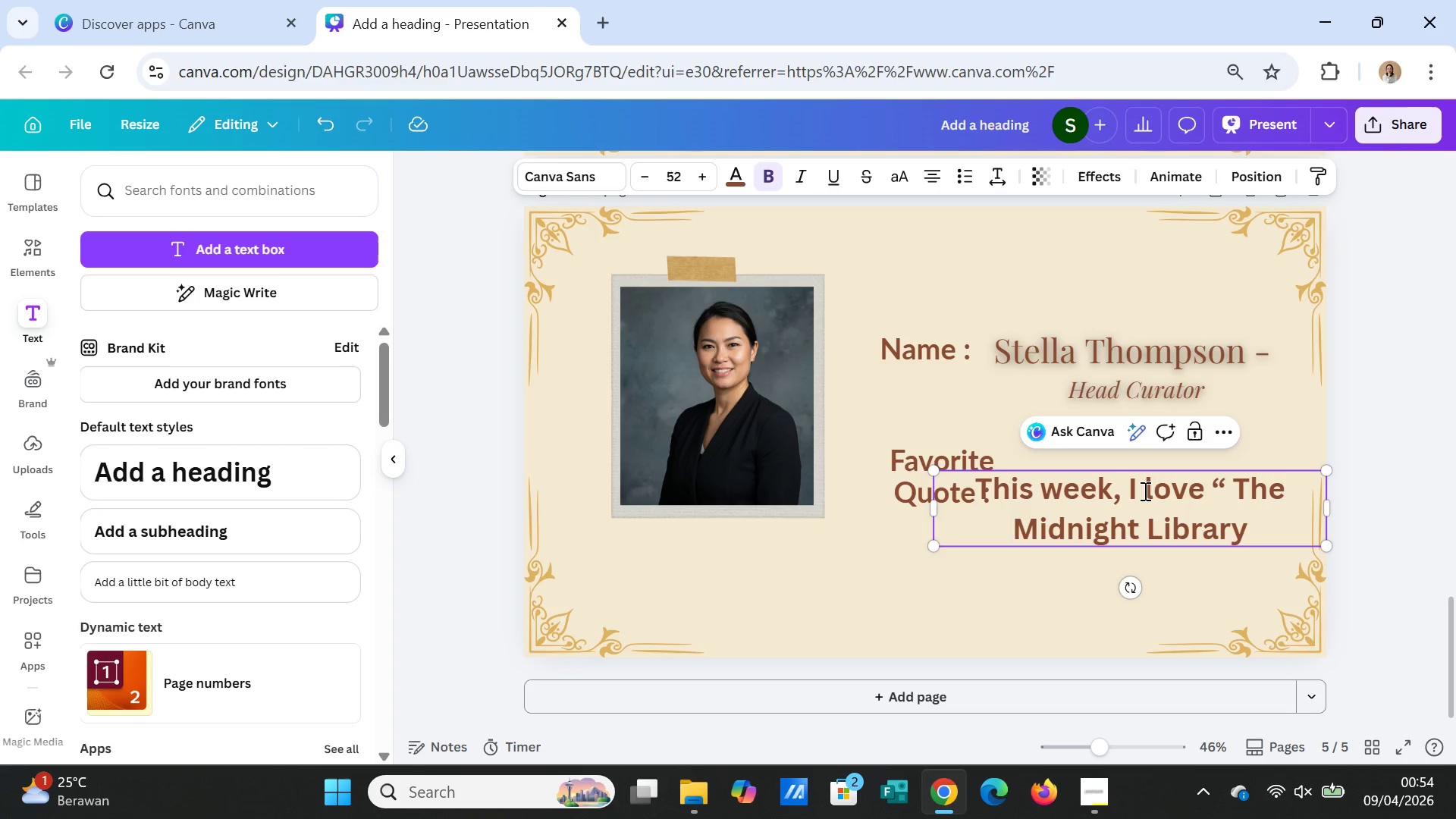 
type(" by Matt Haig)
 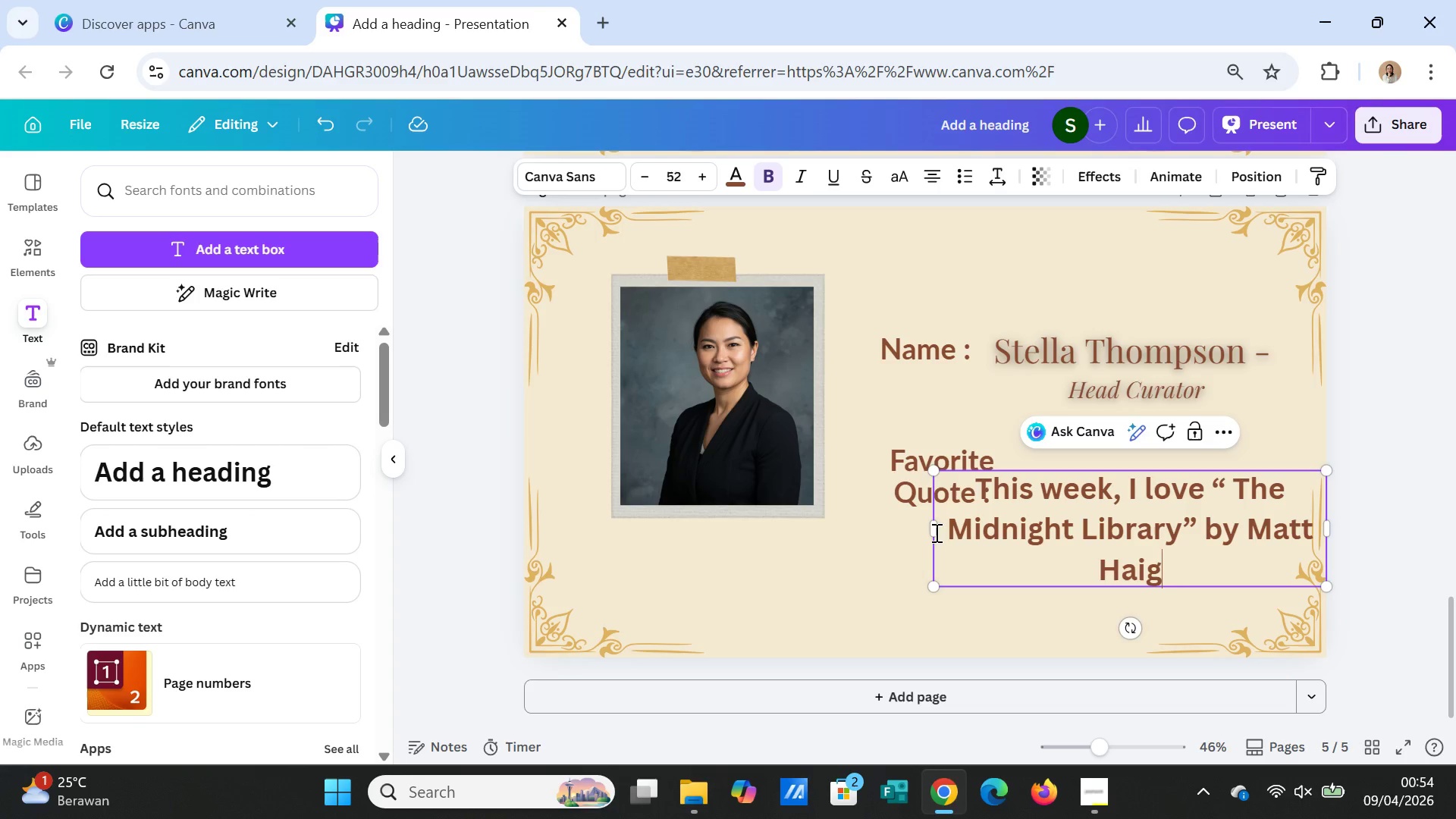 
left_click([1021, 623])
 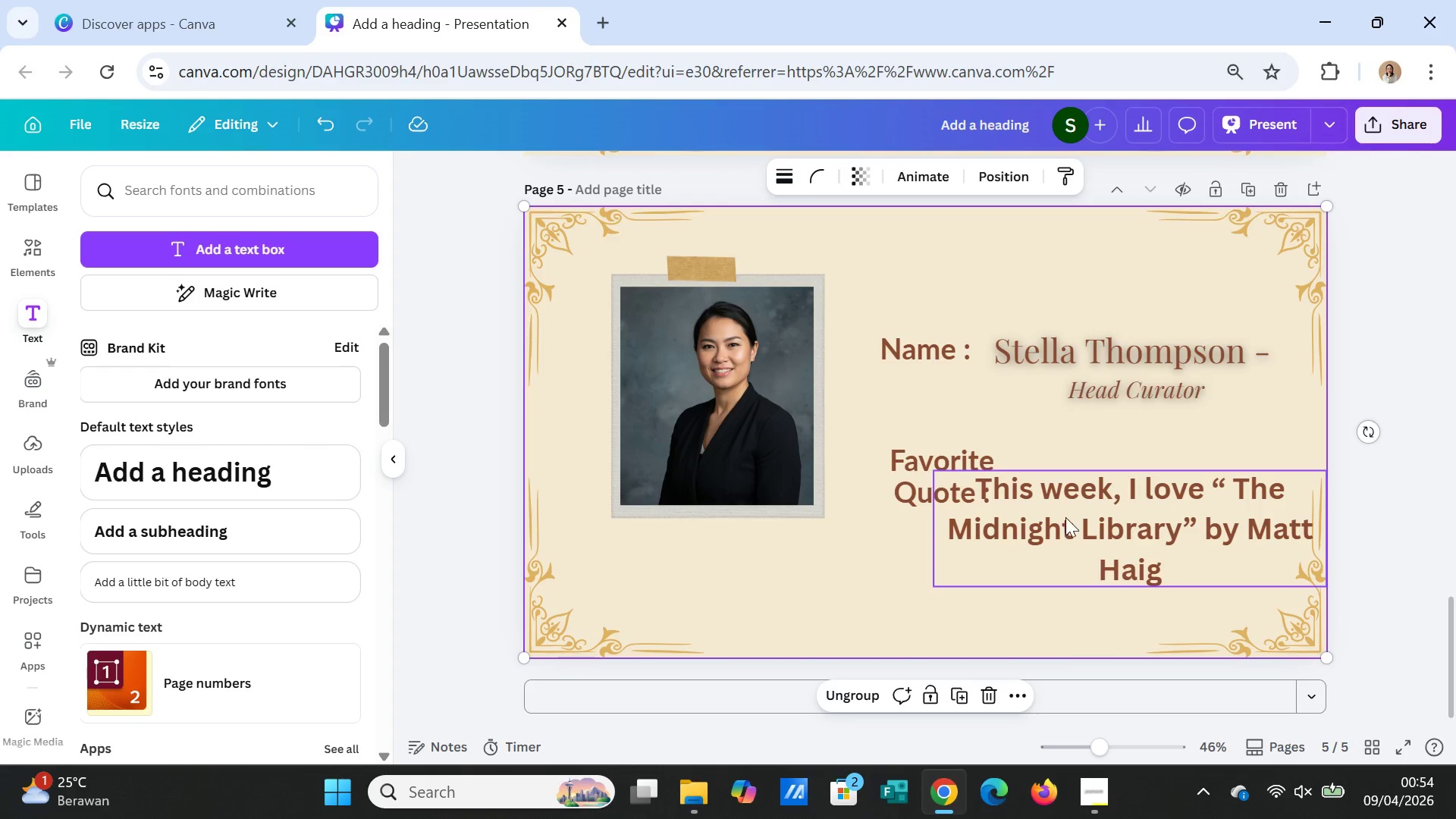 
left_click([1065, 514])
 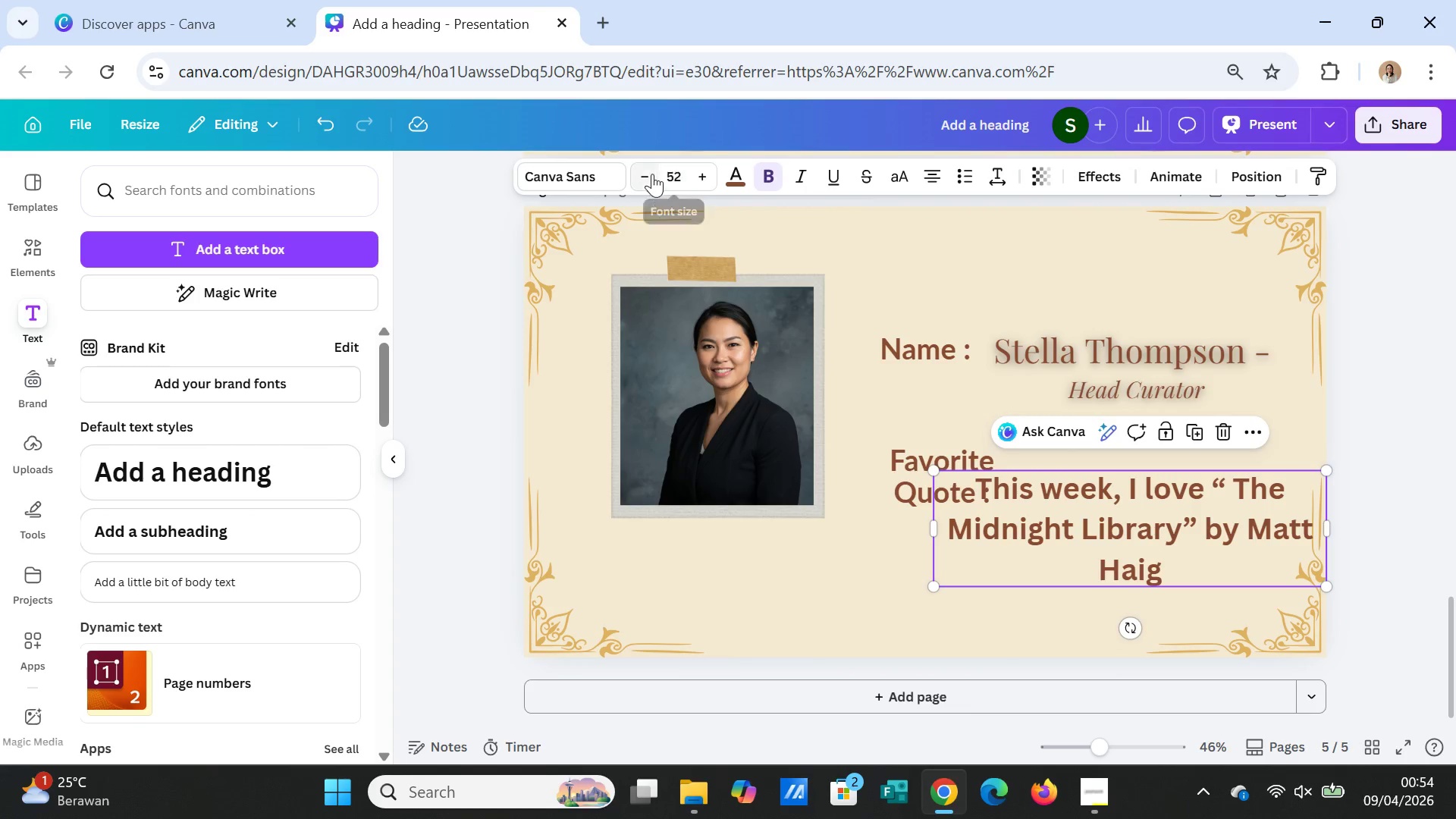 
double_click([649, 174])
 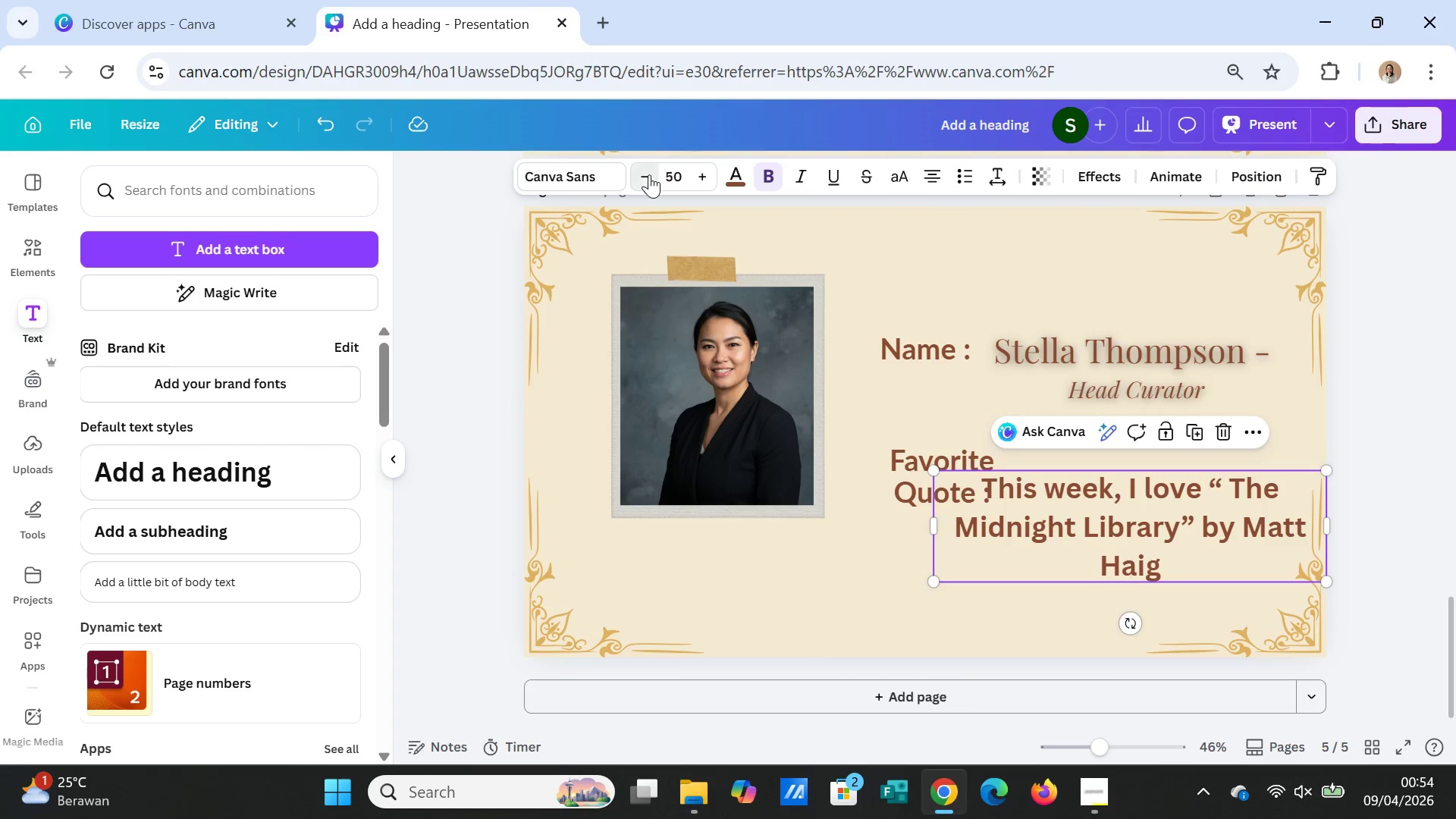 
triple_click([649, 174])
 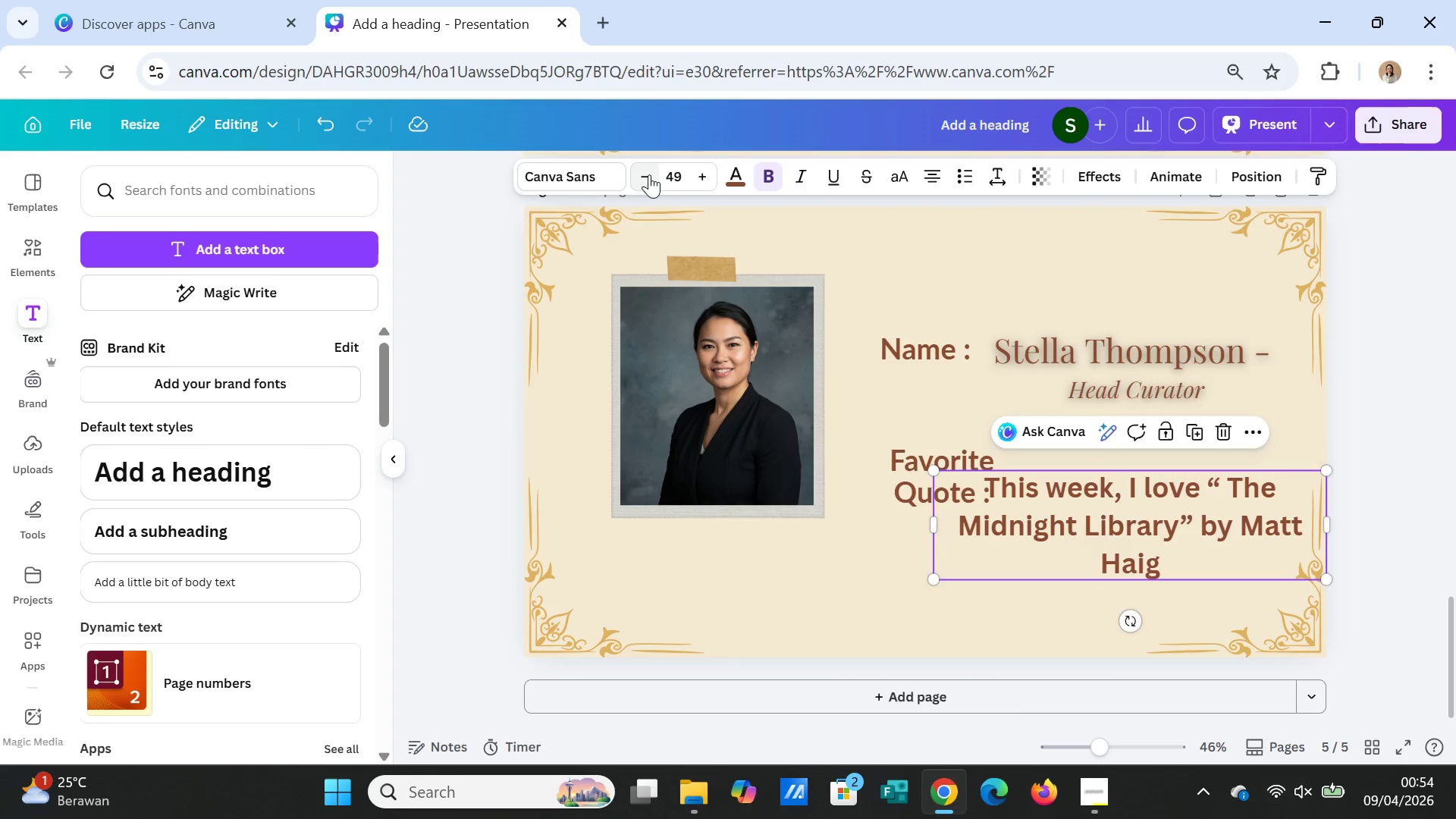 
triple_click([649, 174])
 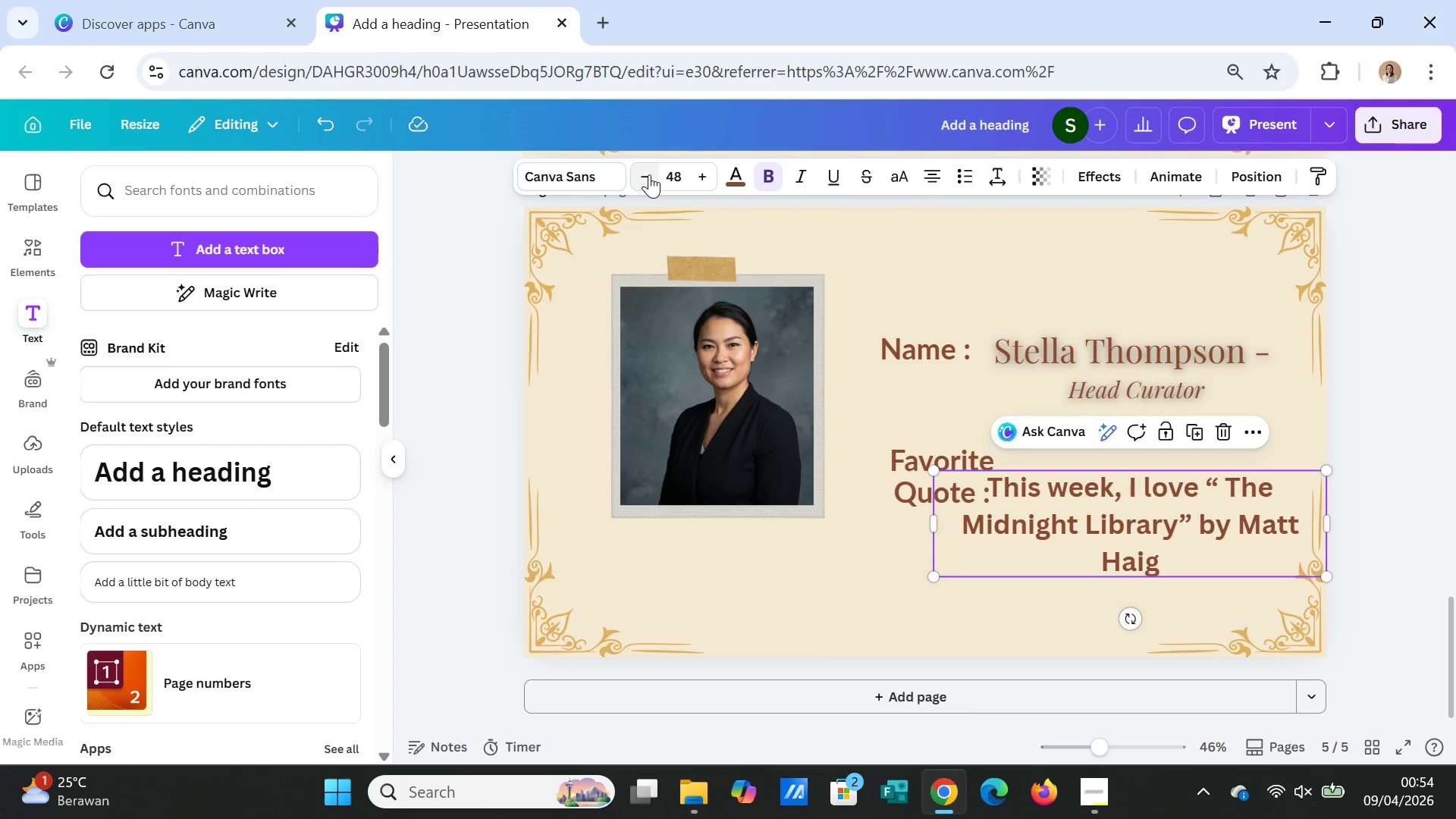 
triple_click([649, 174])
 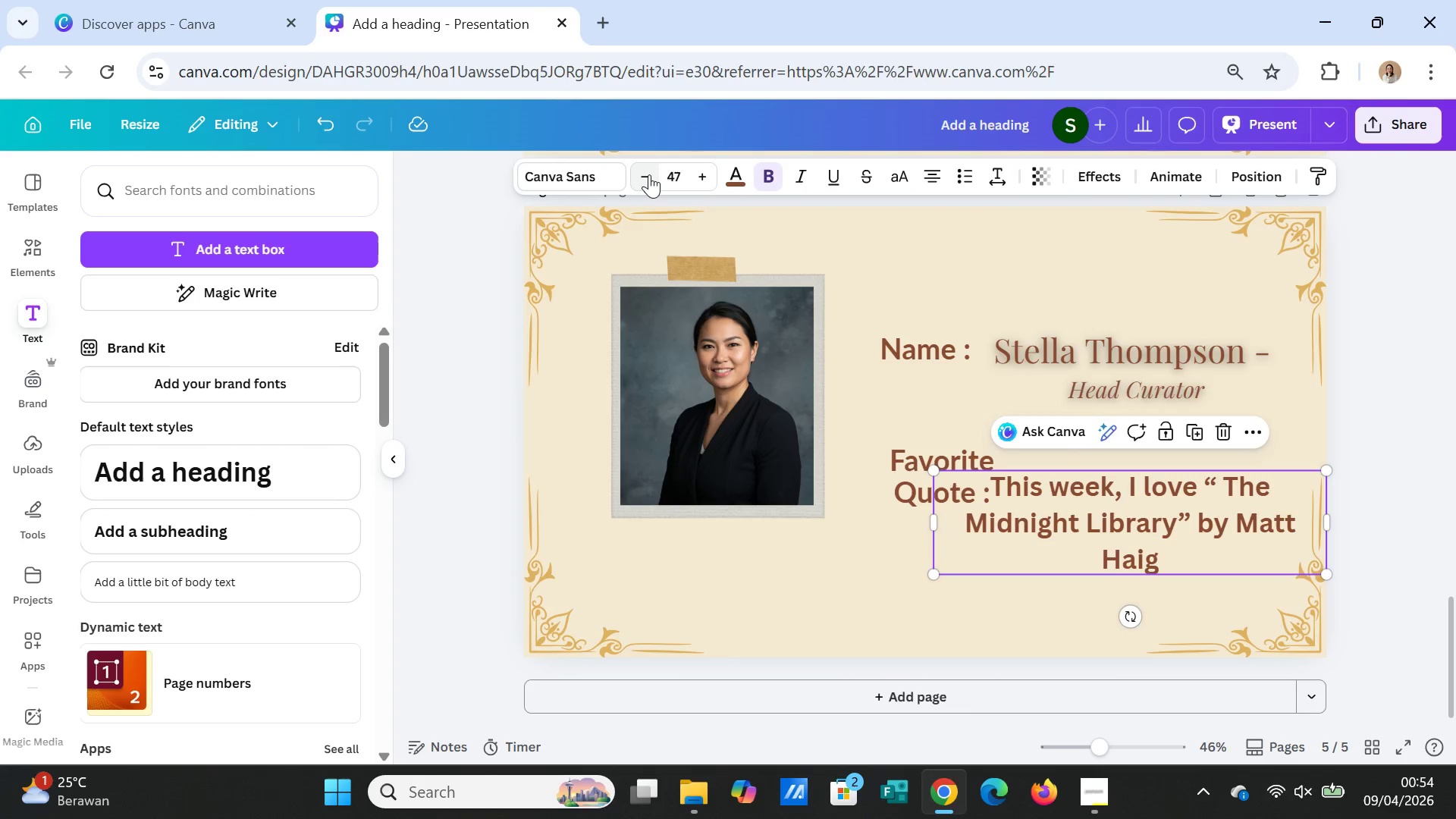 
triple_click([649, 174])
 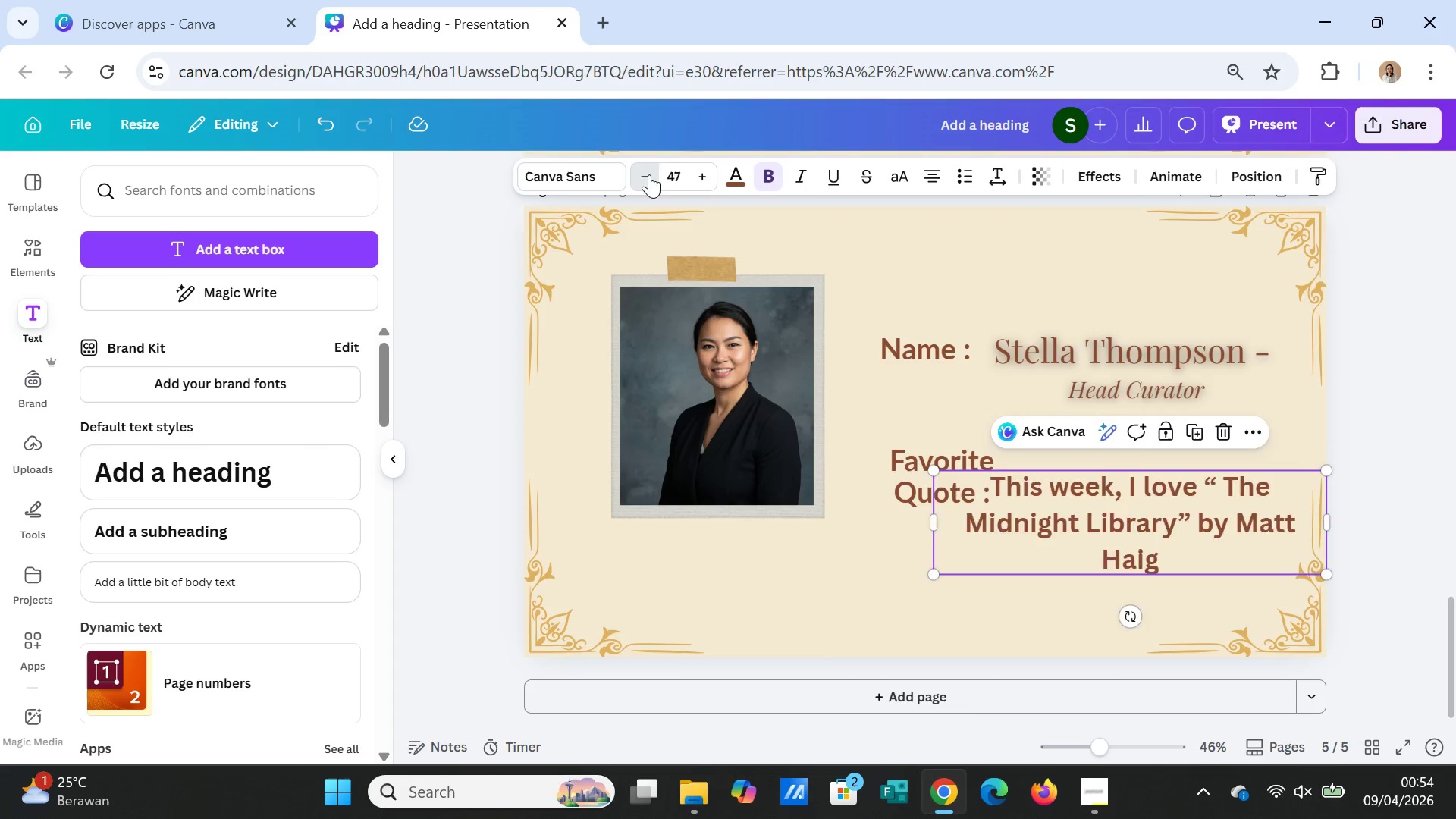 
triple_click([649, 174])
 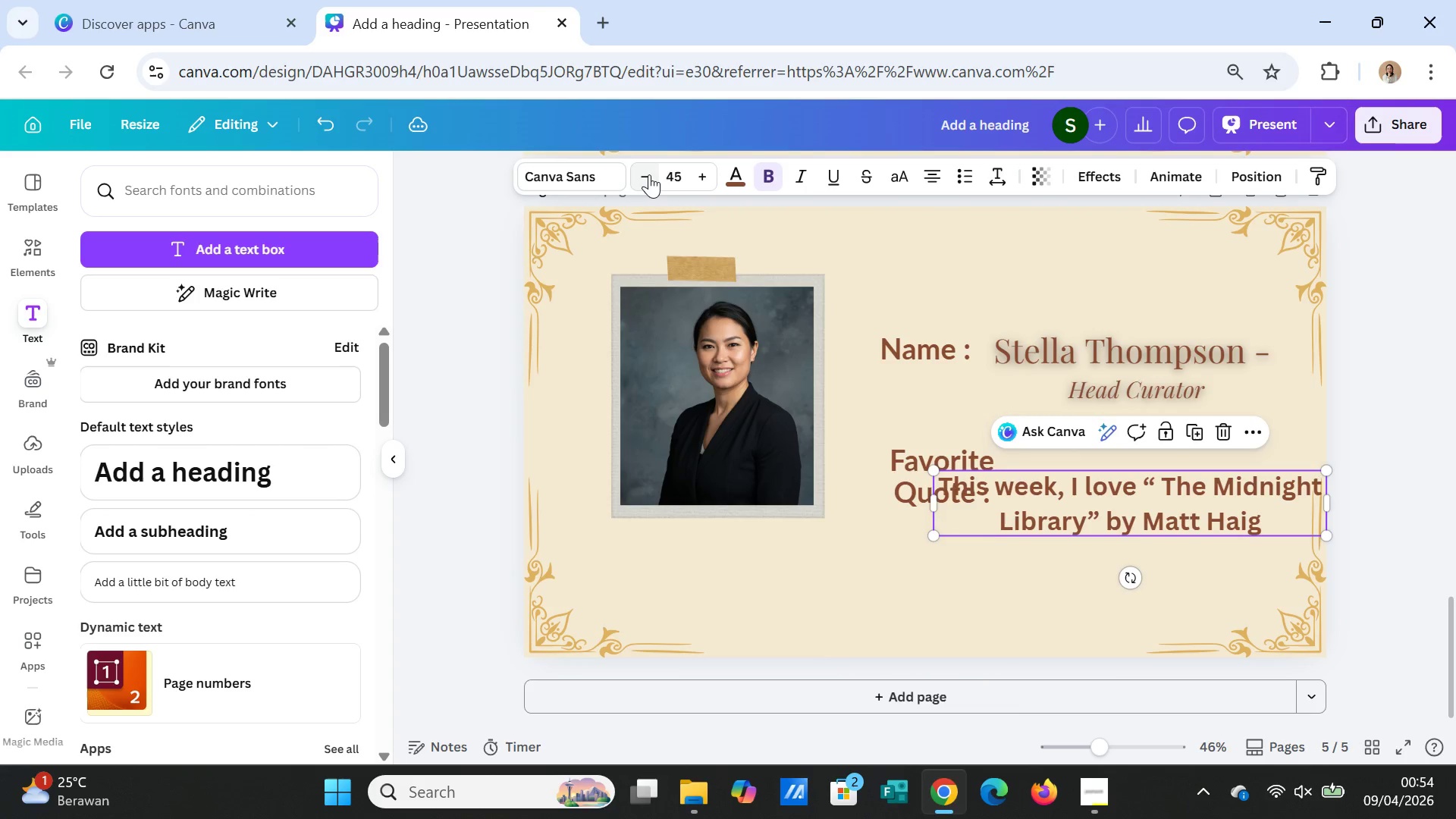 
triple_click([649, 174])
 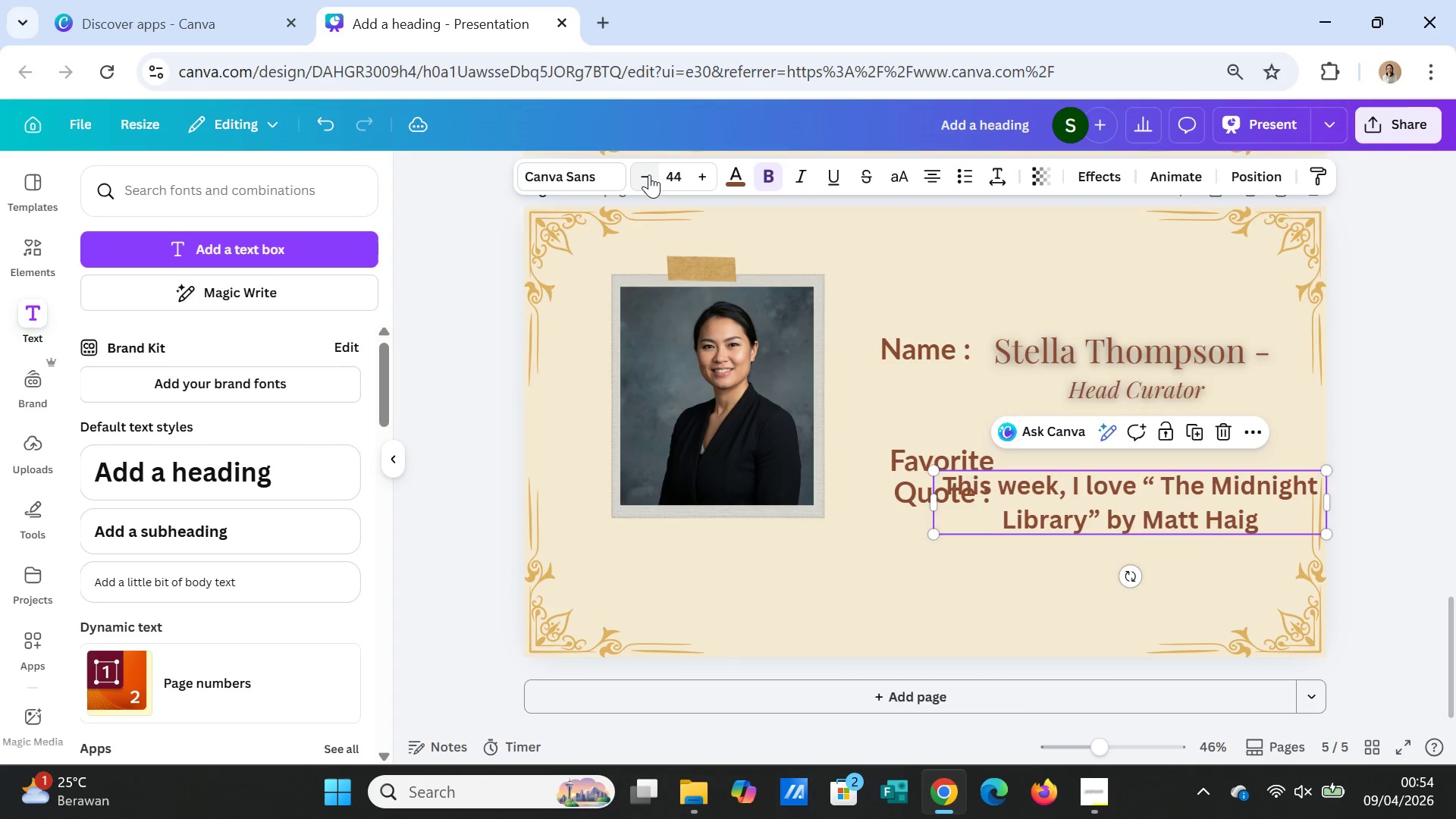 
triple_click([649, 174])
 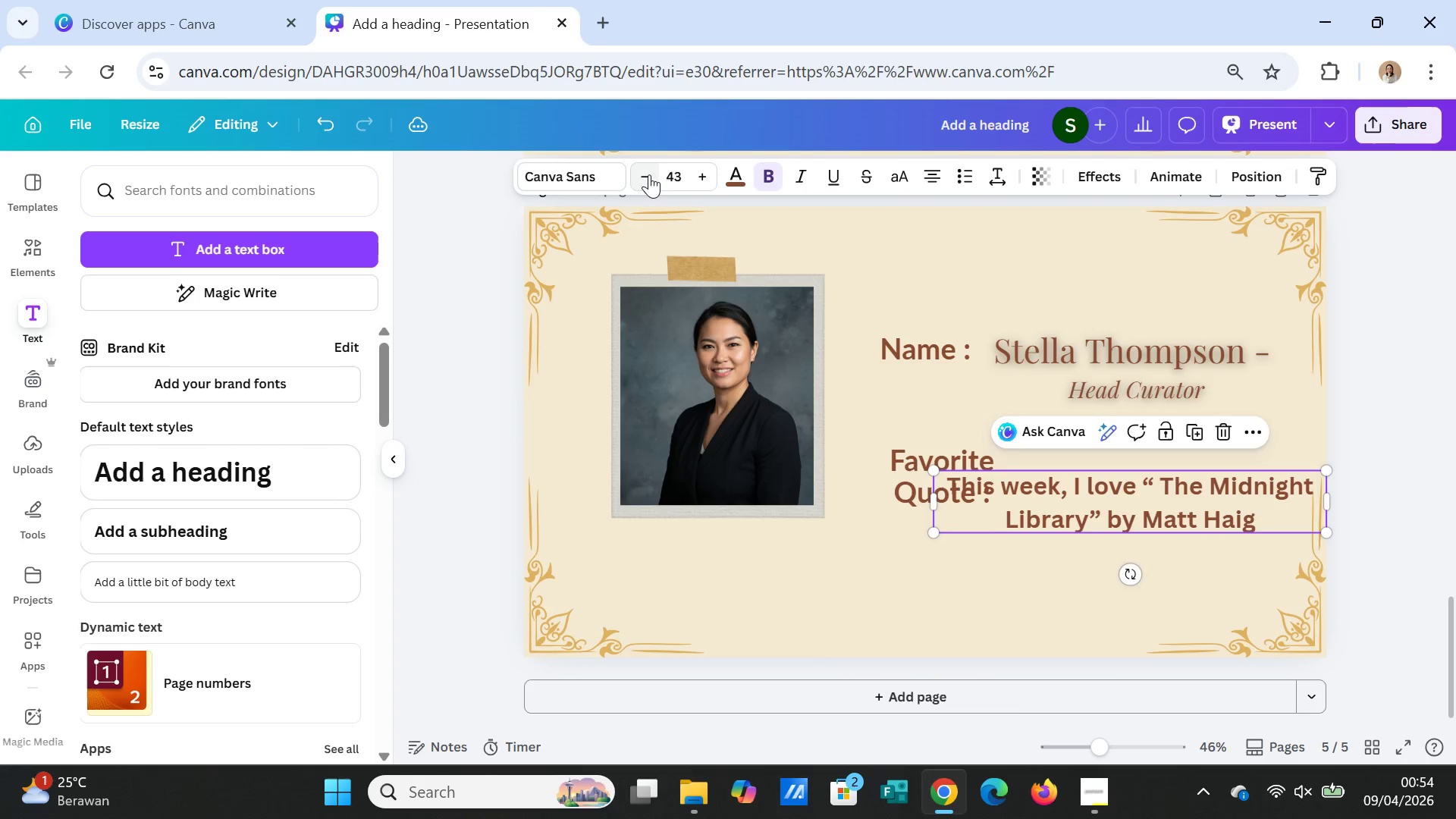 
triple_click([649, 174])
 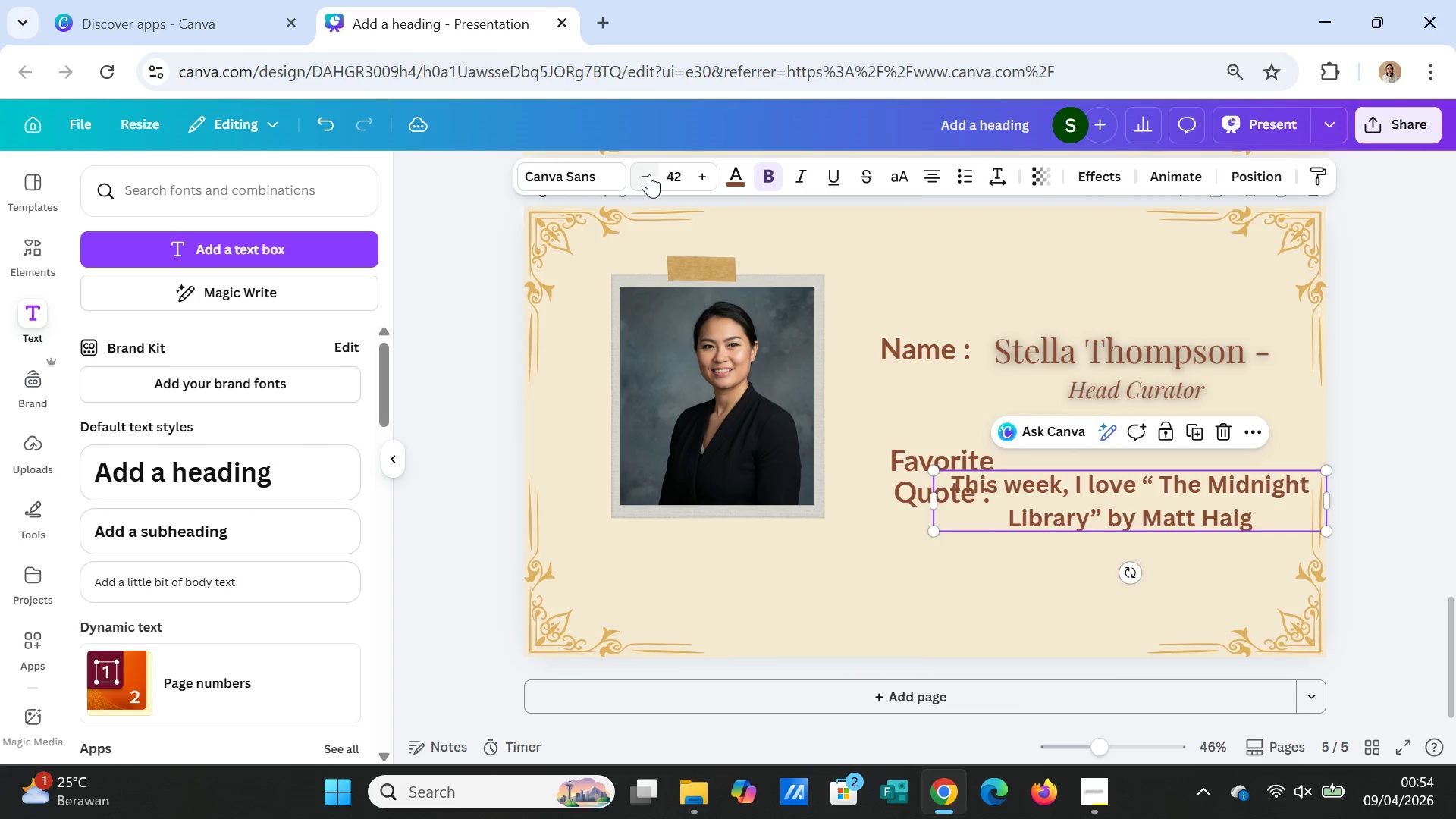 
triple_click([649, 174])
 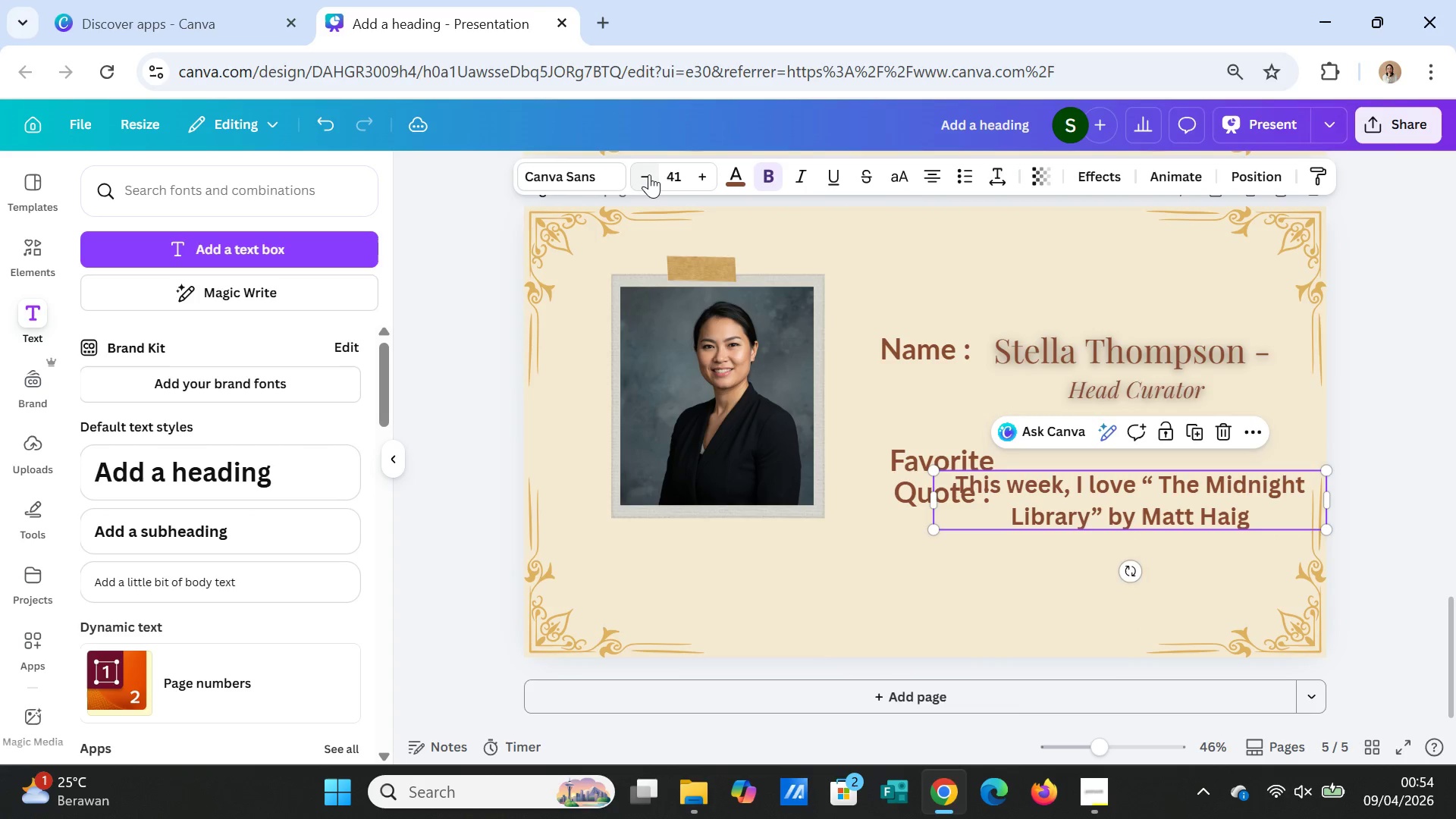 
triple_click([649, 174])
 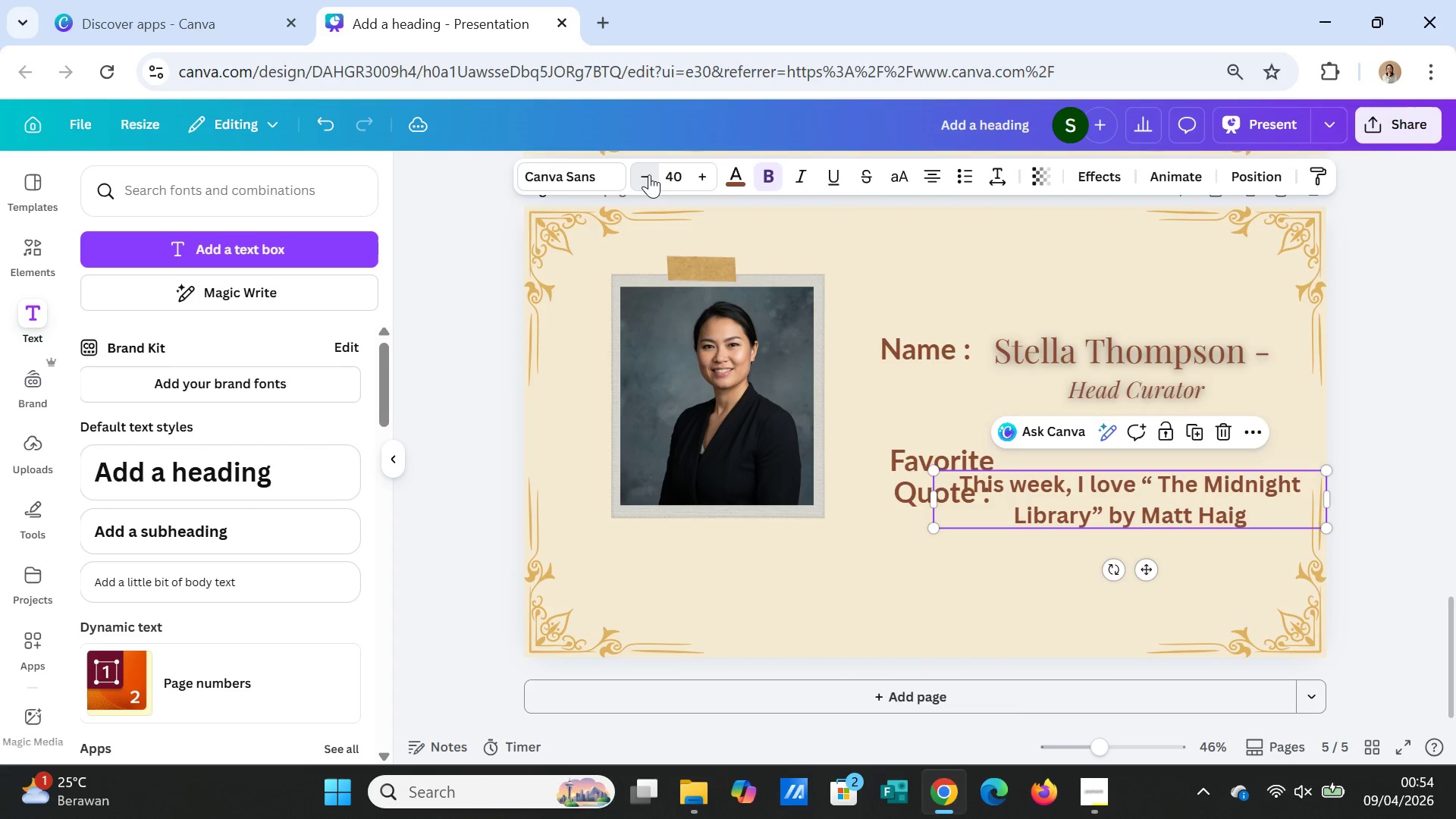 
triple_click([649, 174])
 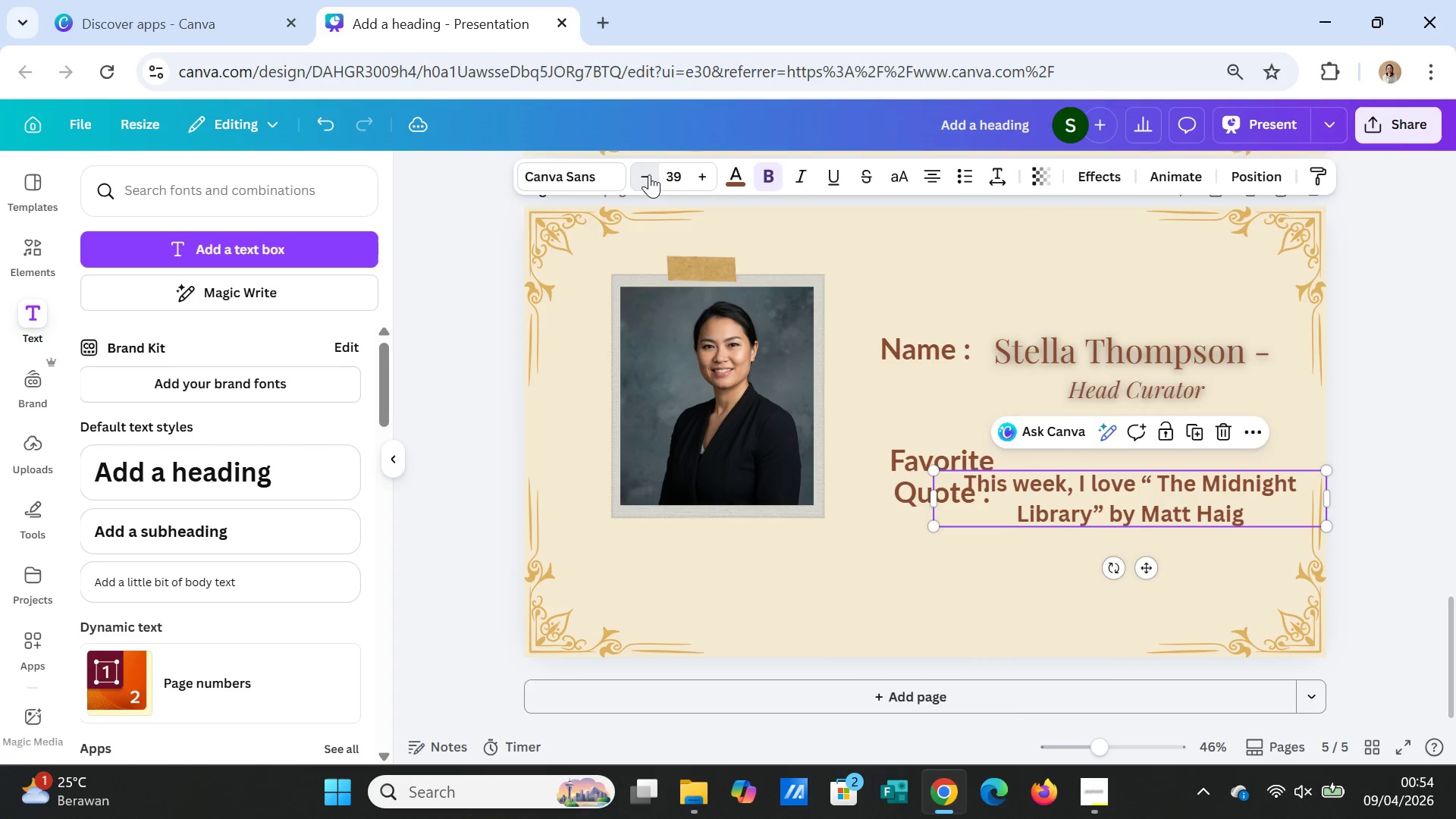 
triple_click([649, 174])
 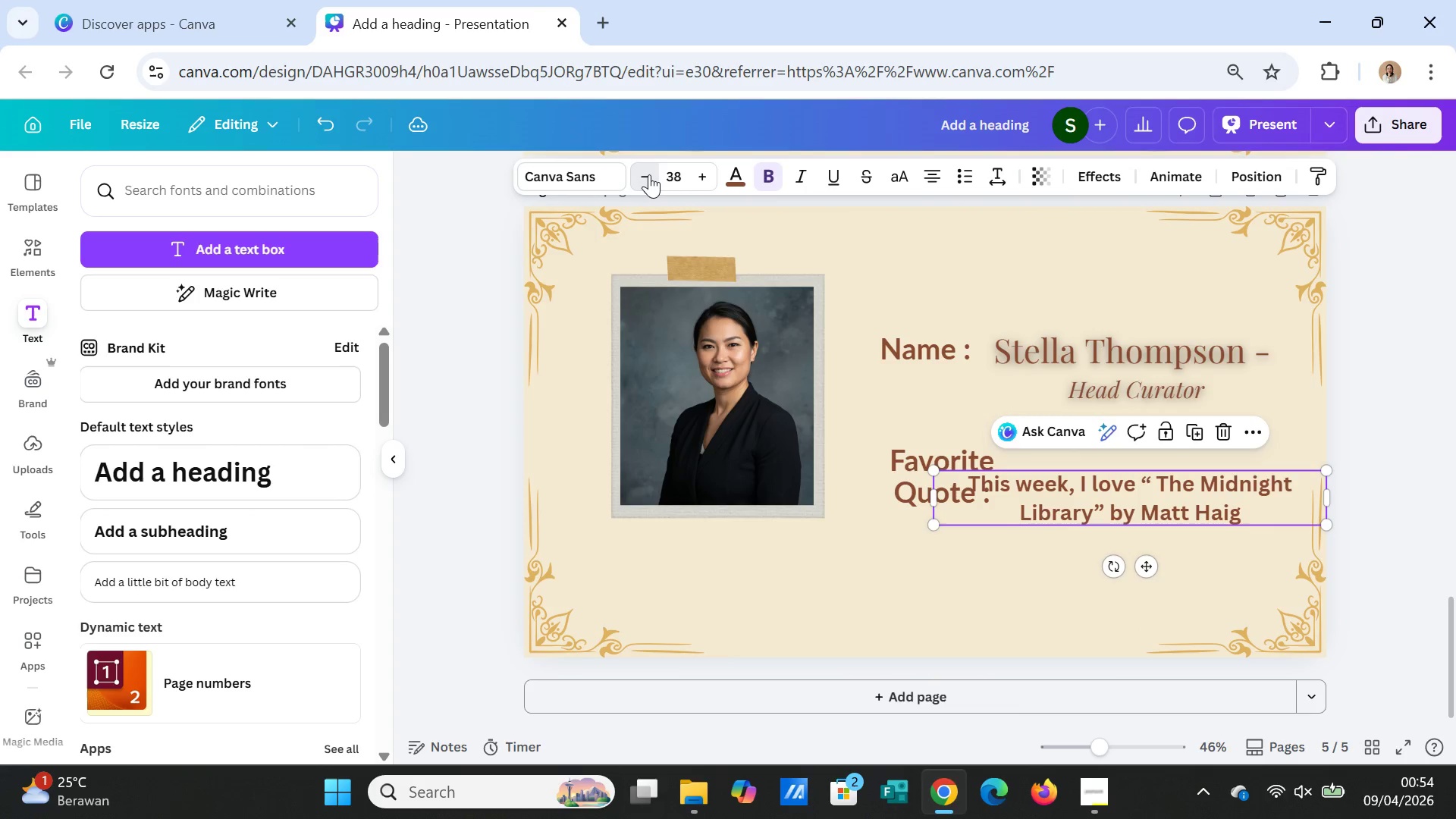 
triple_click([649, 174])
 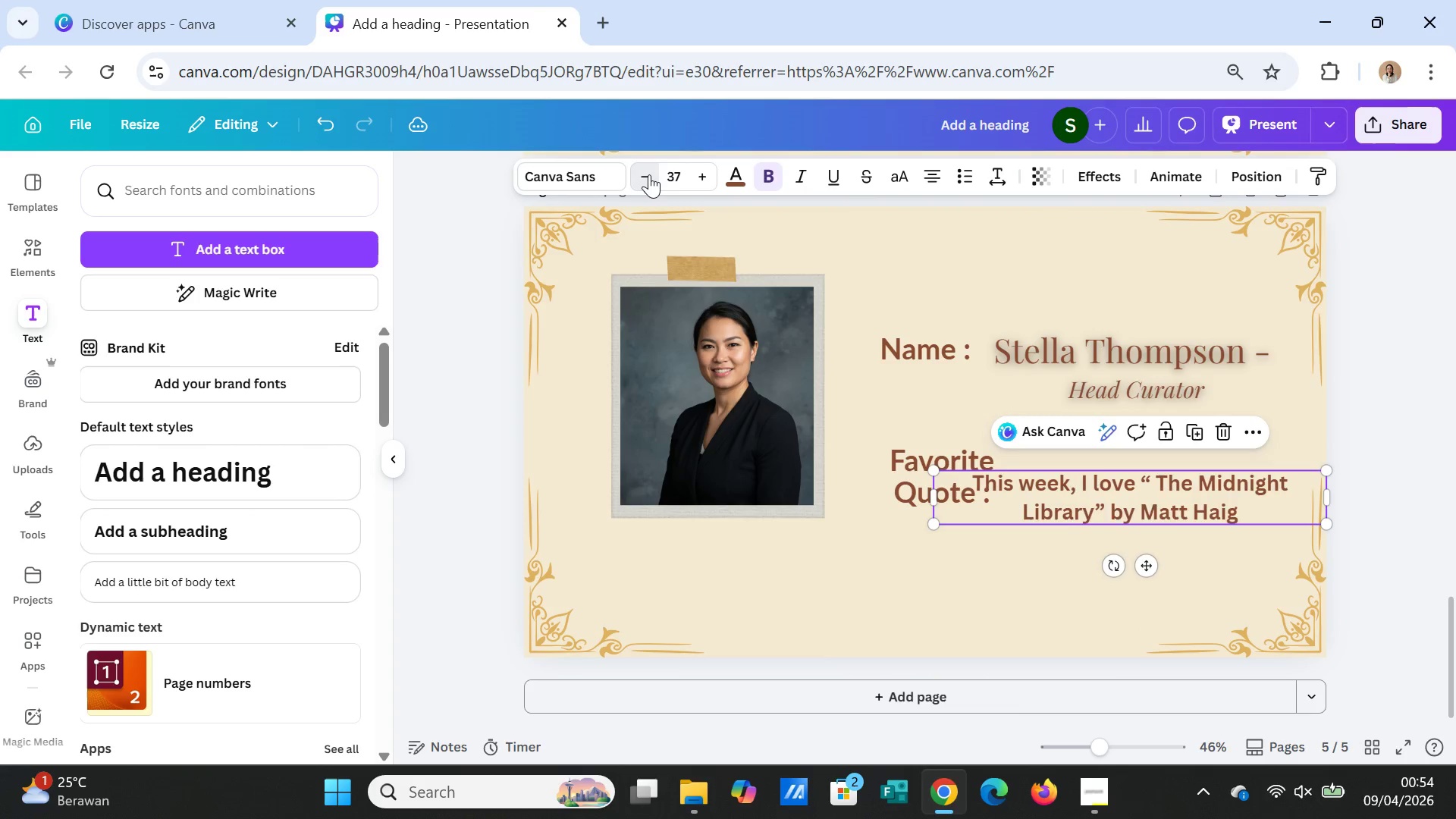 
triple_click([649, 174])
 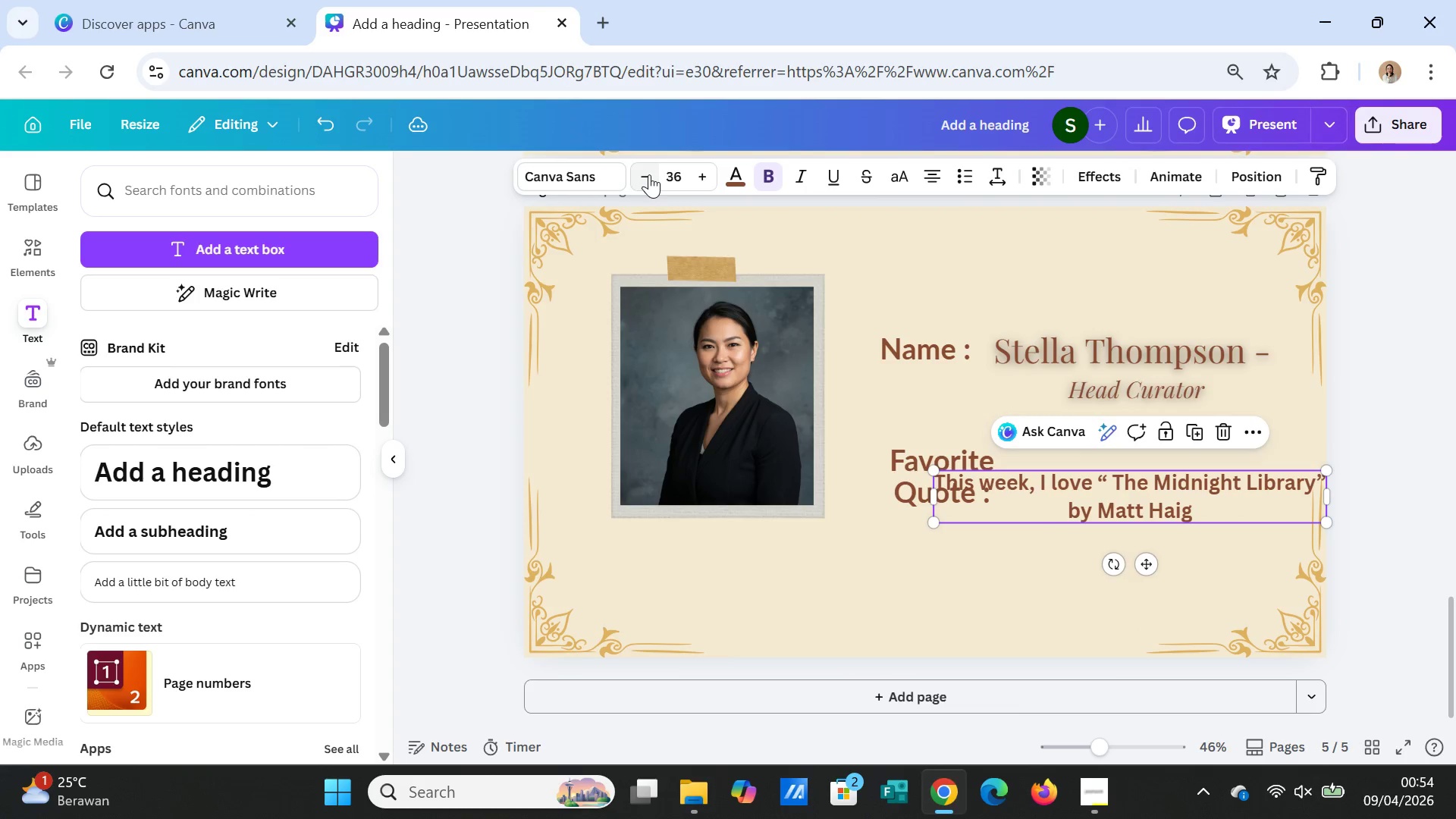 
triple_click([649, 174])
 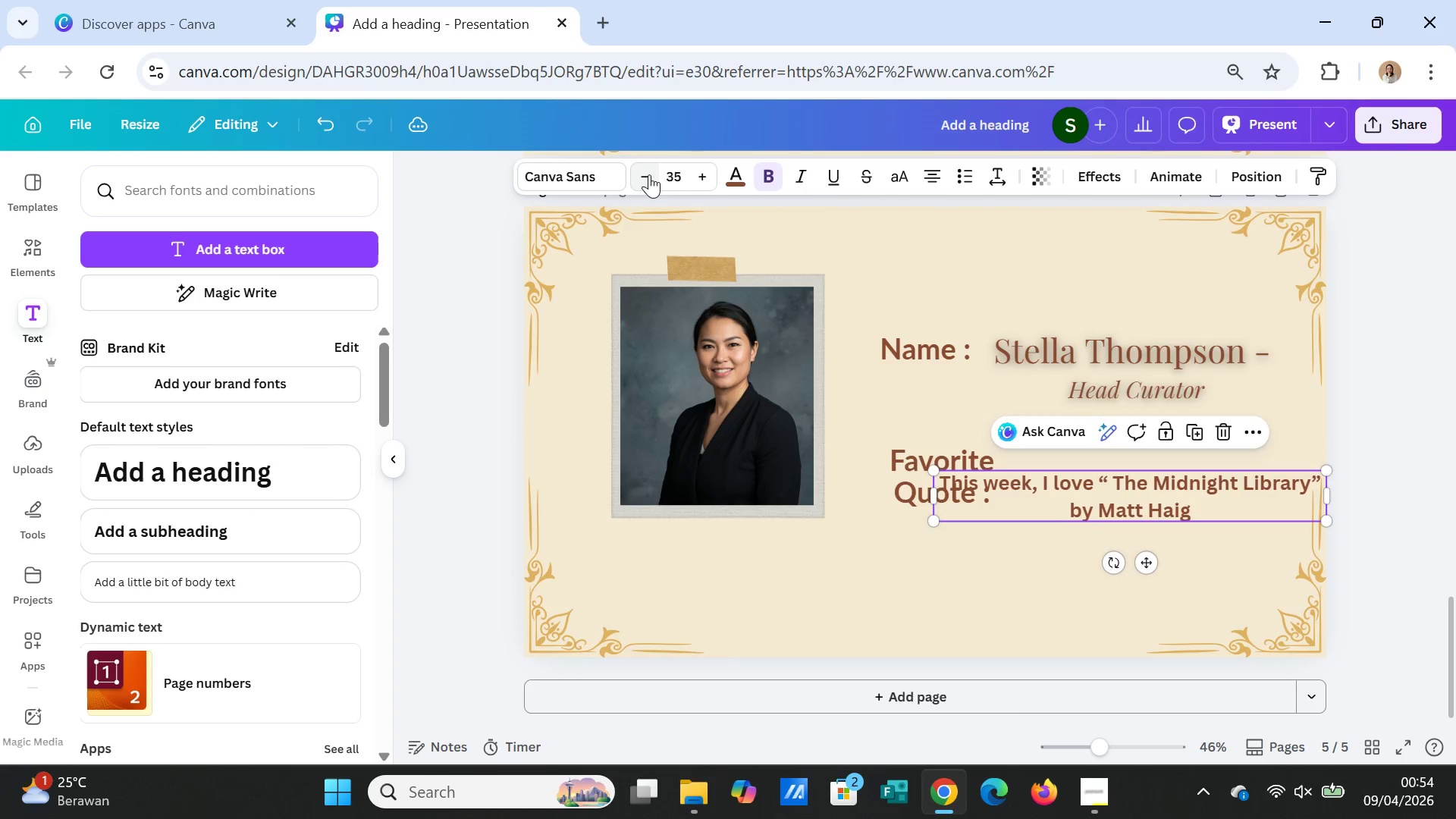 
triple_click([649, 174])
 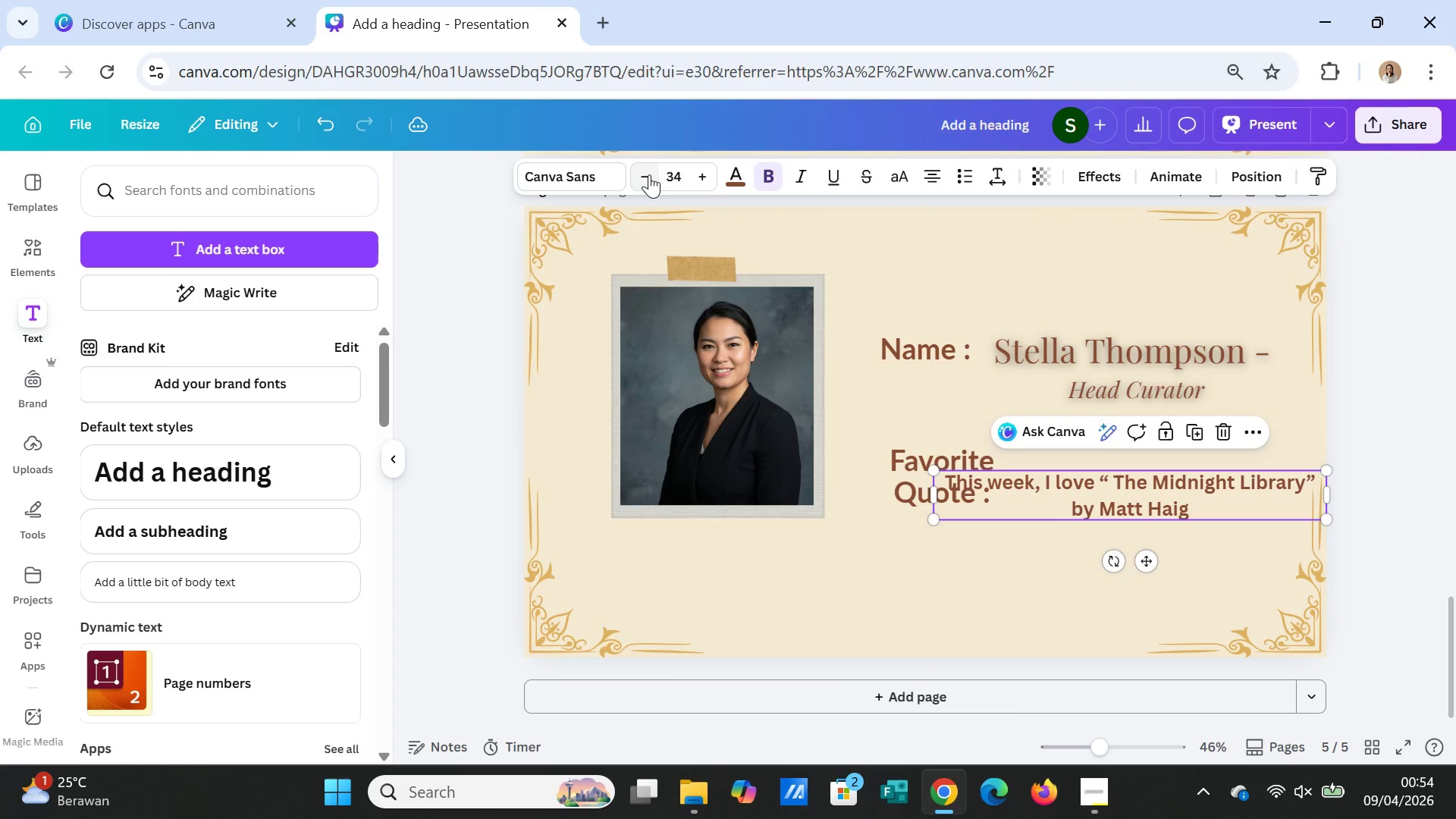 
triple_click([649, 174])
 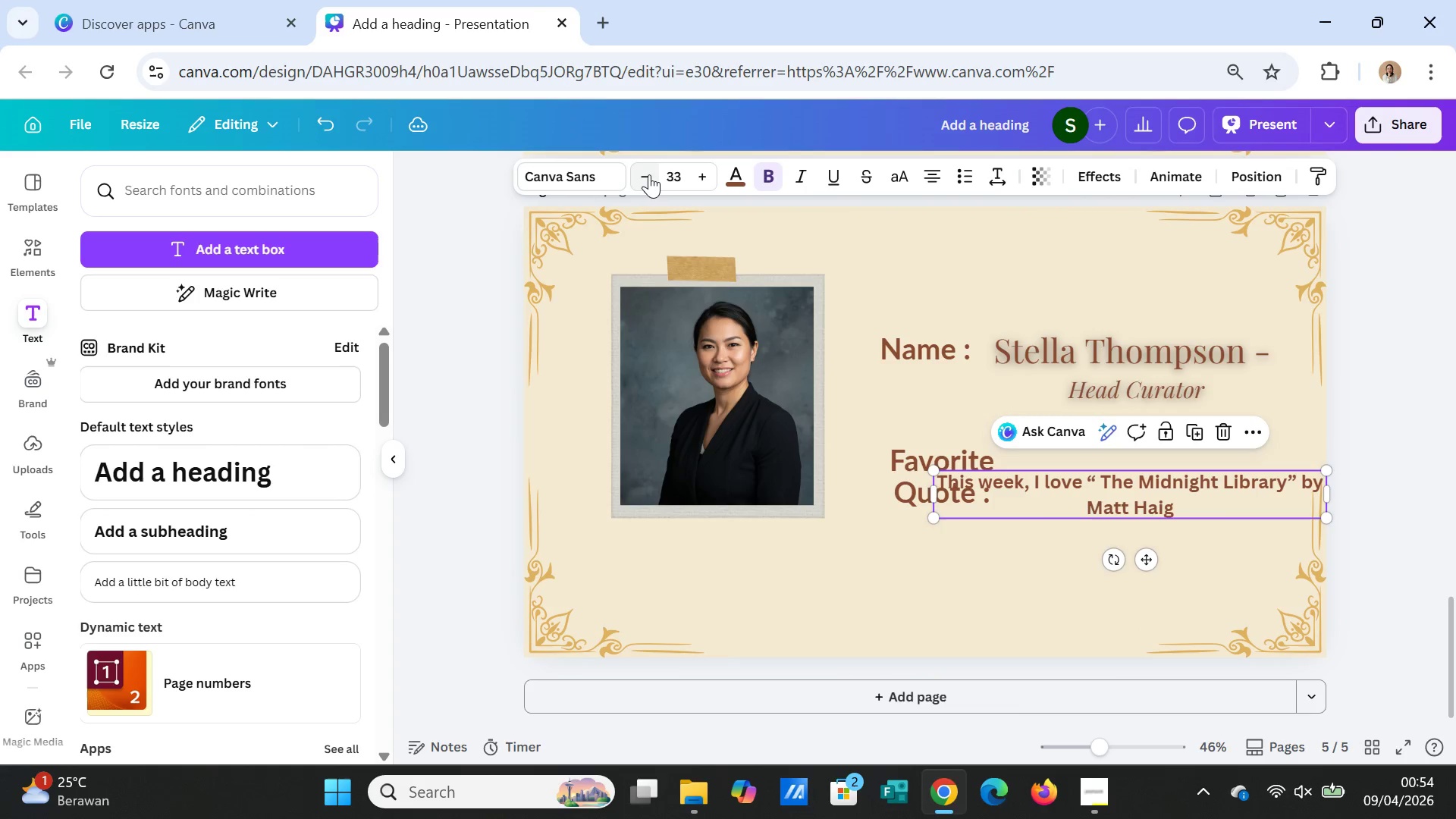 
triple_click([649, 174])
 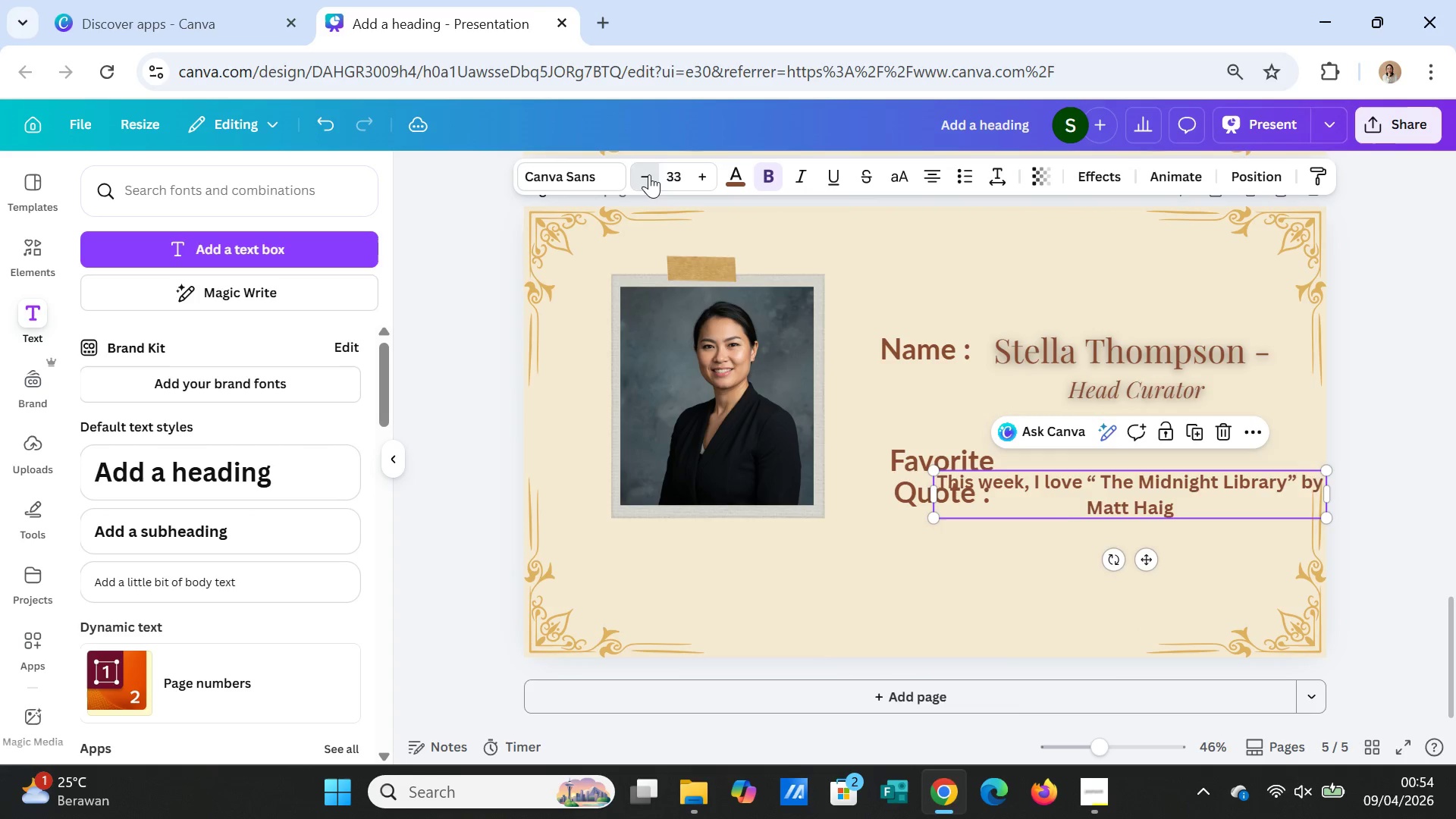 
triple_click([649, 174])
 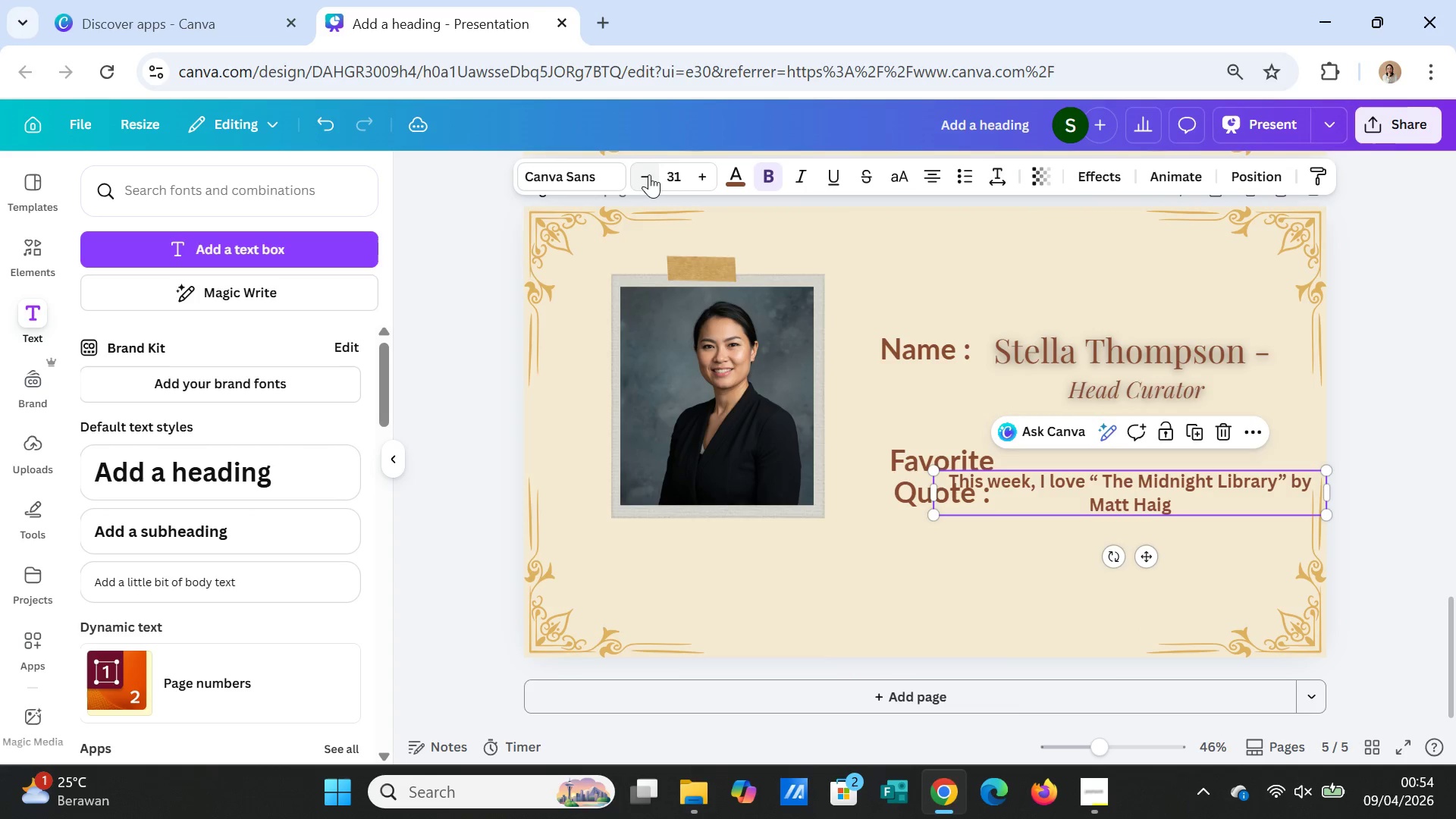 
triple_click([649, 174])
 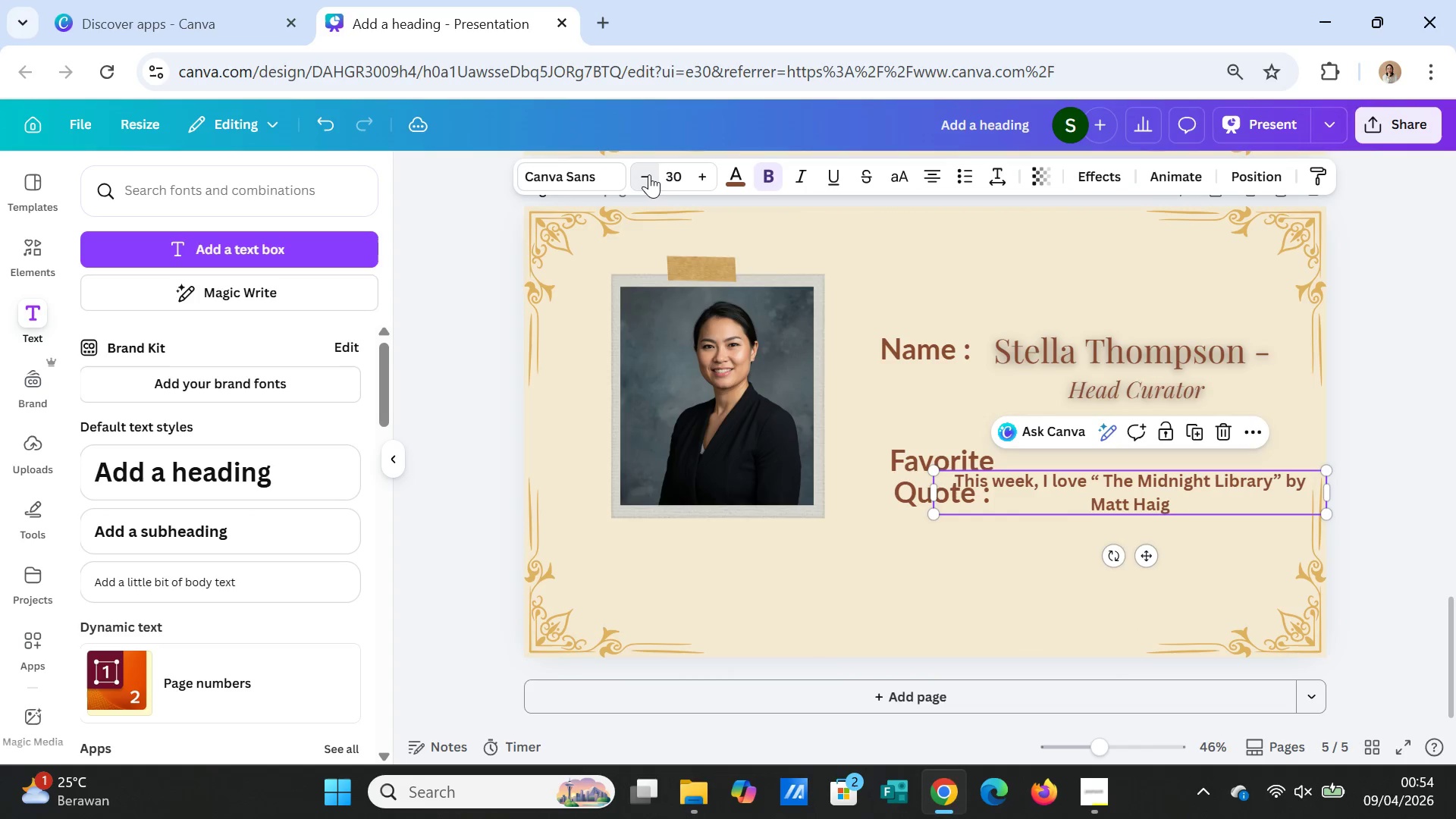 
triple_click([649, 174])
 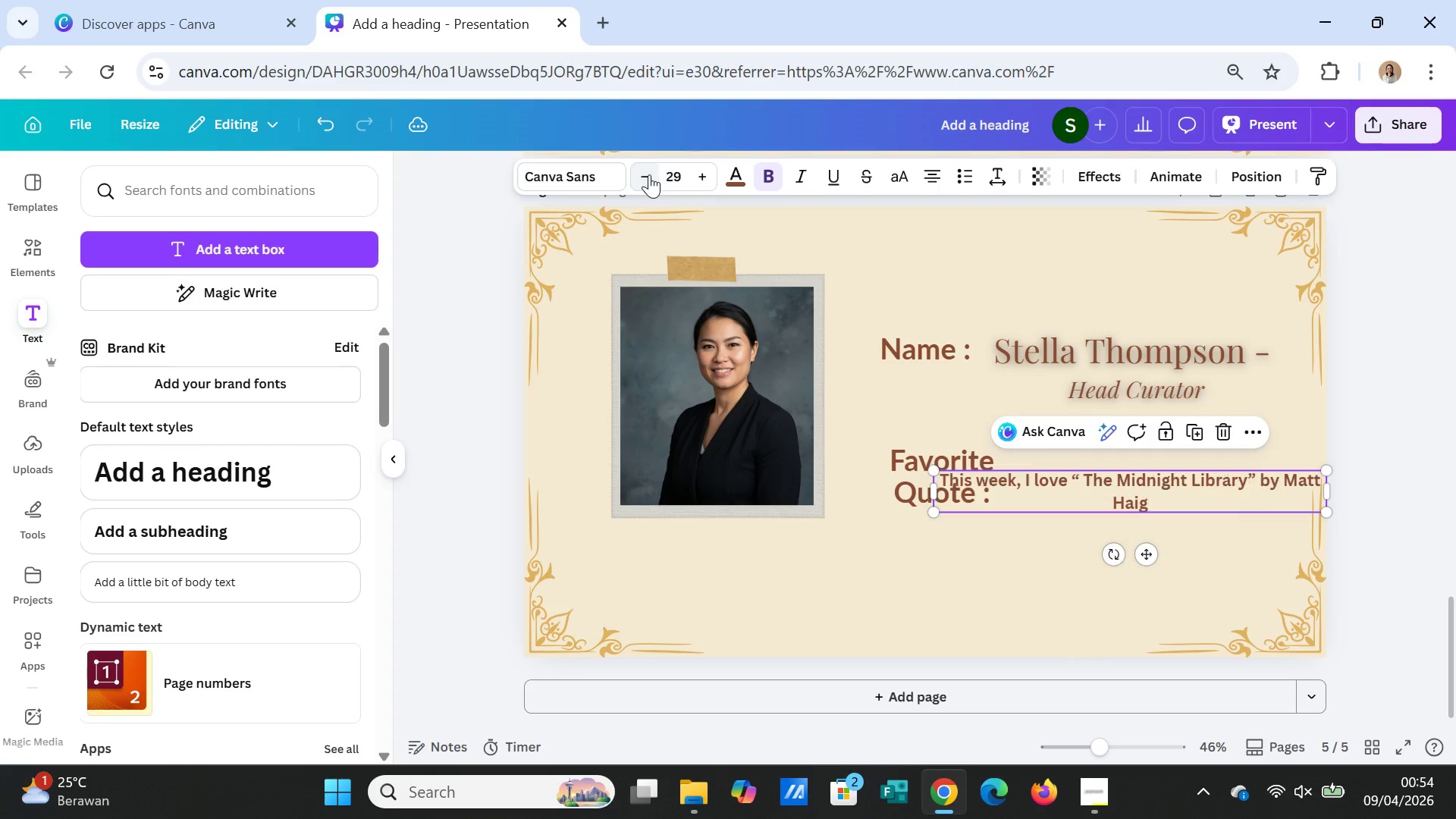 
triple_click([649, 174])
 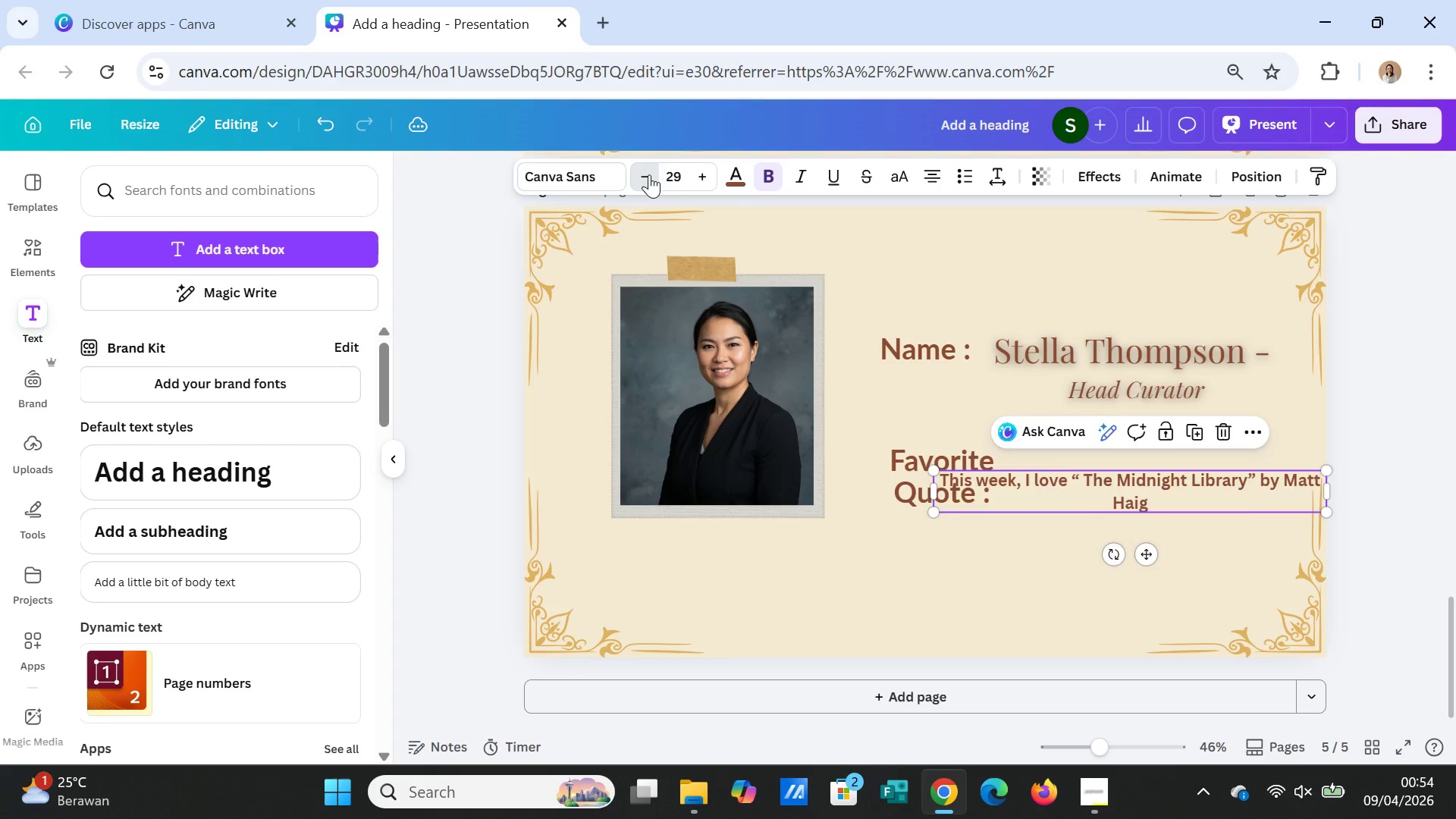 
triple_click([649, 174])
 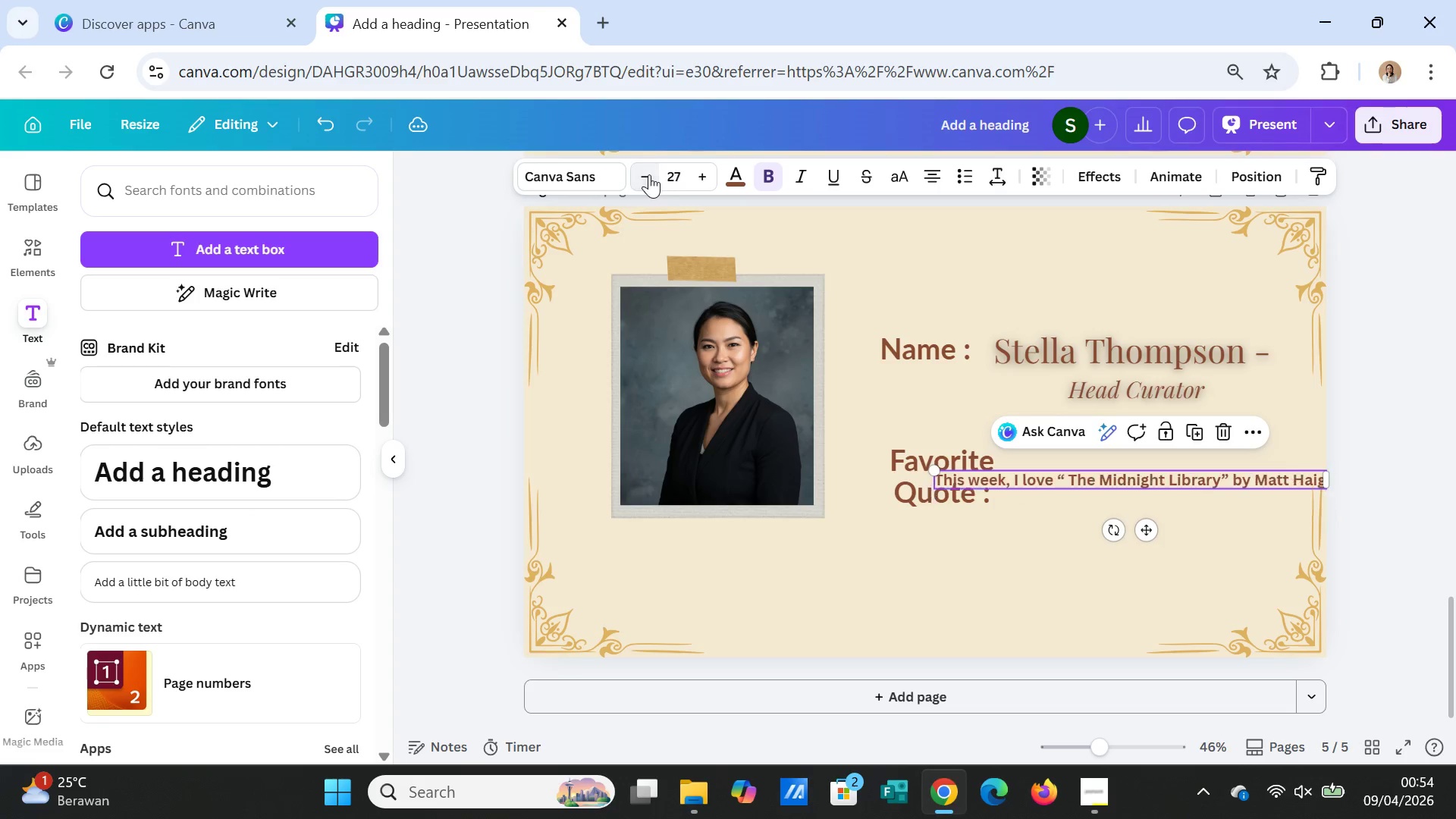 
triple_click([649, 174])
 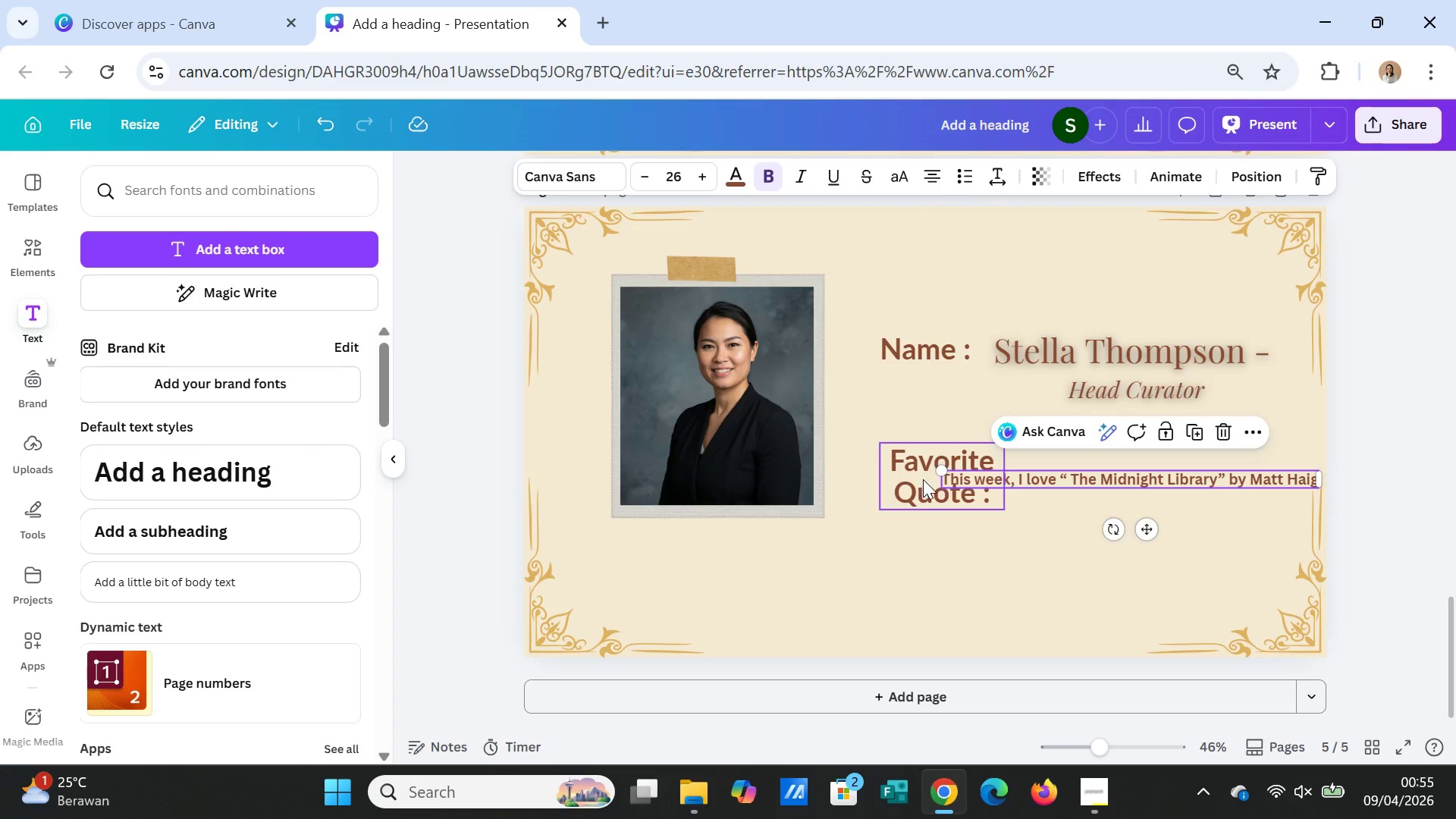 
wait(6.61)
 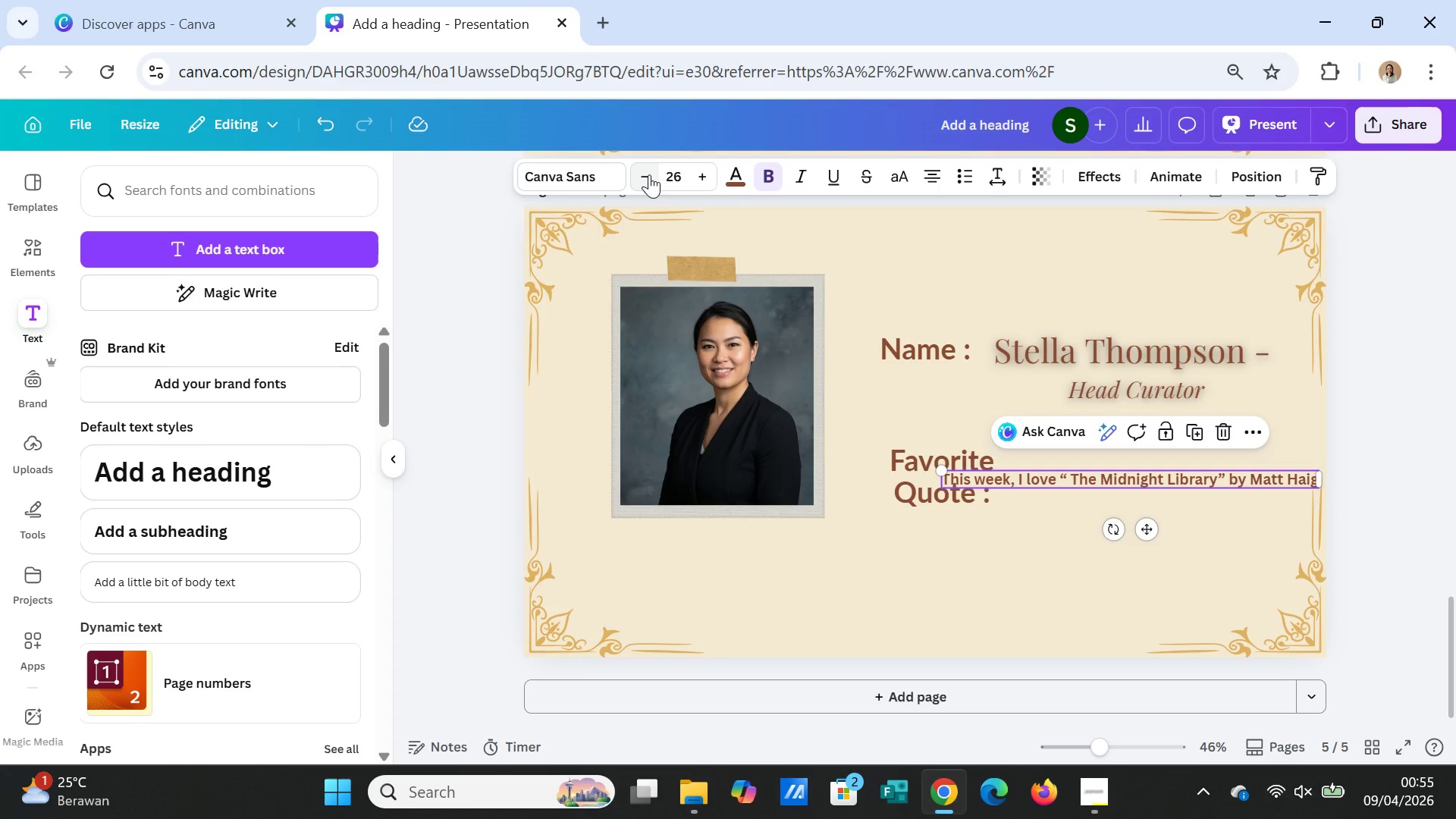 
double_click([651, 180])
 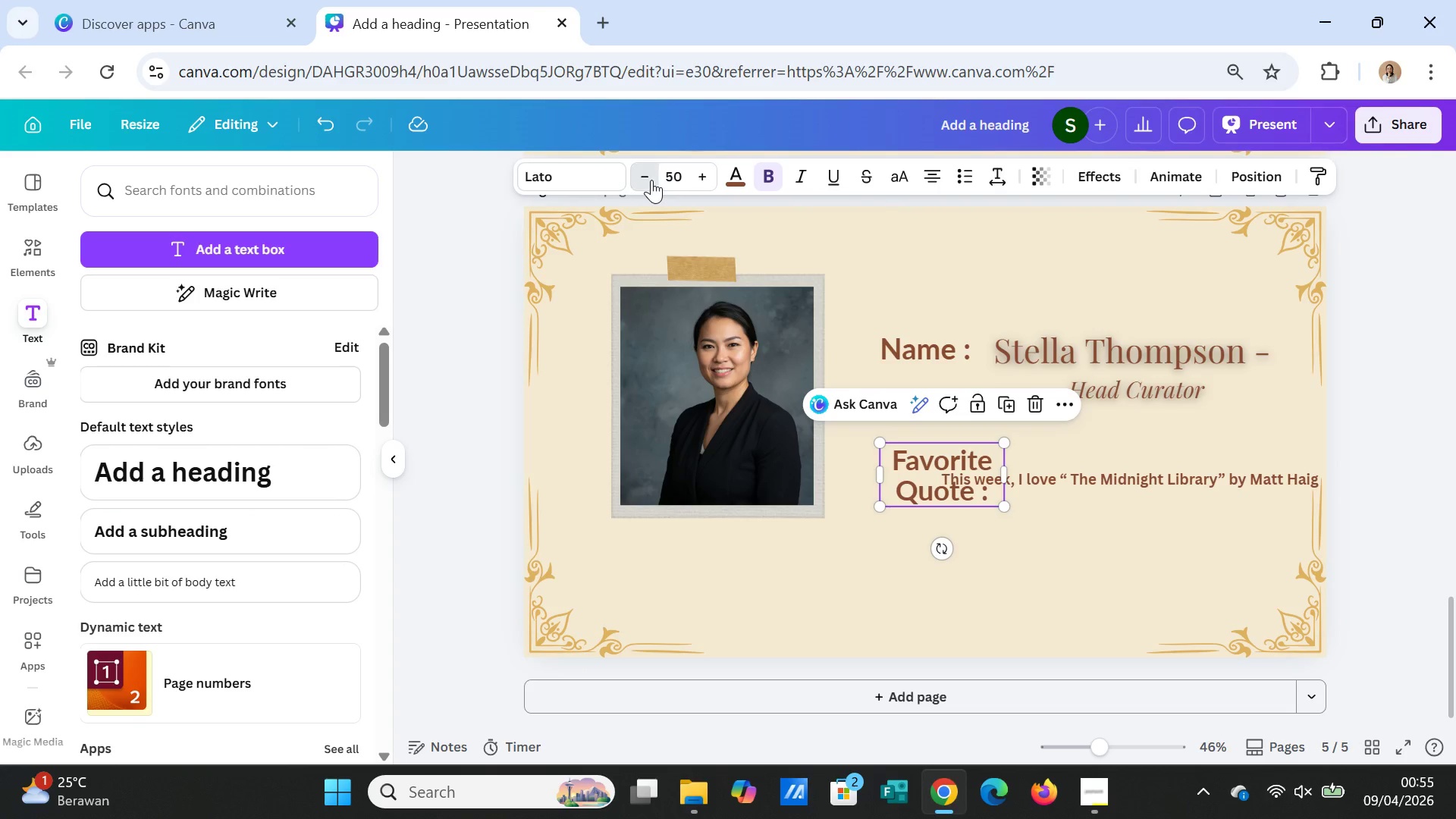 
double_click([651, 180])
 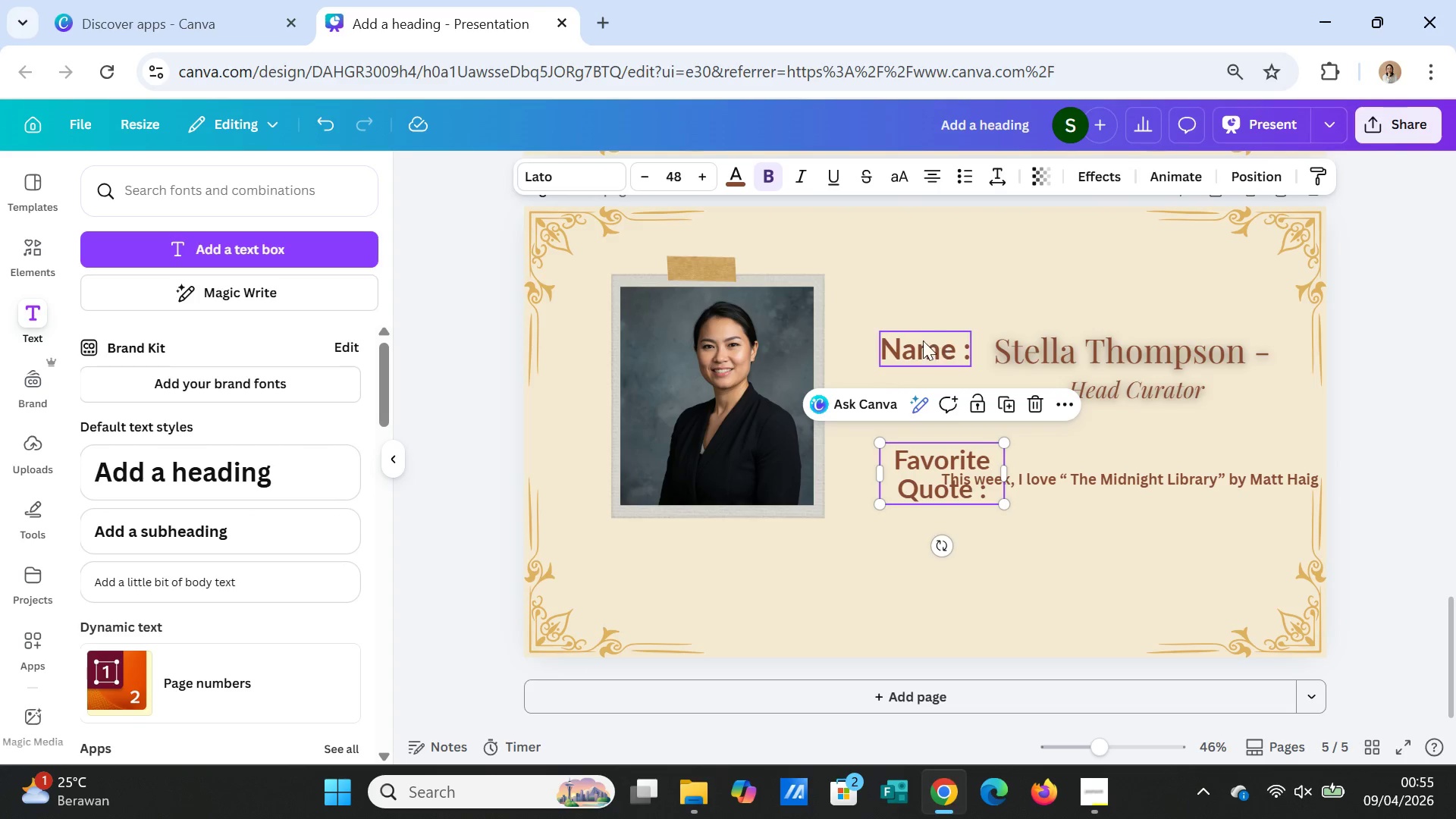 
left_click([921, 342])
 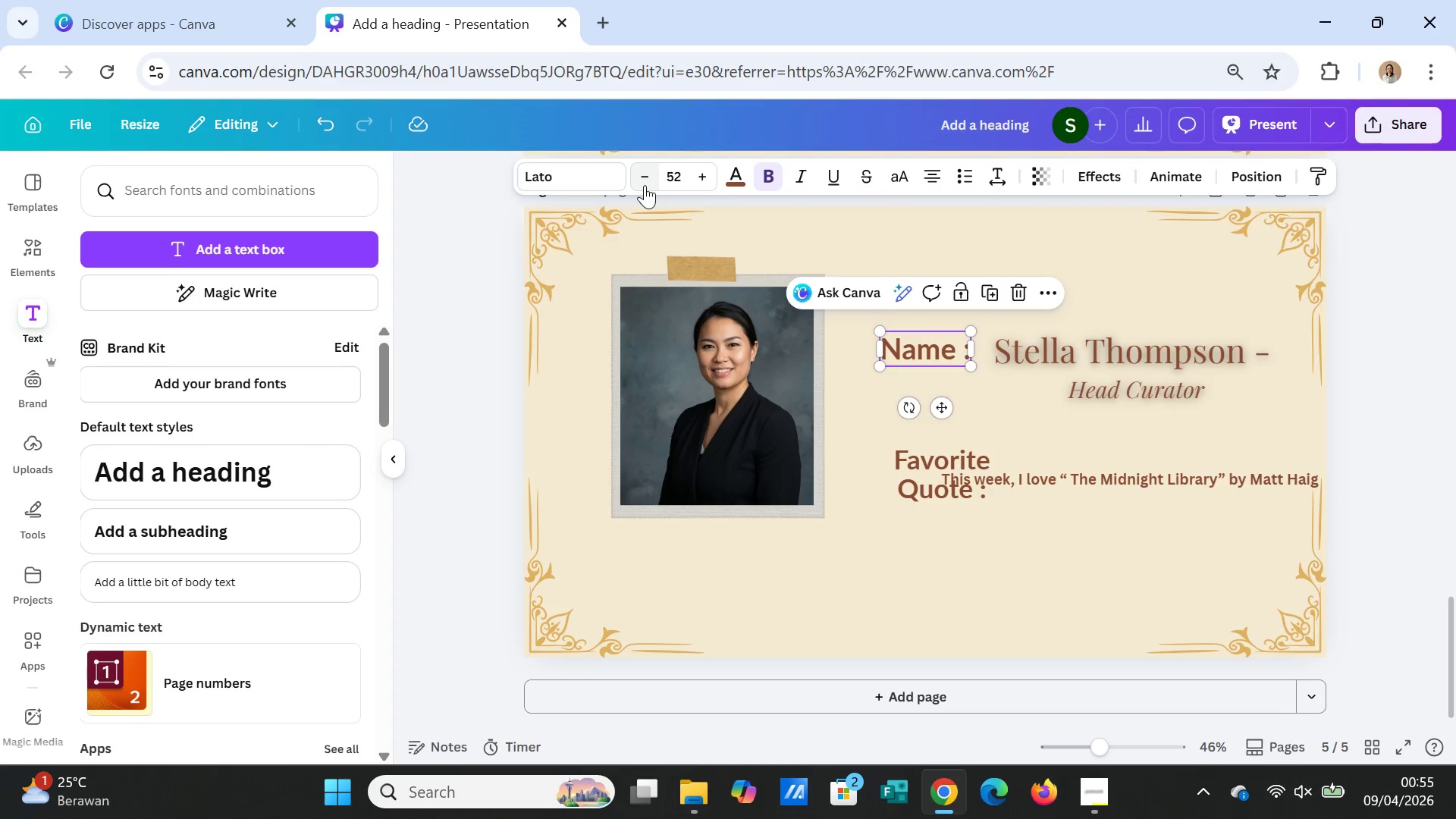 
double_click([644, 184])
 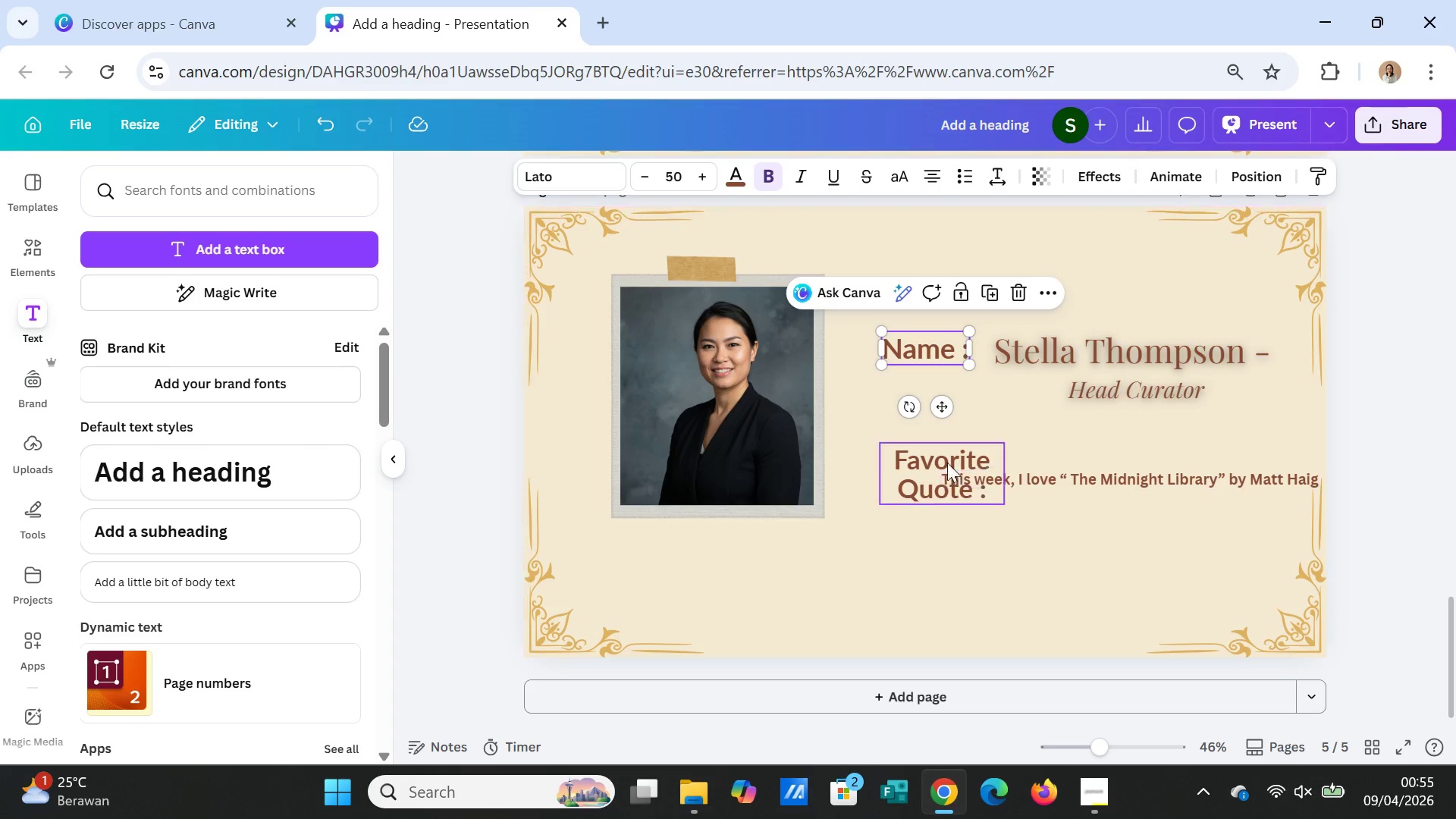 
left_click([924, 460])
 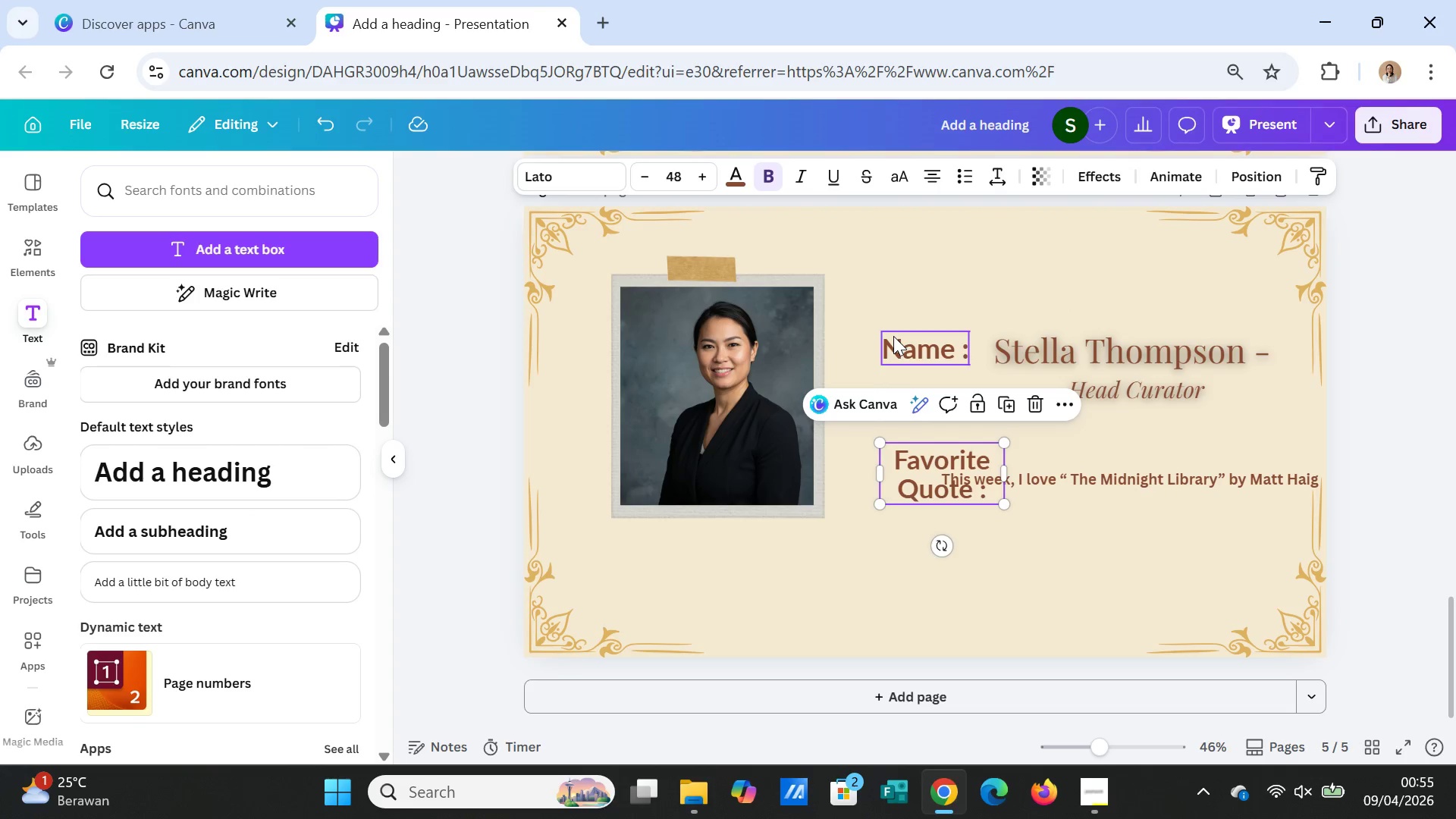 
left_click([907, 348])
 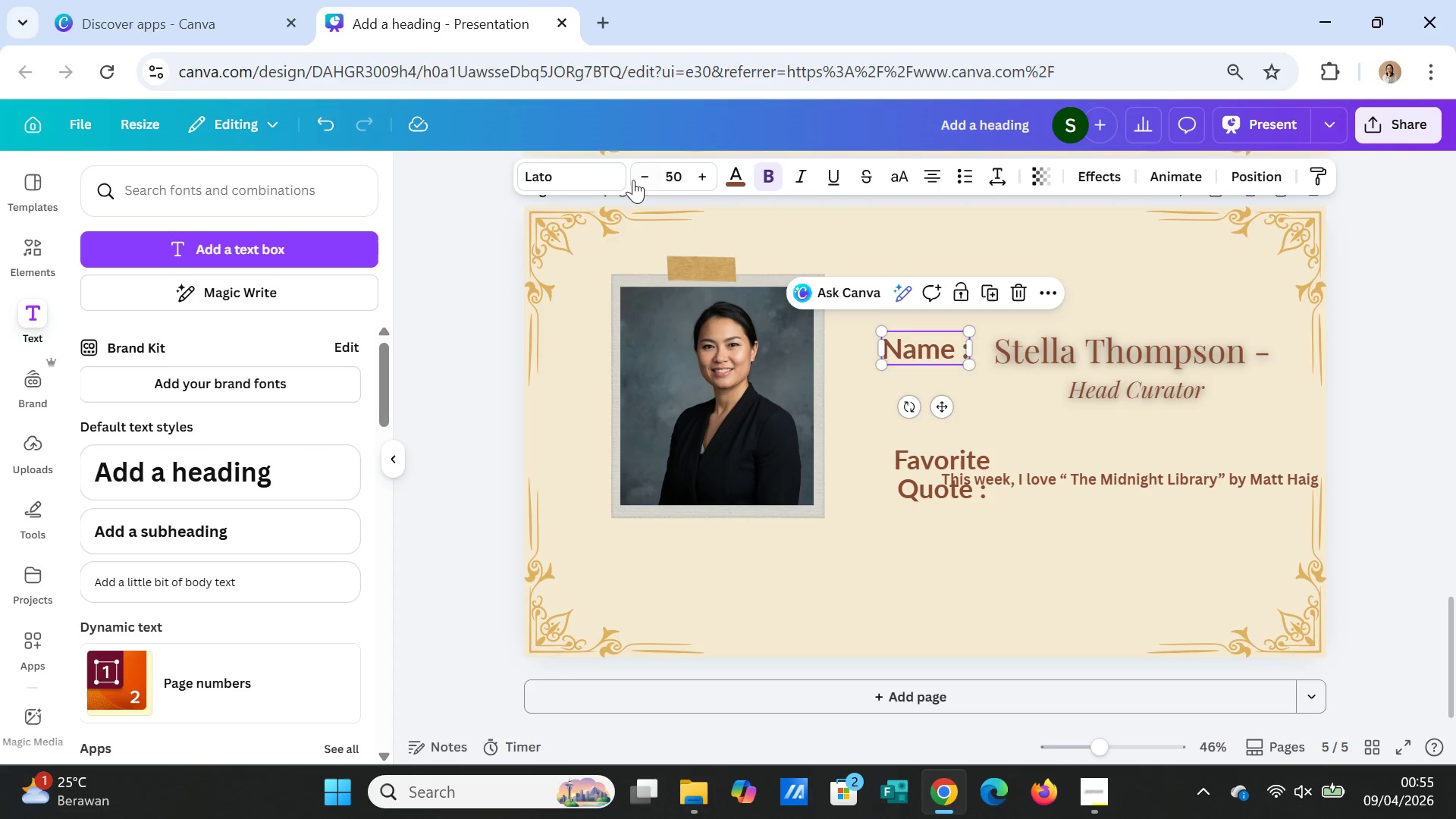 
double_click([632, 176])
 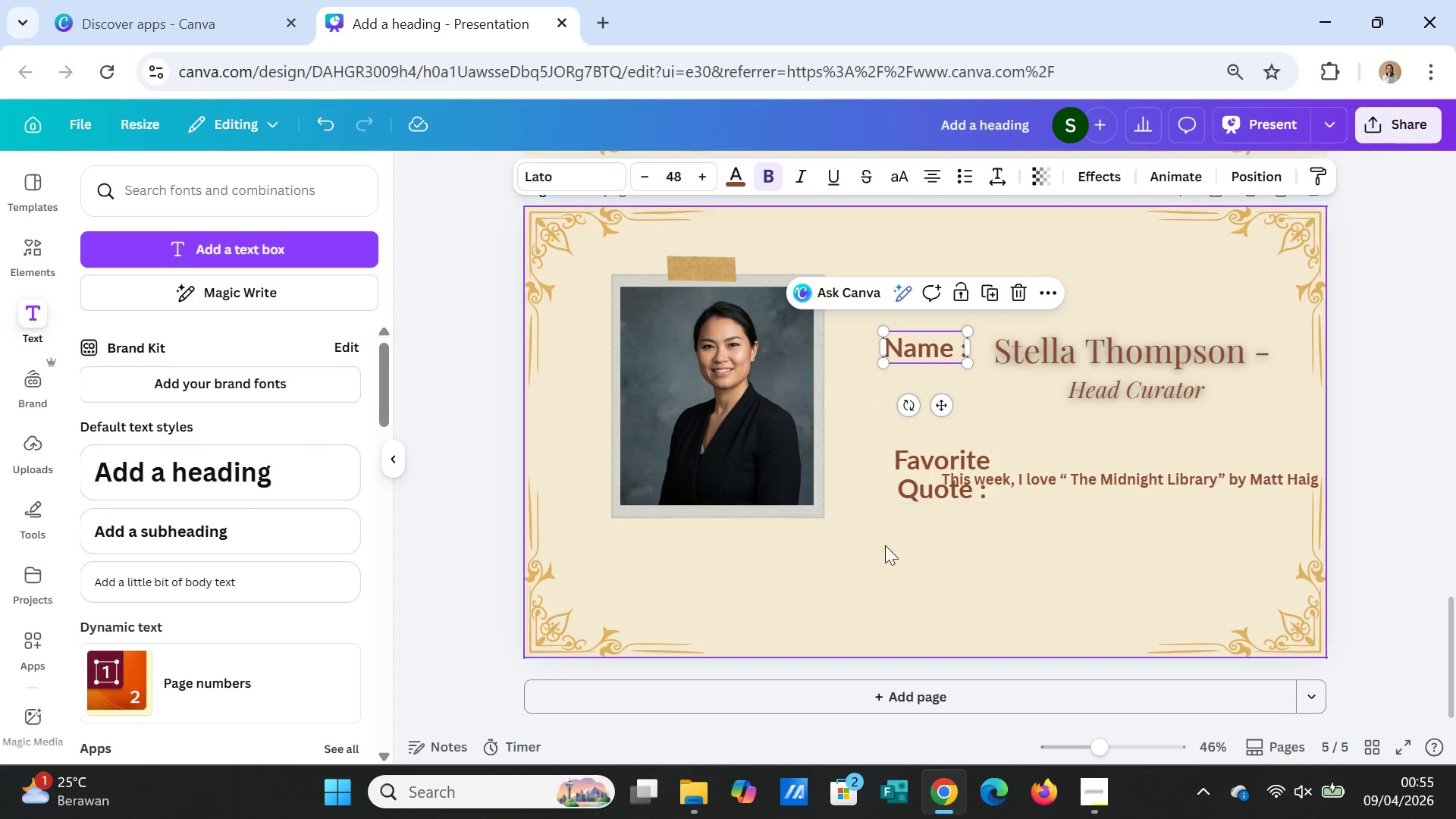 
left_click([866, 546])
 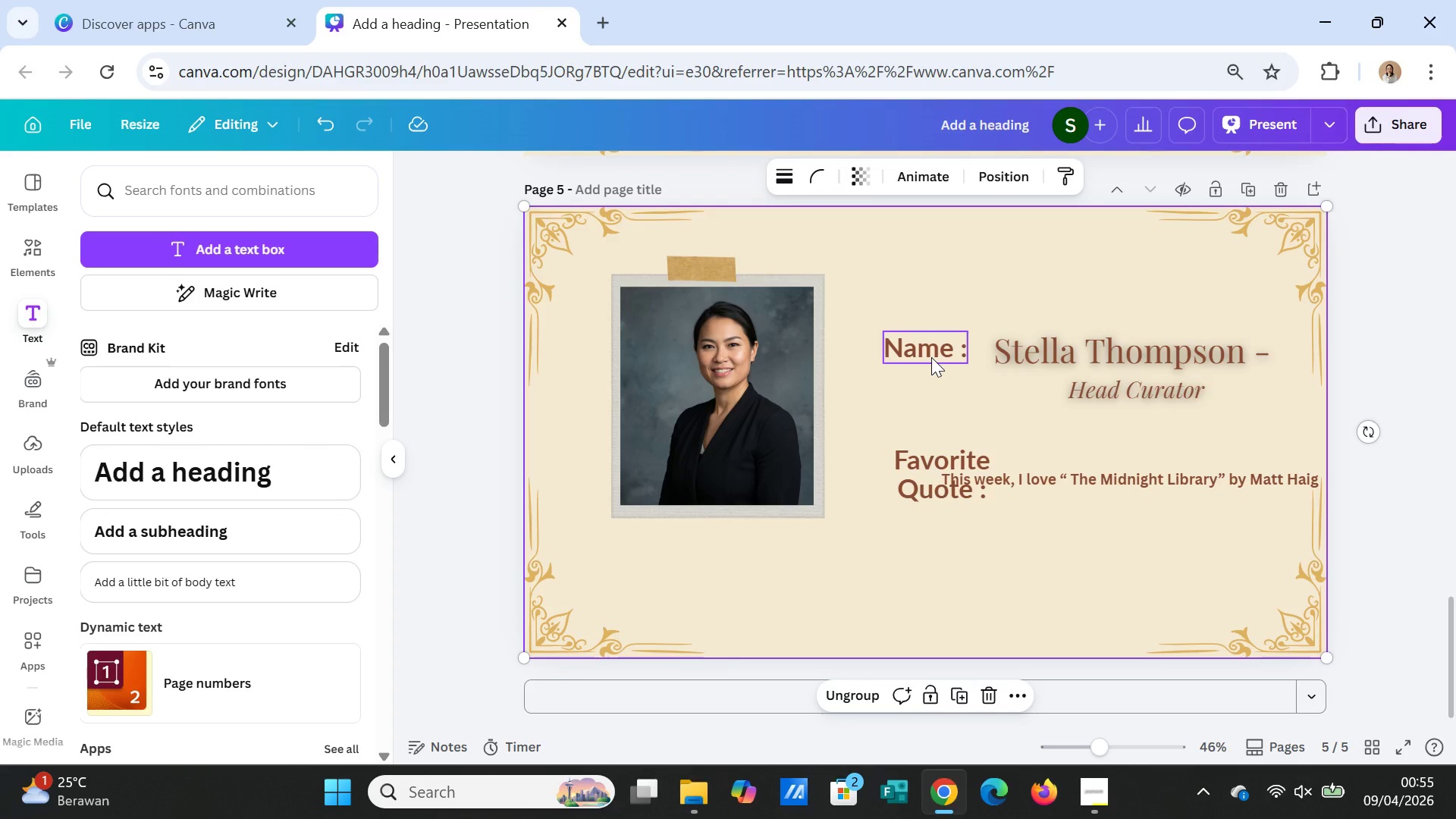 
wait(5.03)
 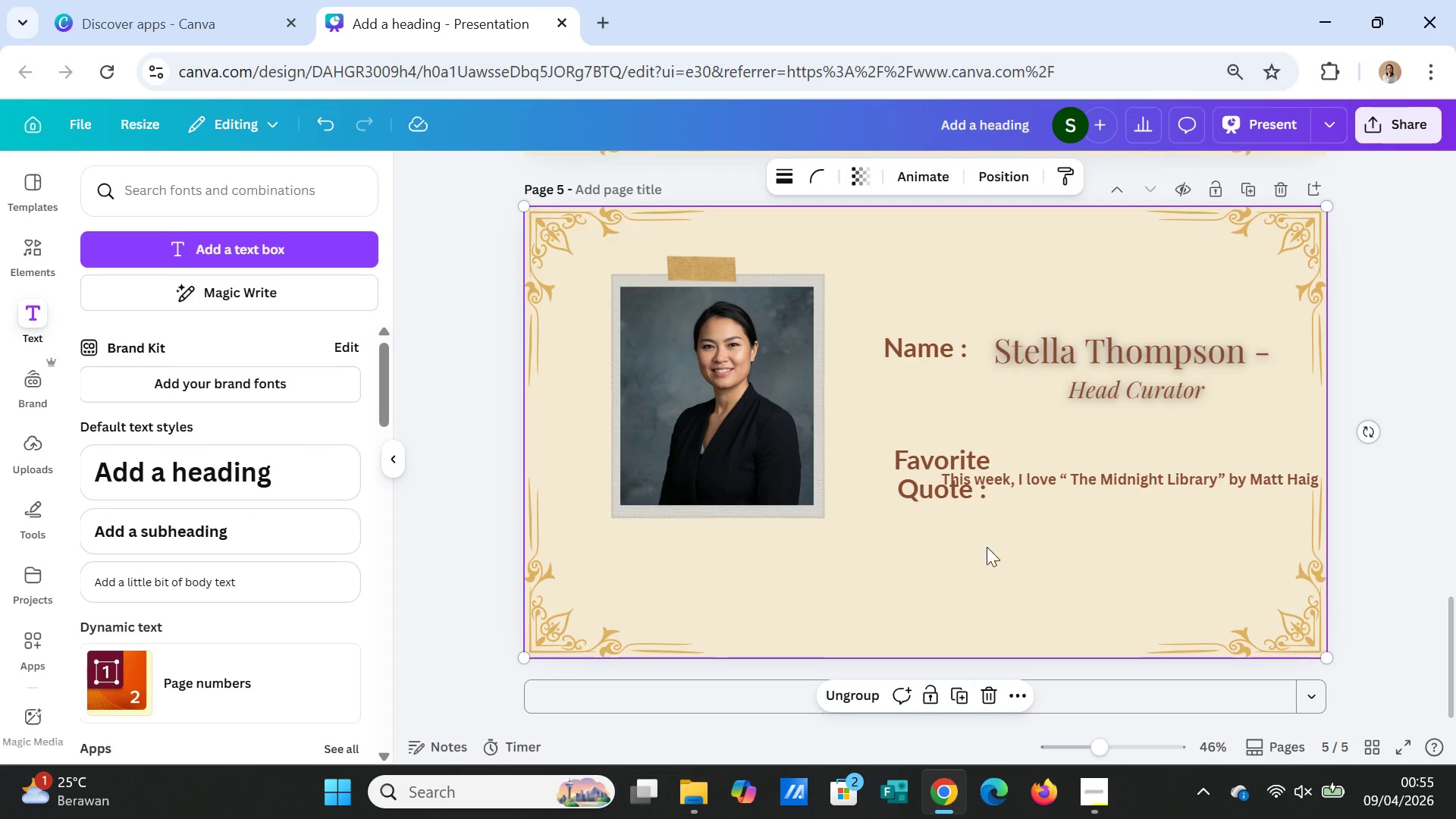 
left_click_drag(start_coordinate=[931, 357], to_coordinate=[941, 364])
 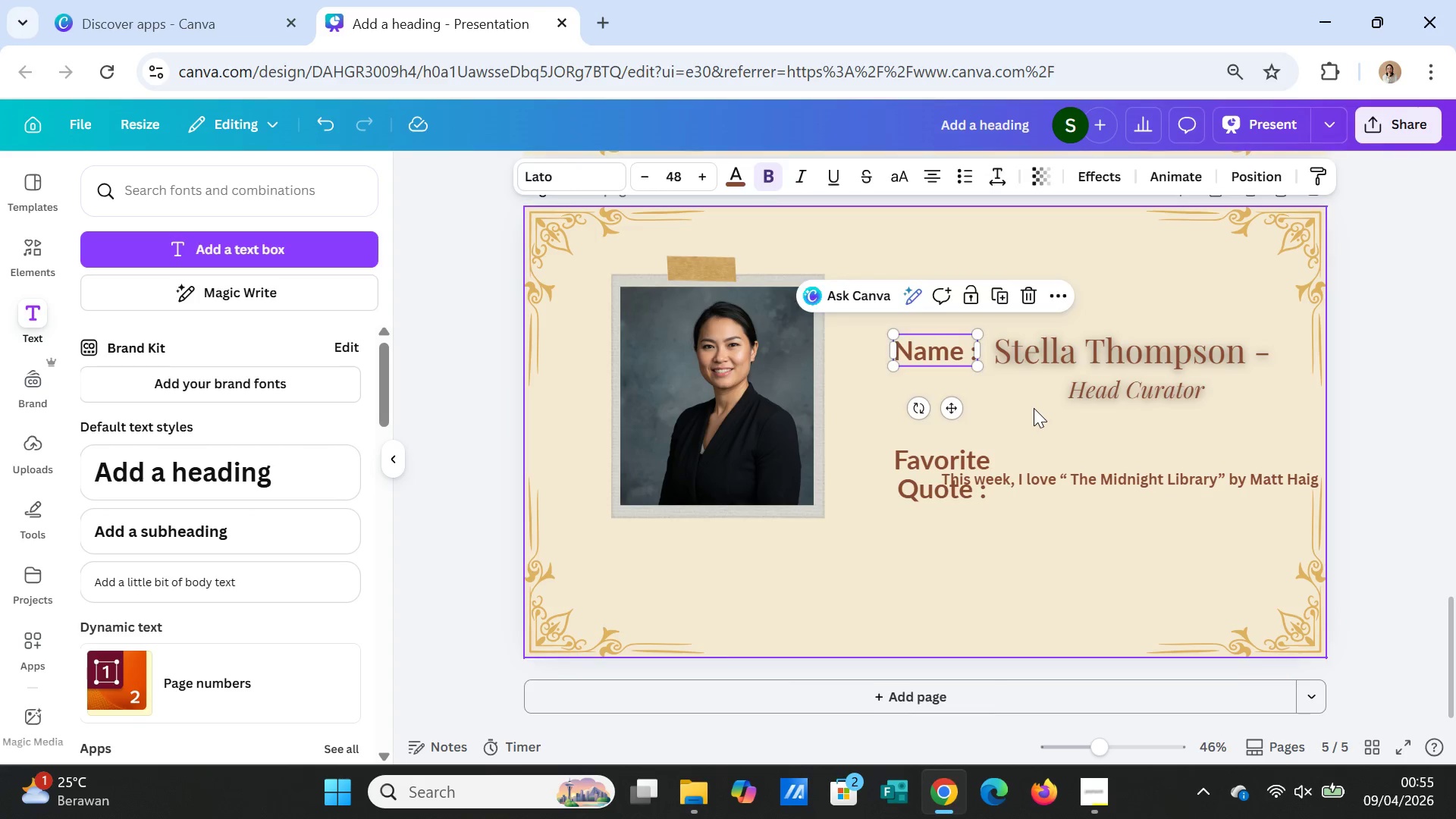 
left_click([1034, 408])
 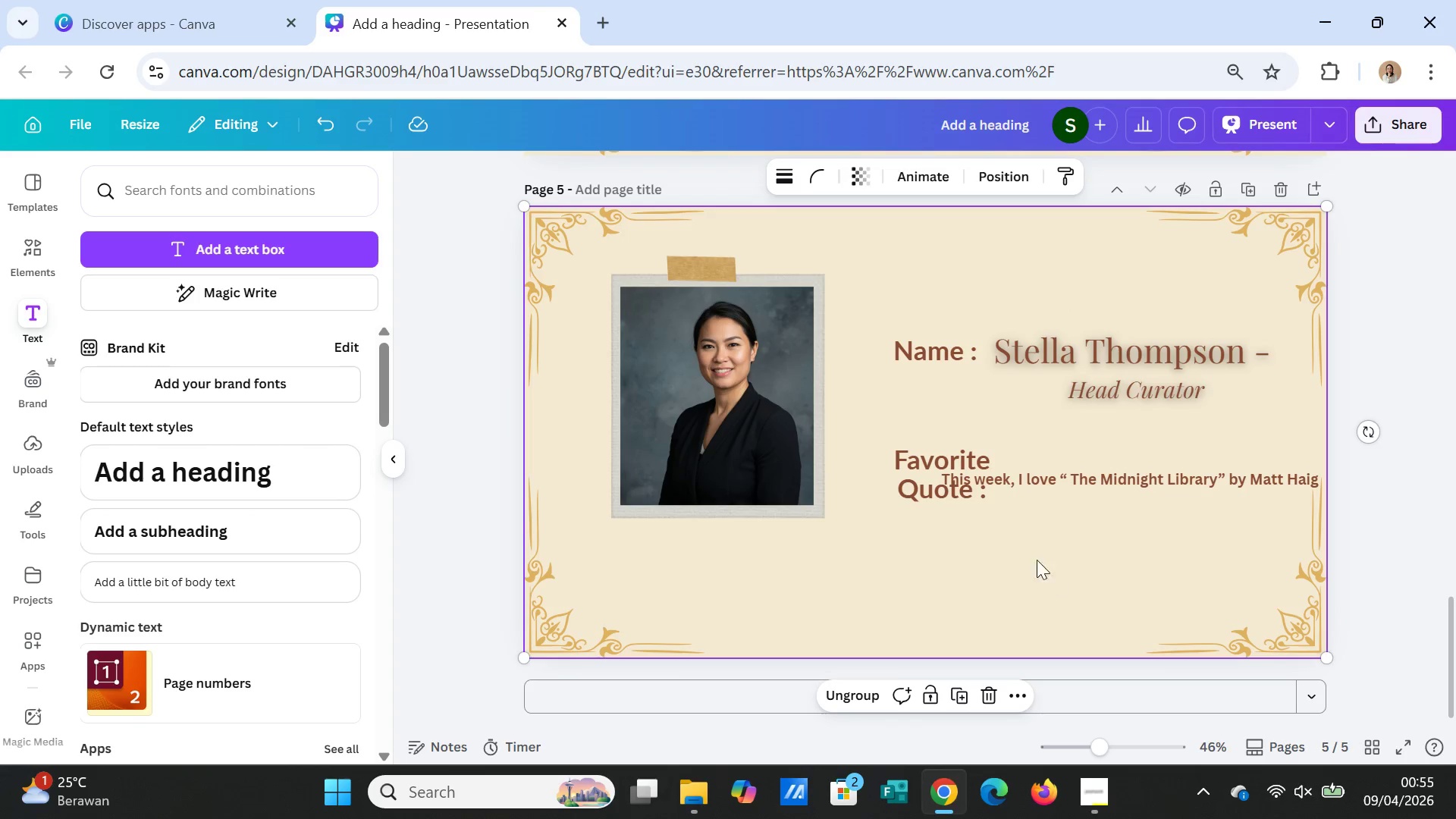 
left_click_drag(start_coordinate=[937, 494], to_coordinate=[947, 479])
 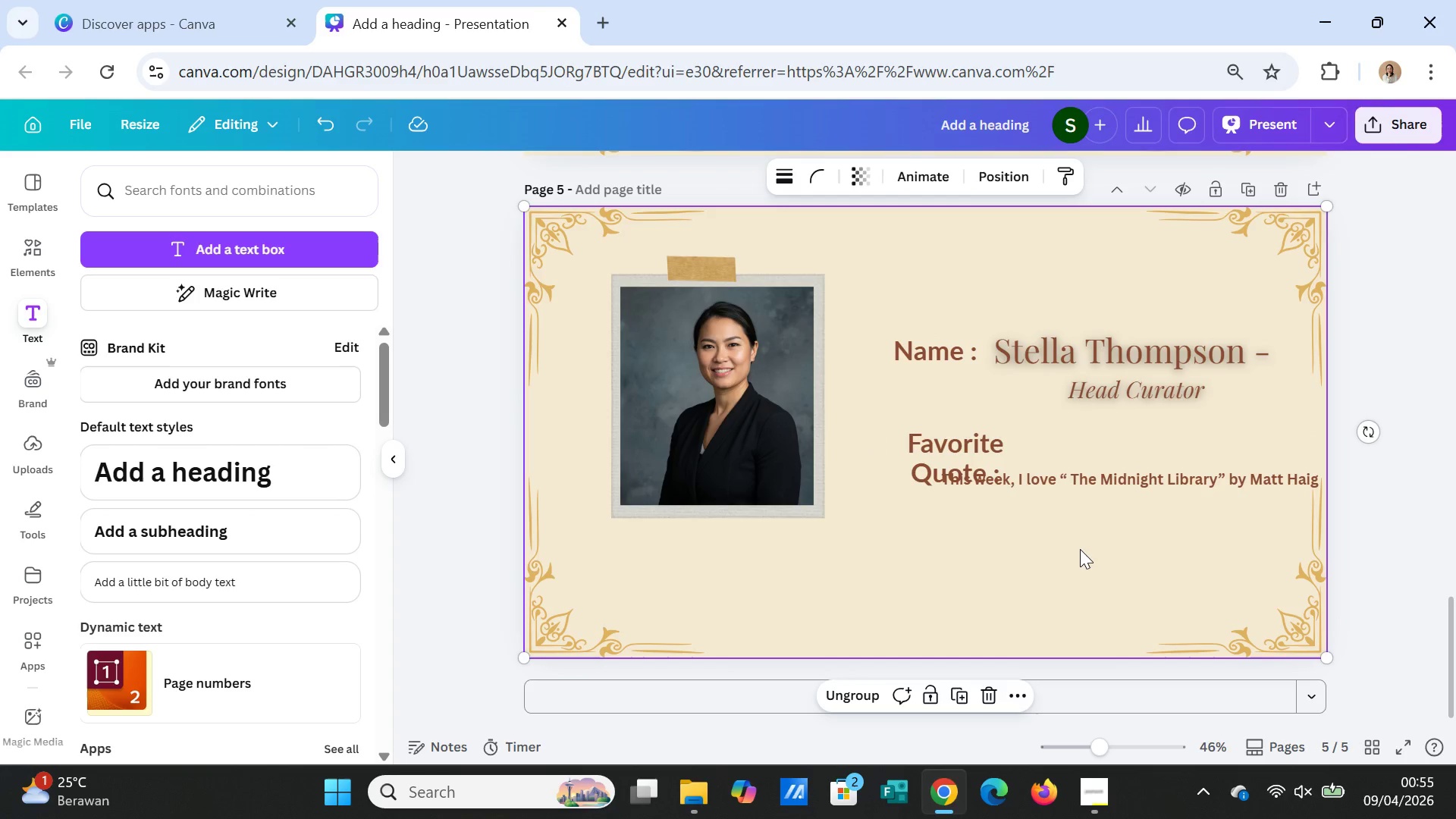 
left_click([1080, 549])
 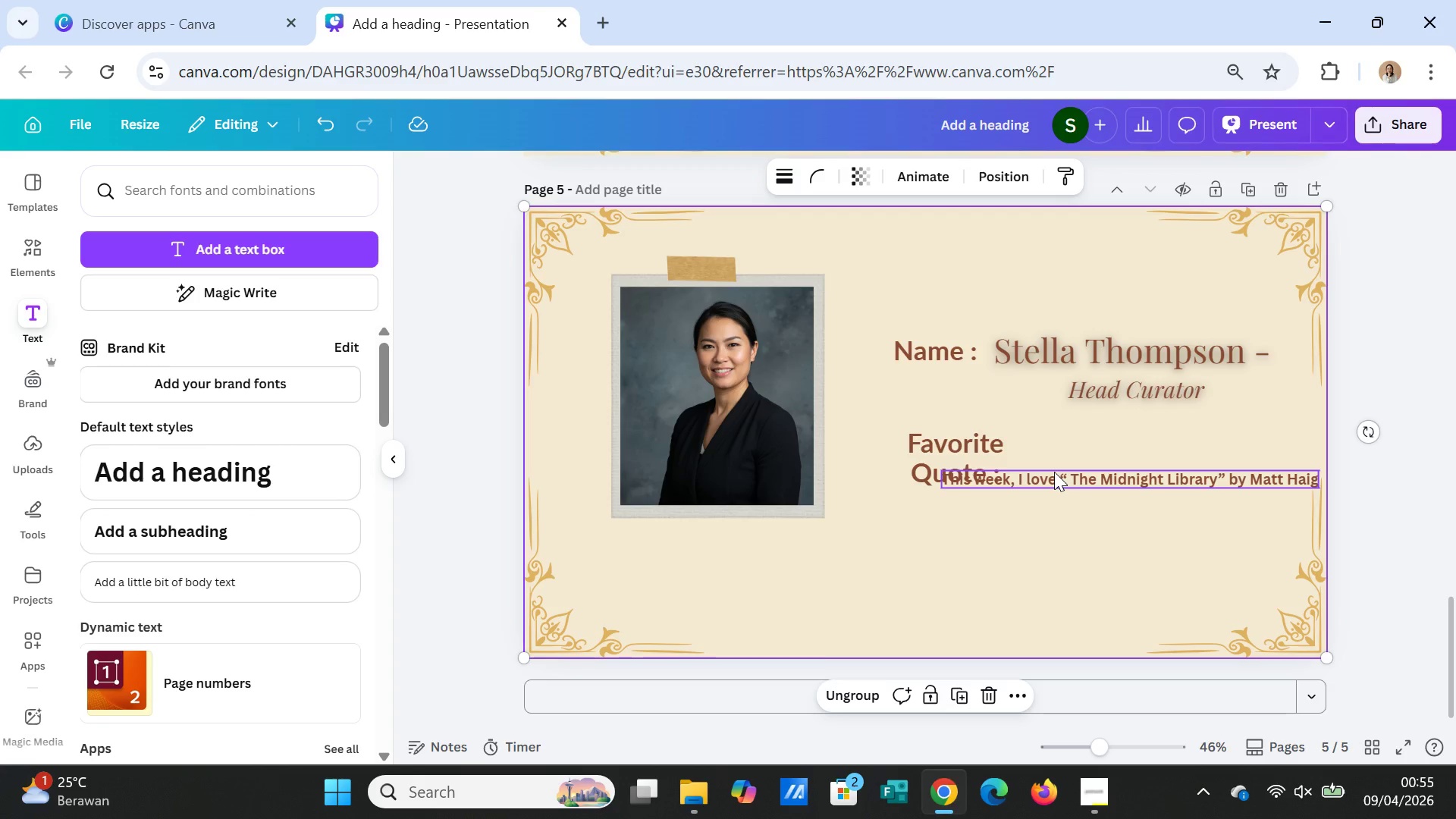 
left_click_drag(start_coordinate=[1054, 472], to_coordinate=[1033, 508])
 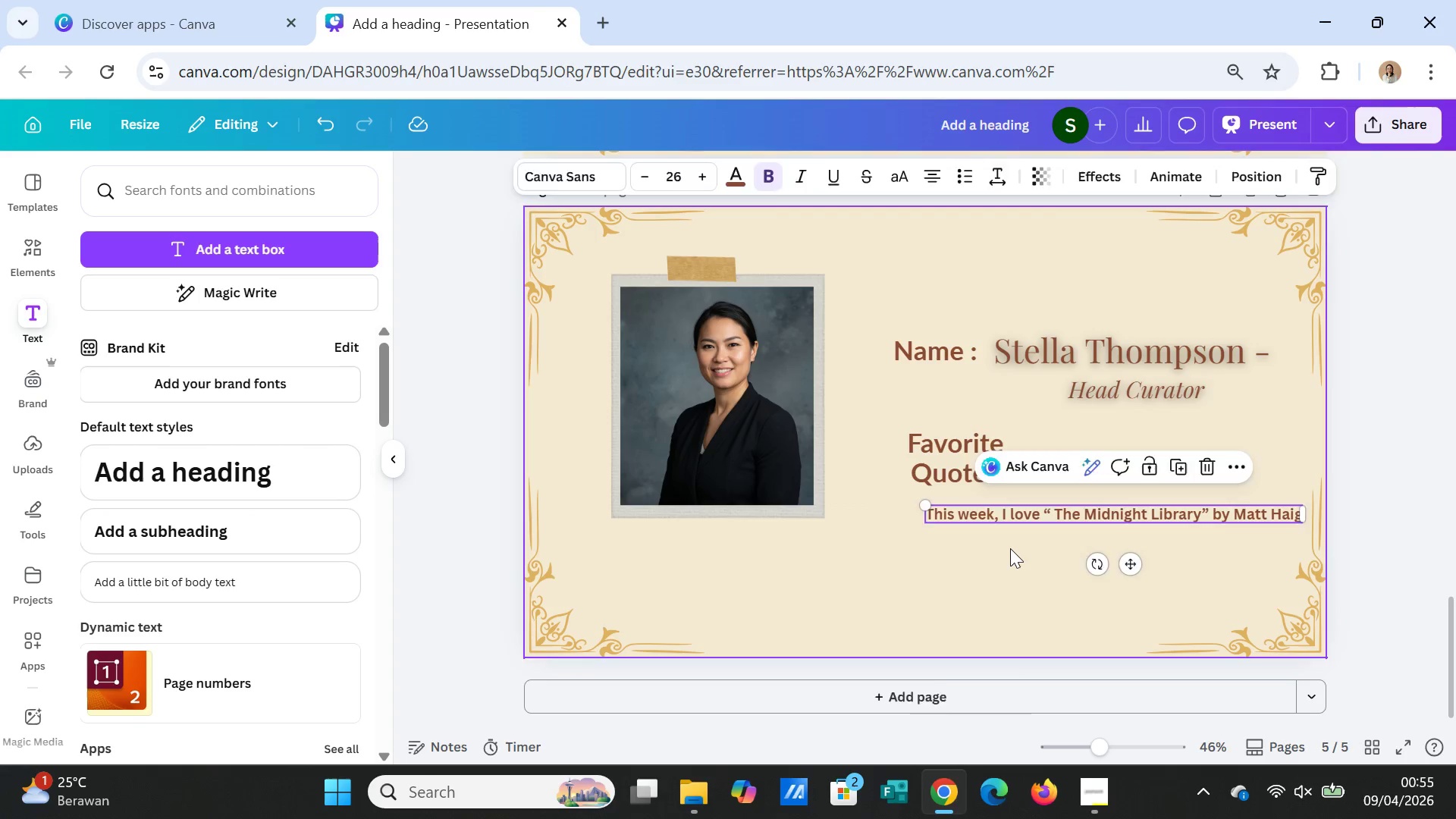 
left_click([1010, 548])
 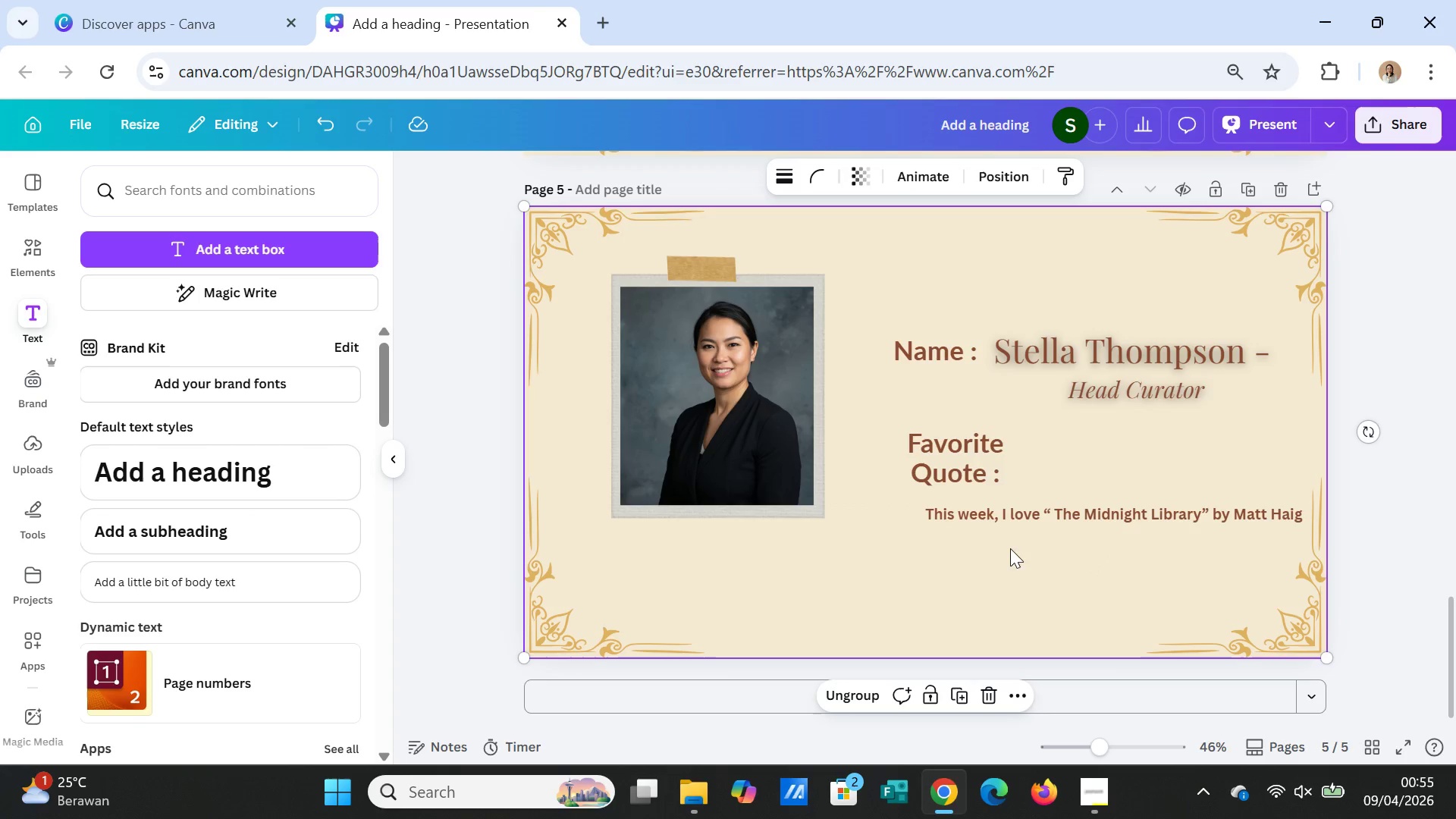 
left_click([981, 479])
 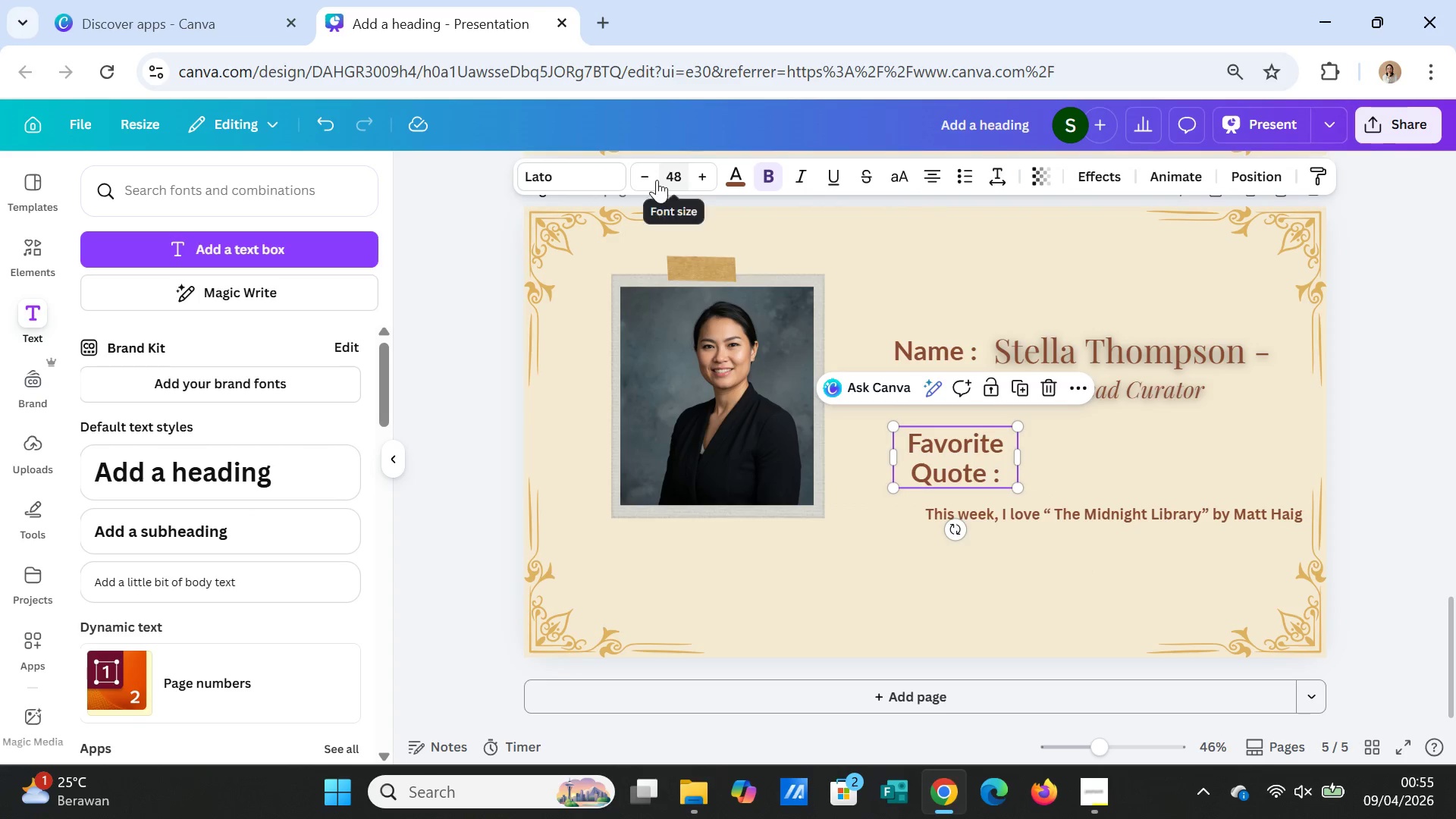 
double_click([653, 180])
 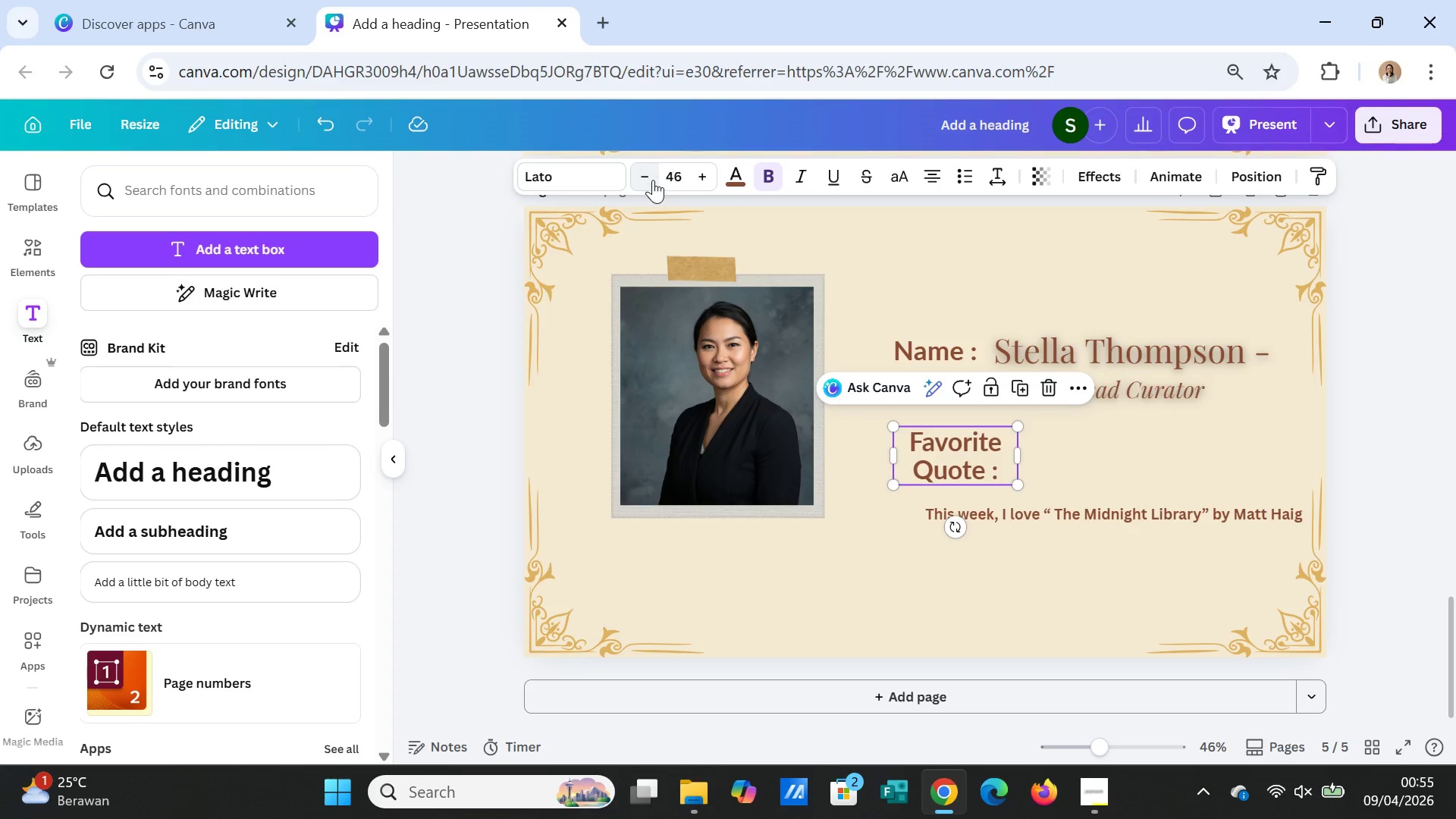 
triple_click([653, 180])
 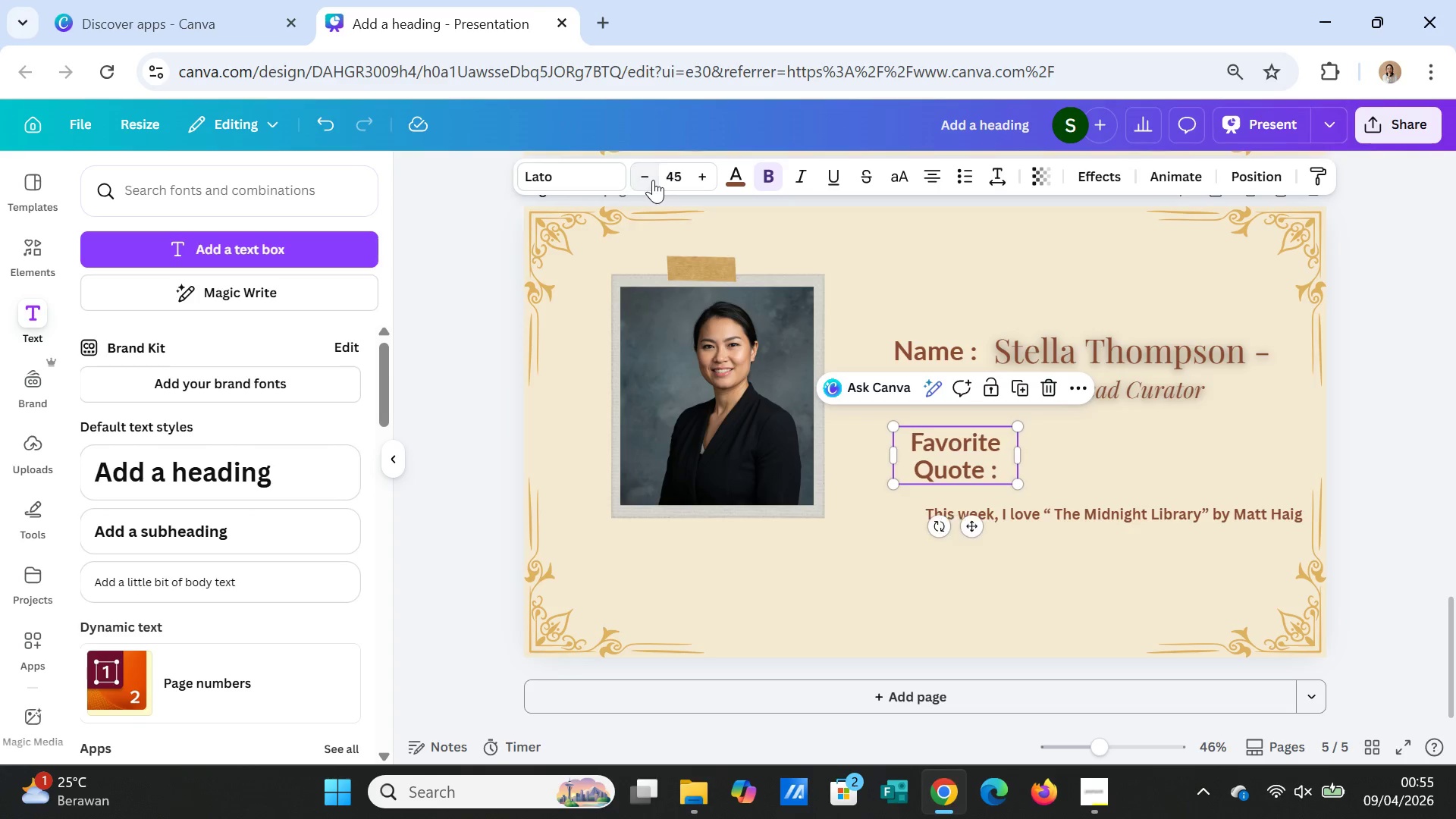 
triple_click([653, 180])
 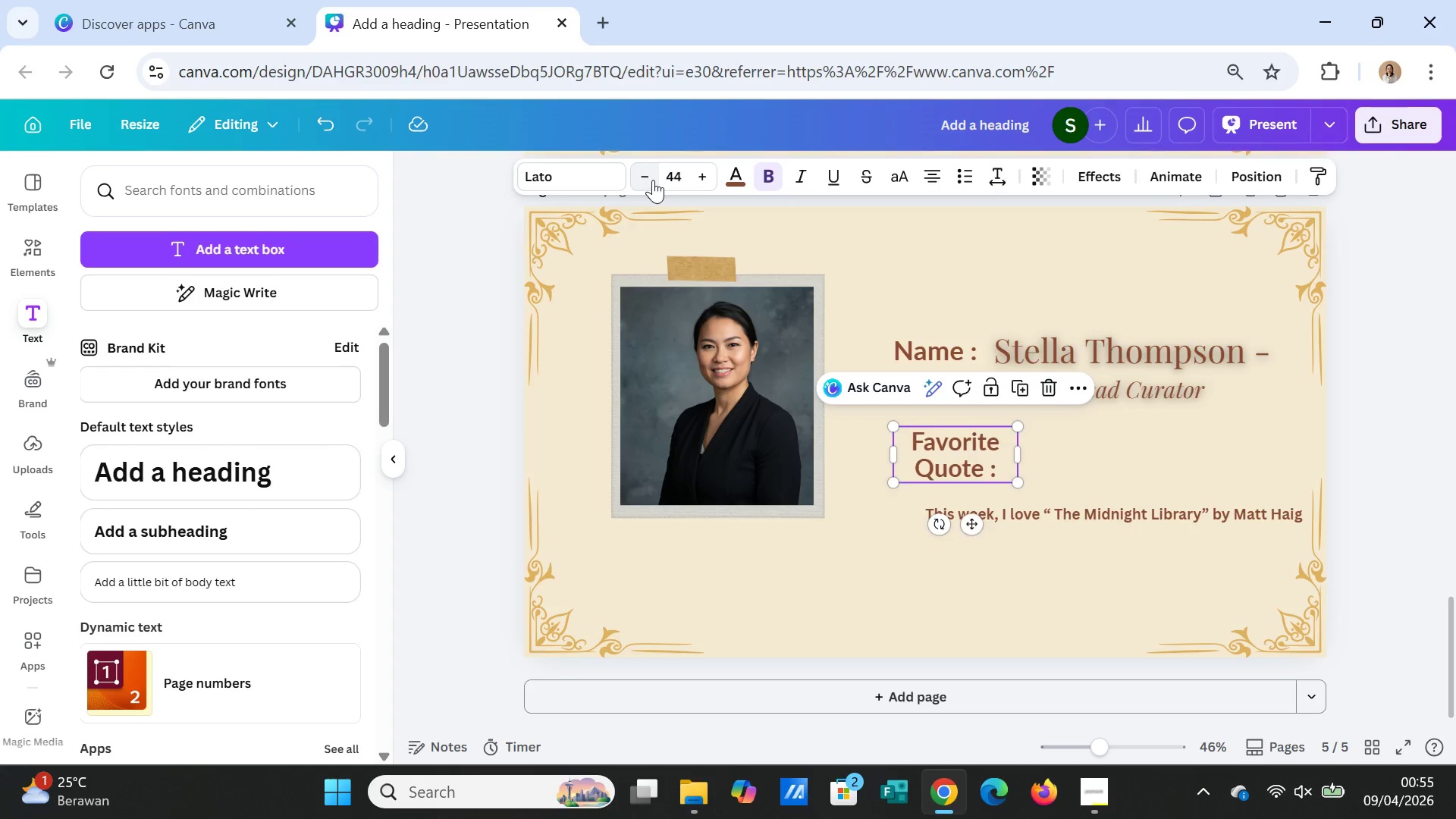 
triple_click([653, 180])
 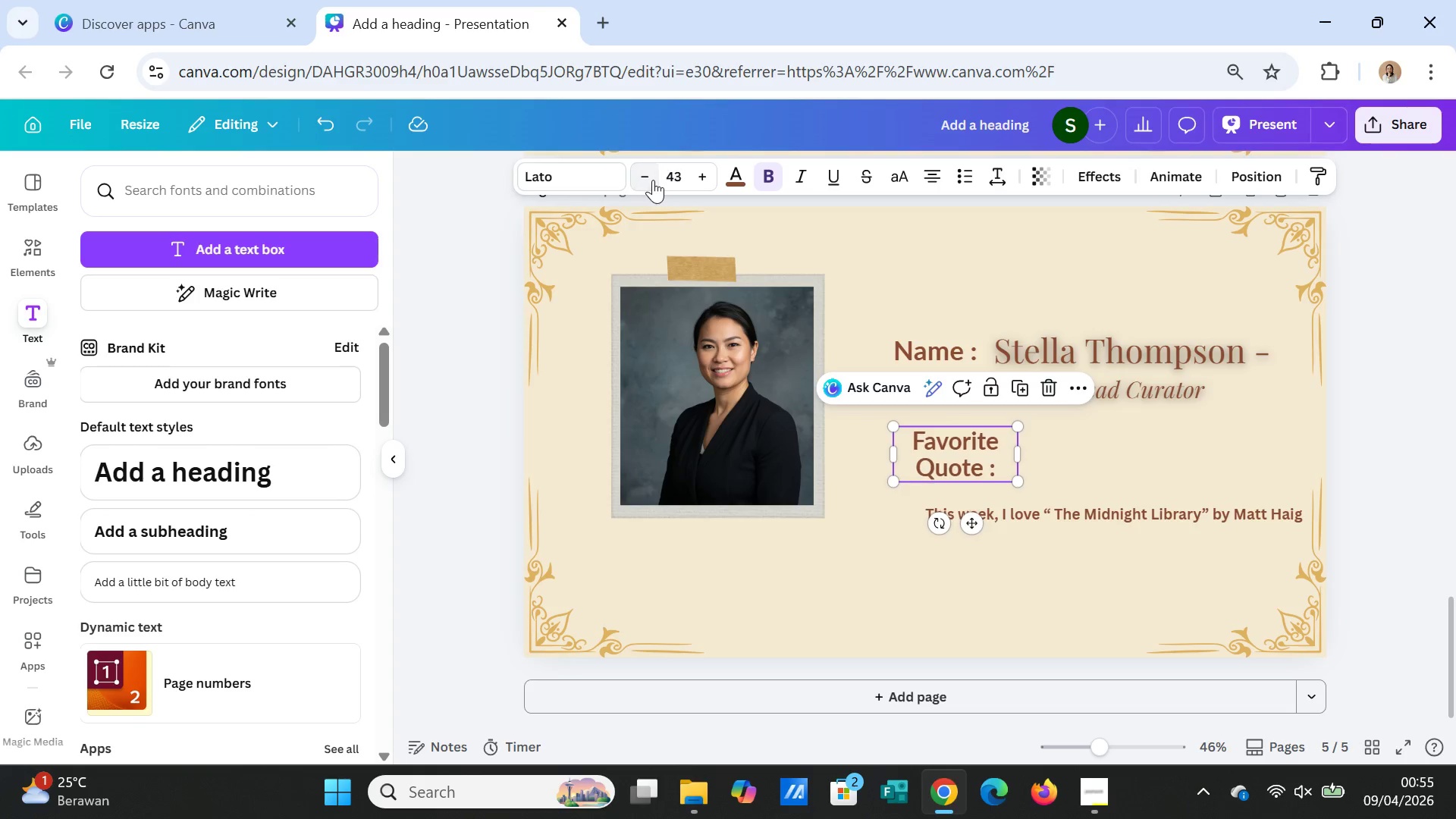 
triple_click([653, 180])
 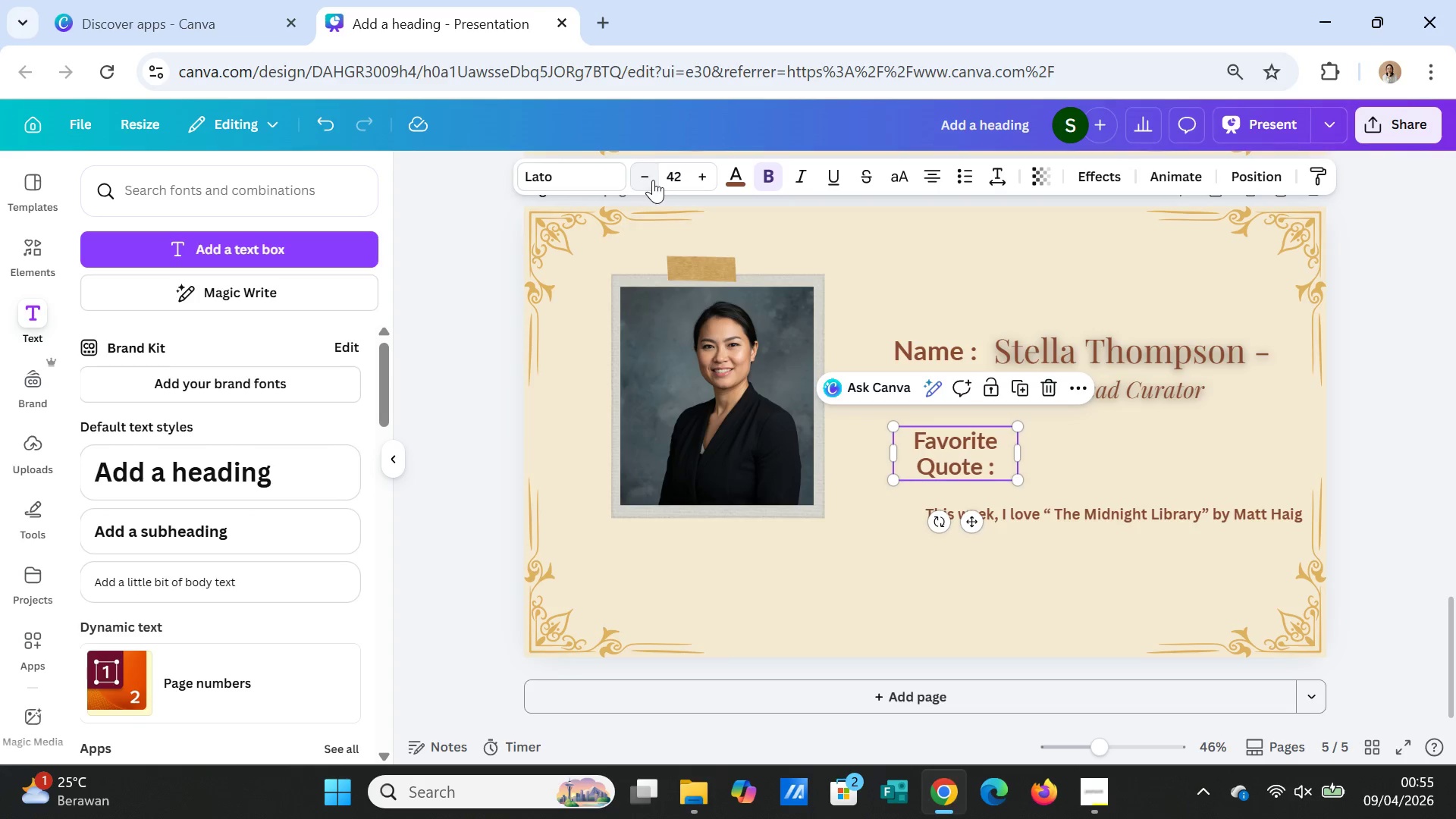 
triple_click([653, 180])
 